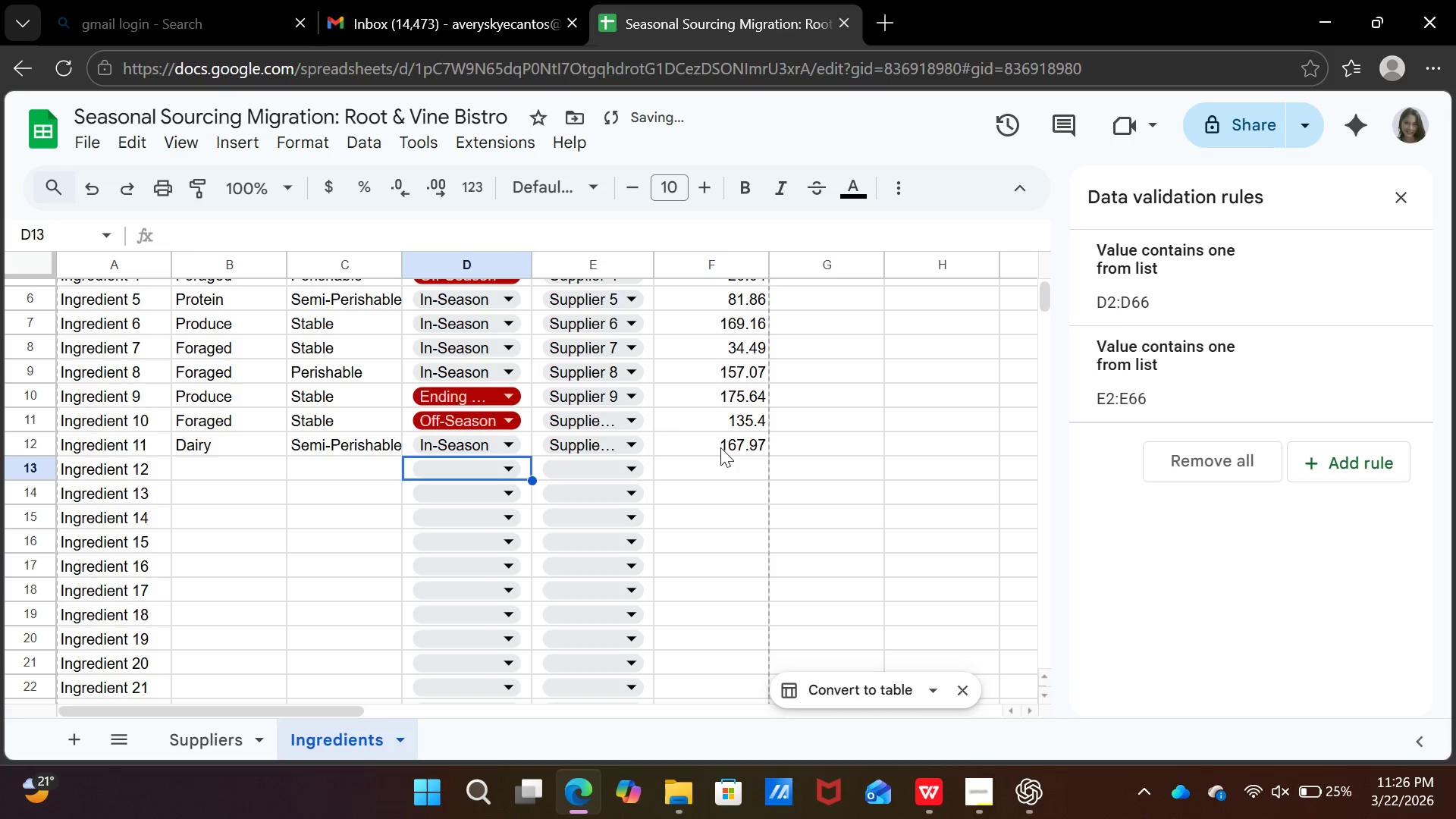 
key(ArrowLeft)
 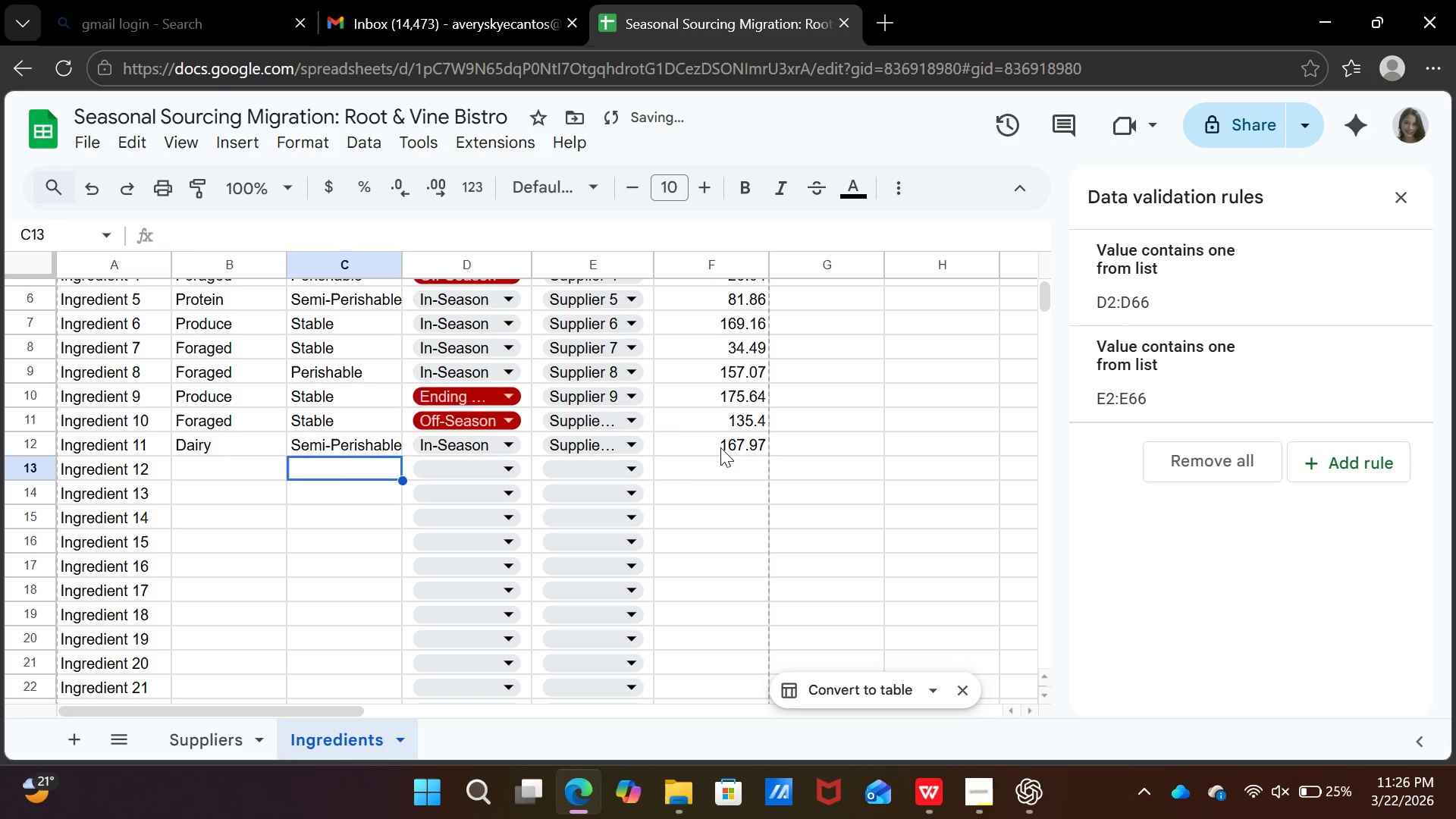 
key(ArrowLeft)
 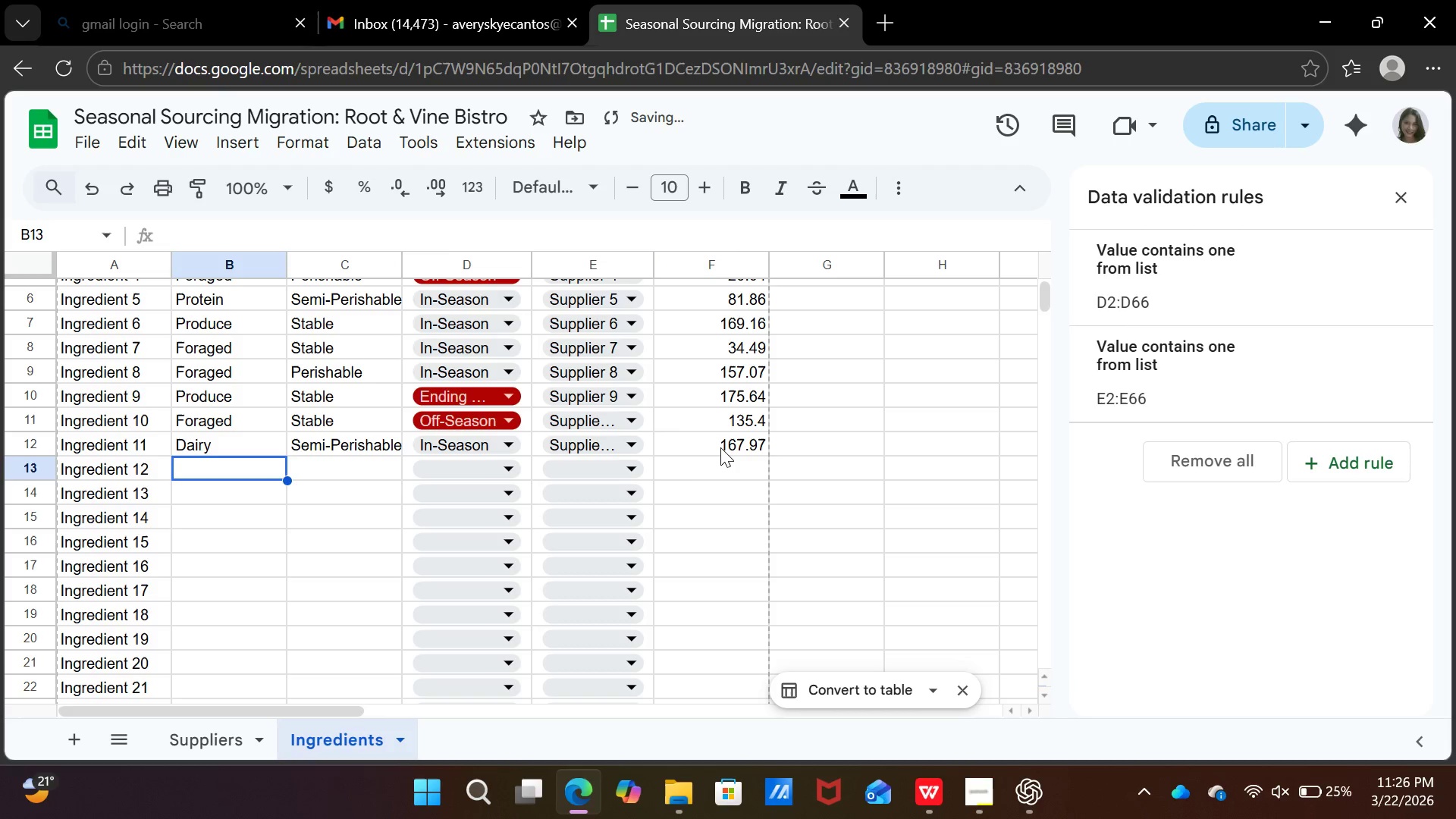 
key(ArrowLeft)
 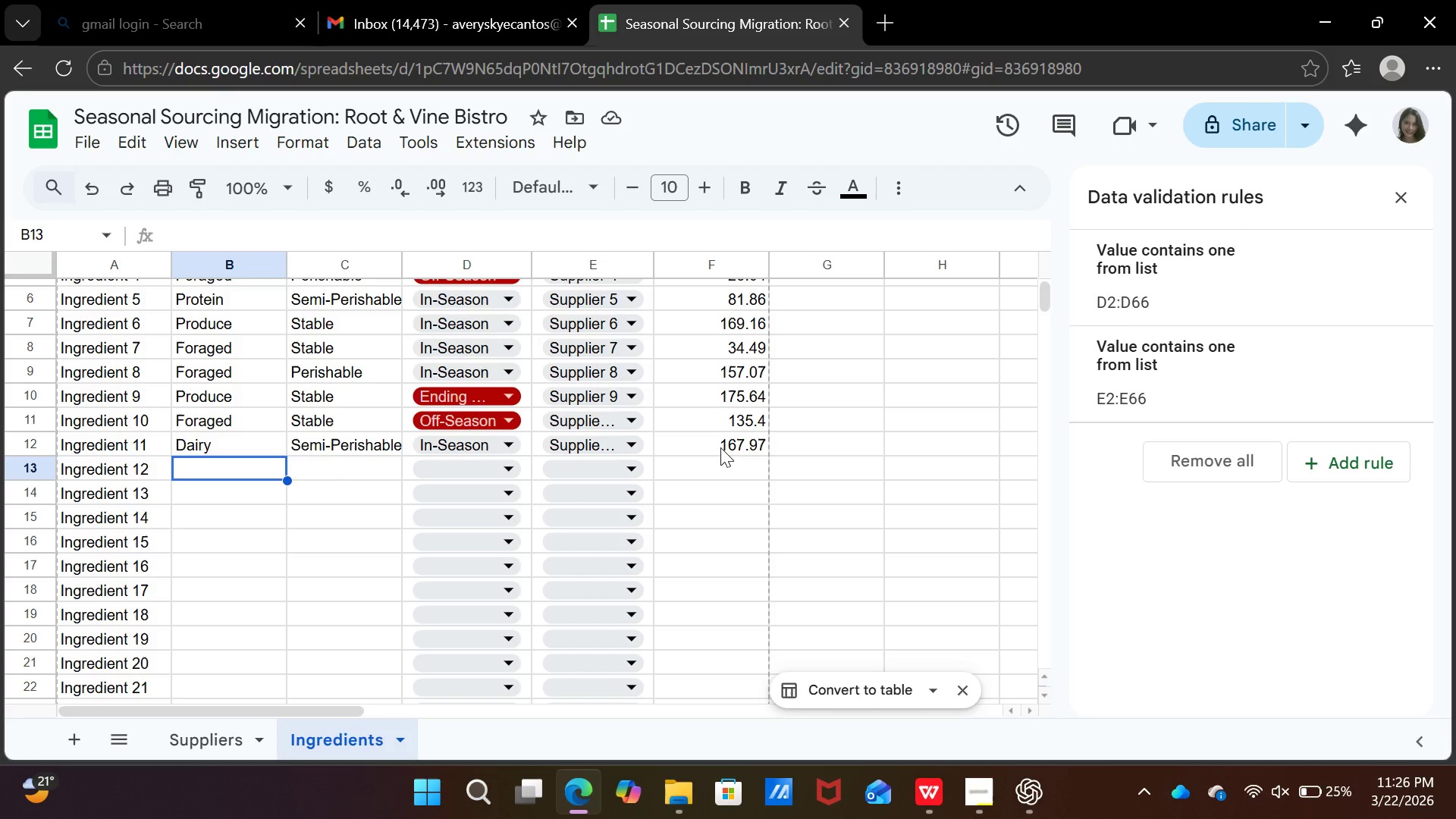 
wait(16.12)
 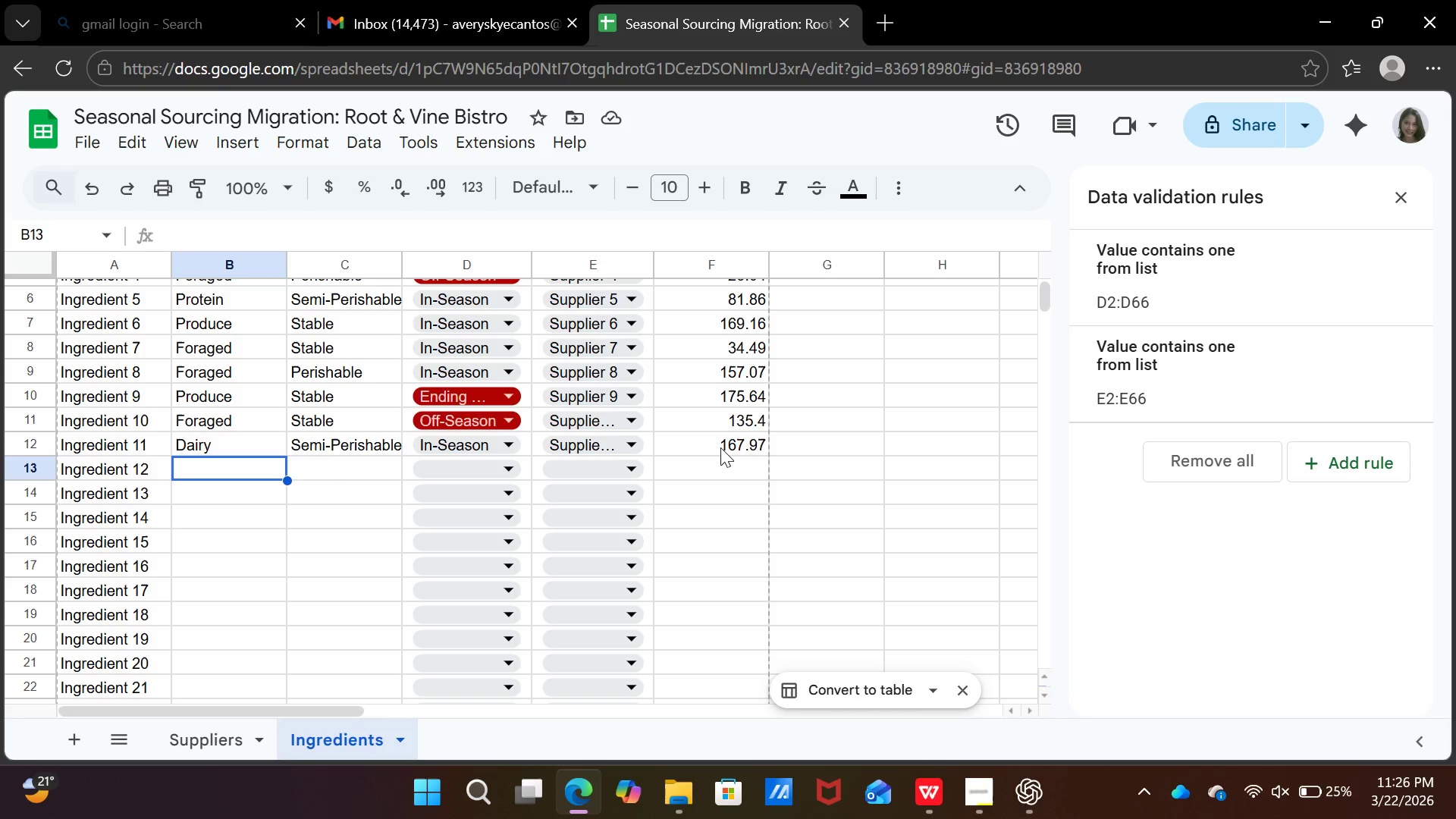 
type(prod)
 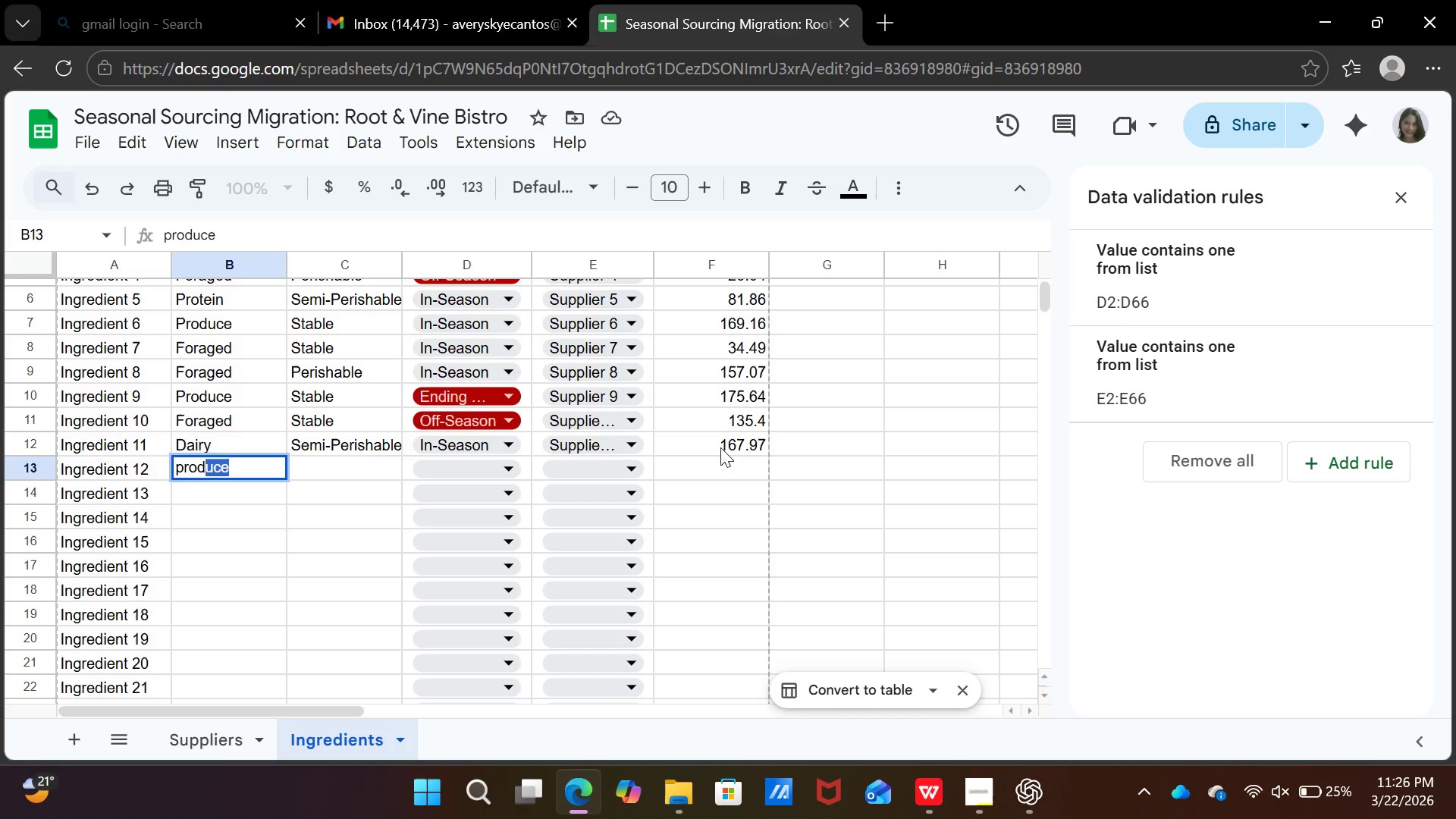 
key(ArrowRight)
 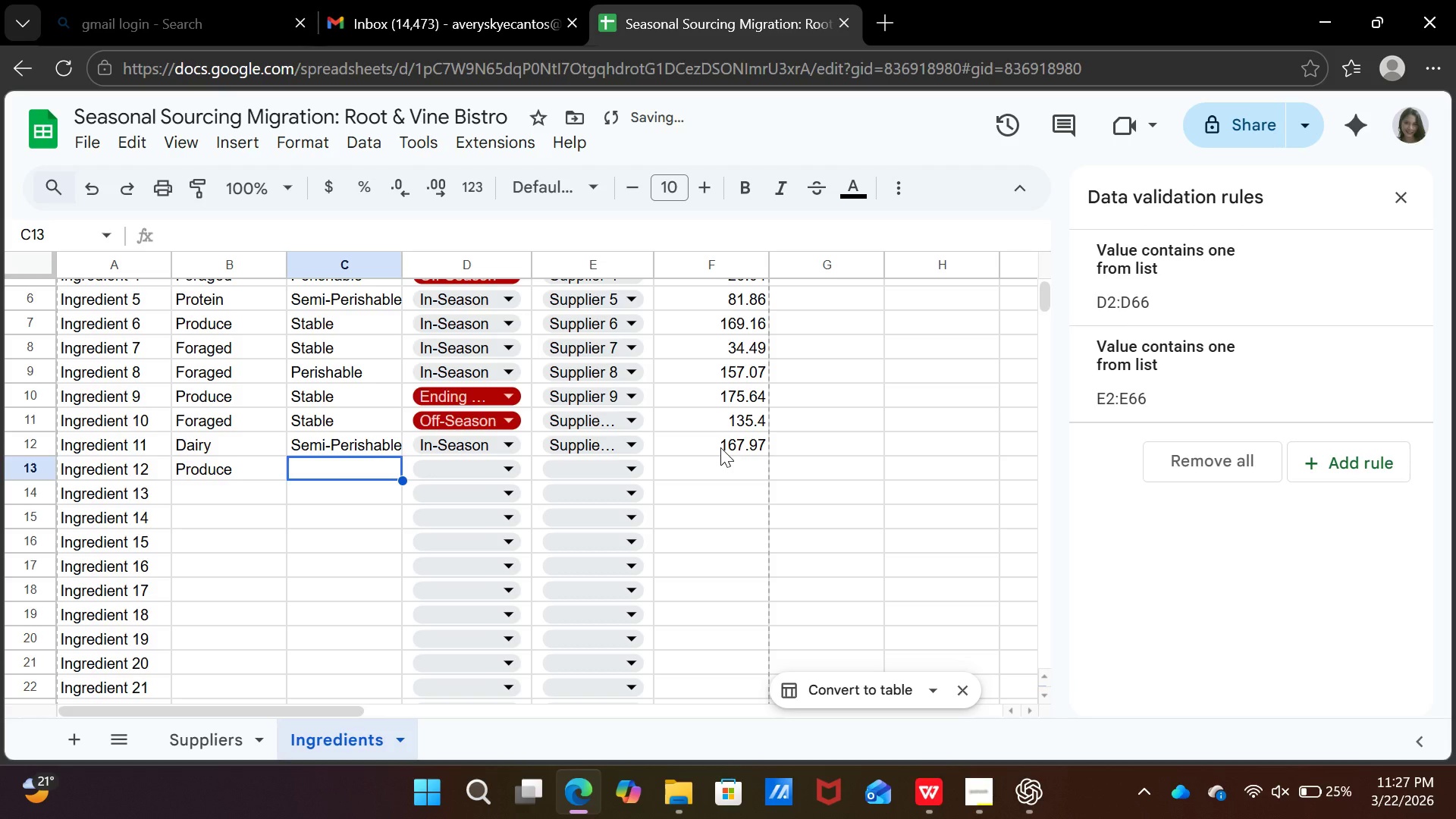 
key(P)
 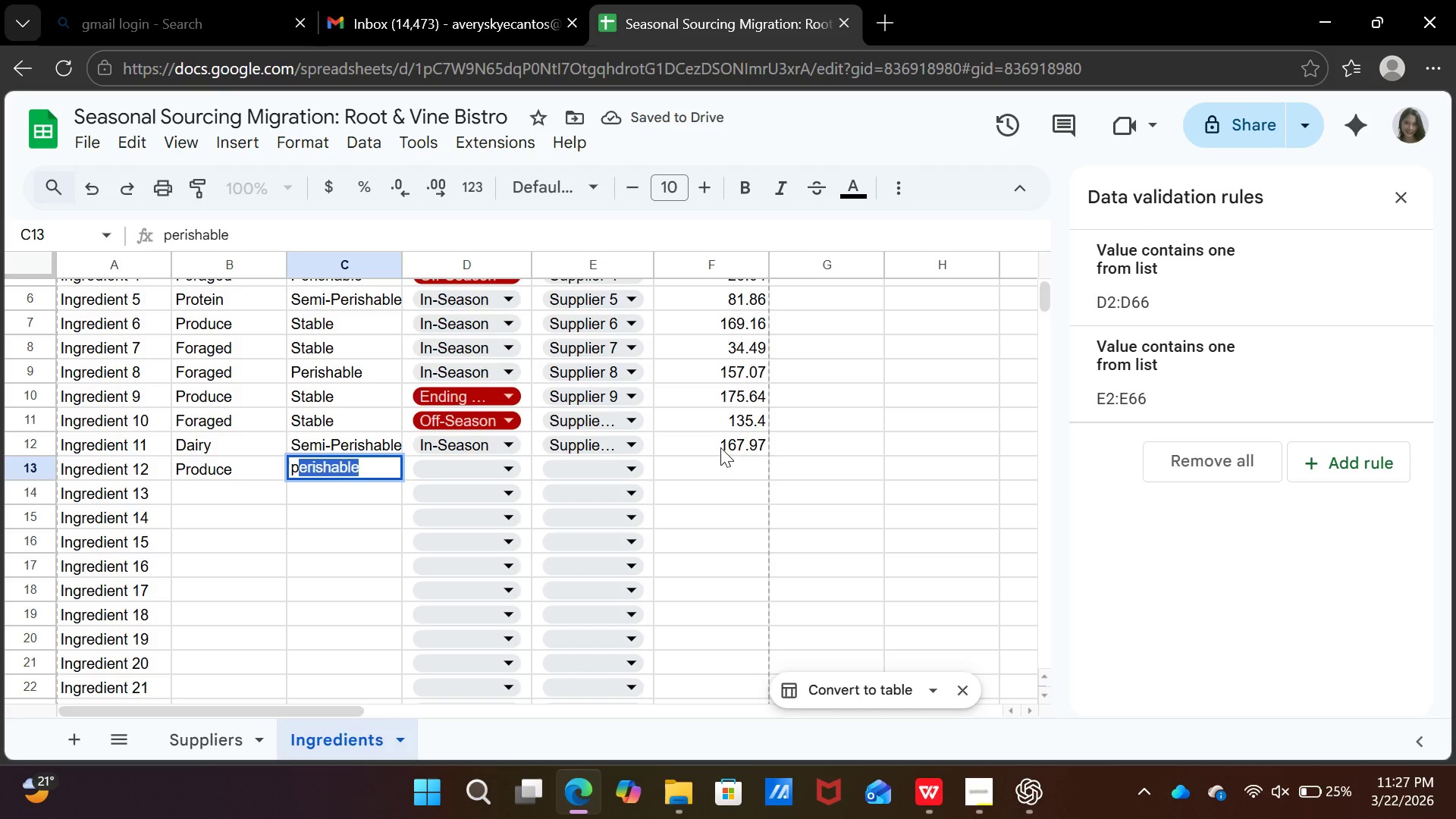 
key(ArrowRight)
 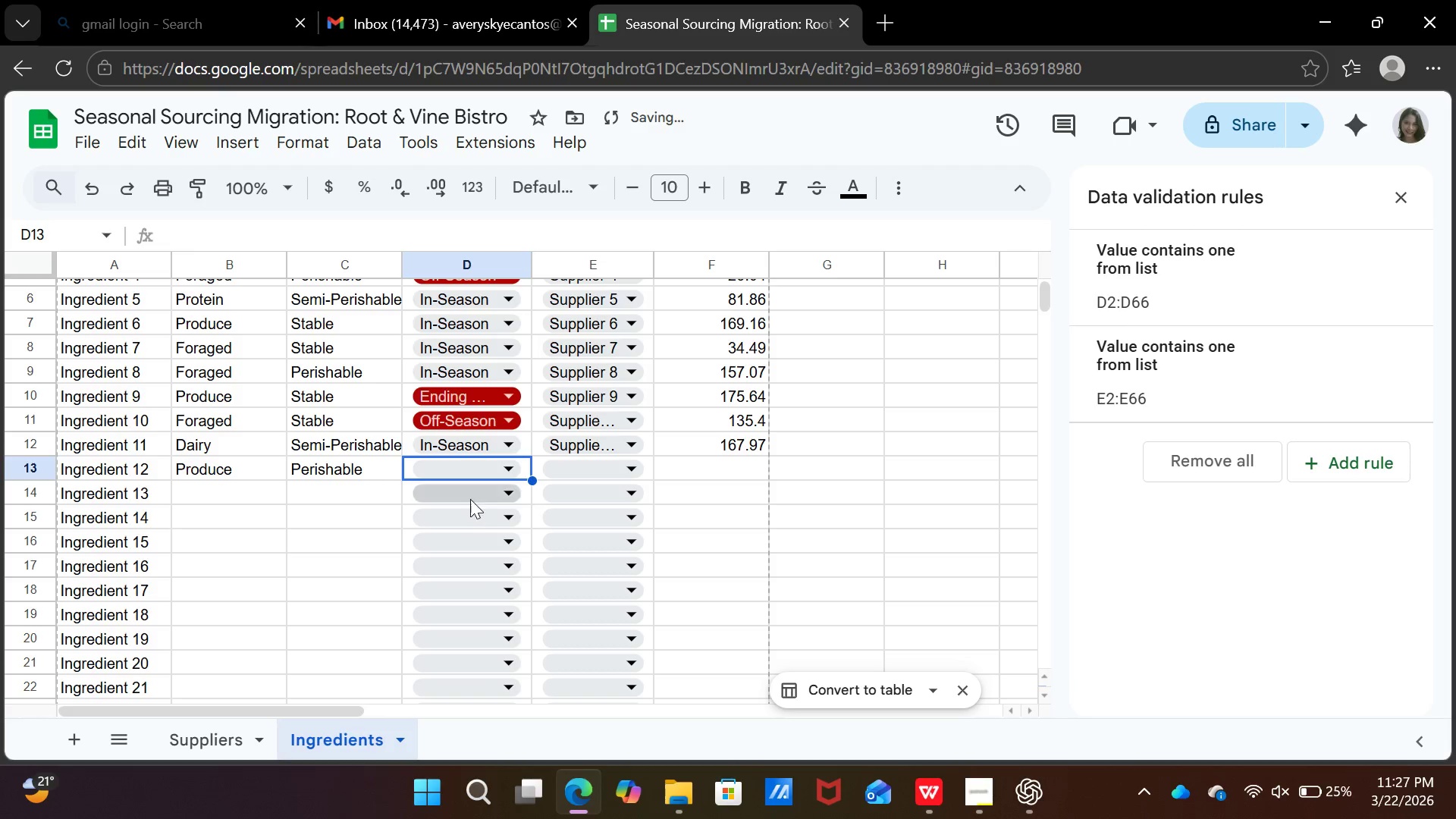 
left_click([475, 472])
 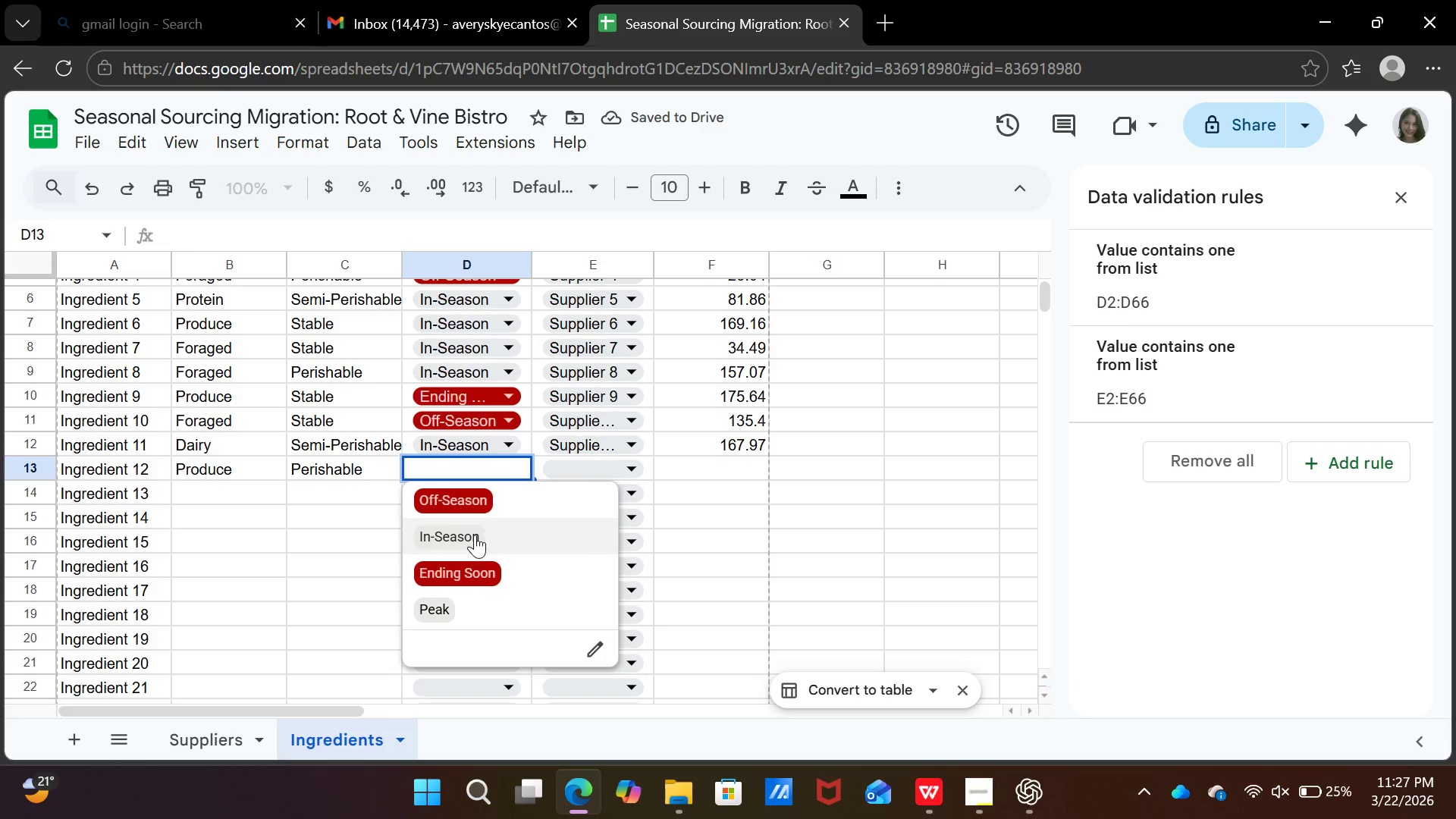 
left_click([475, 537])
 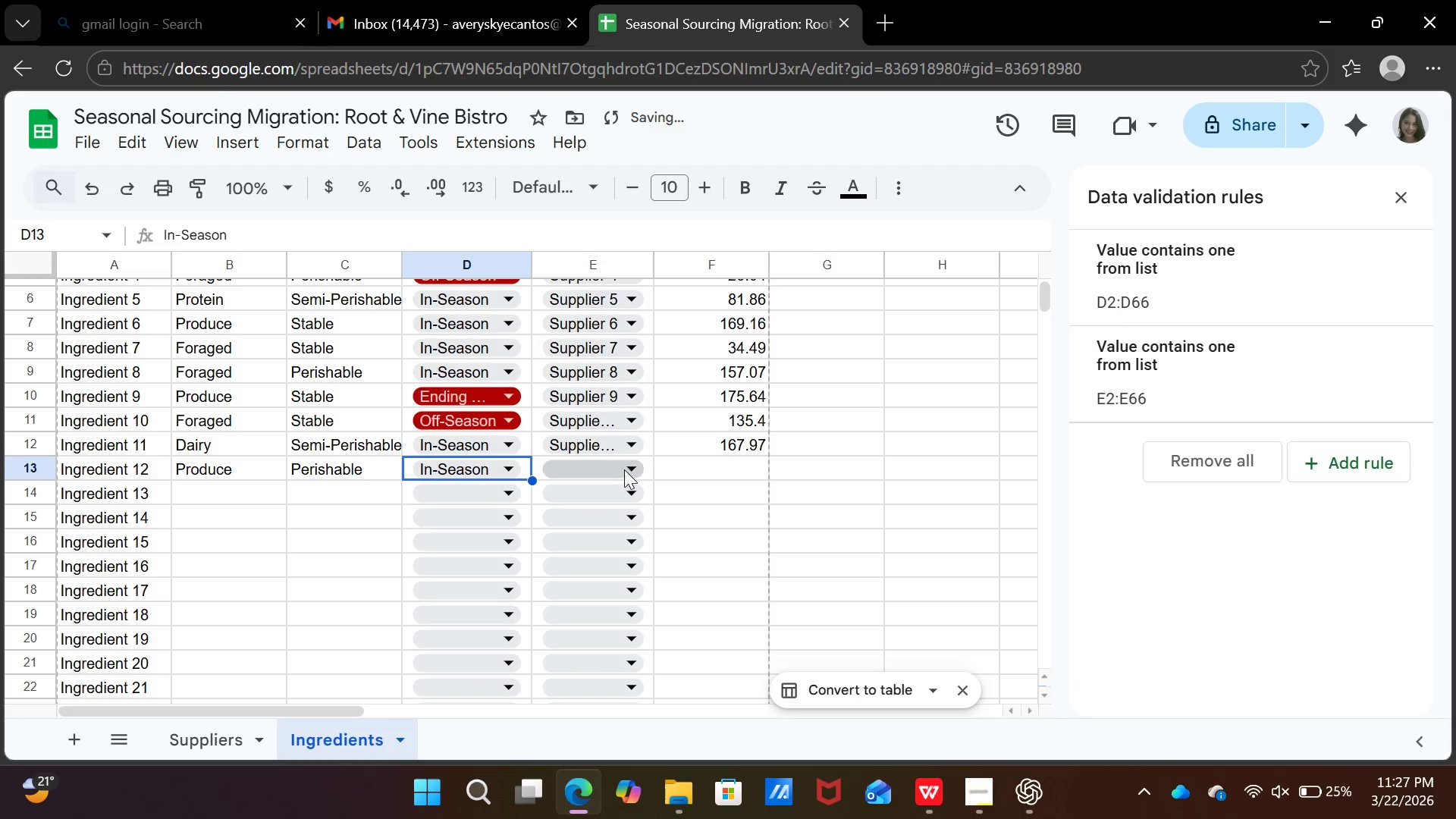 
left_click([624, 469])
 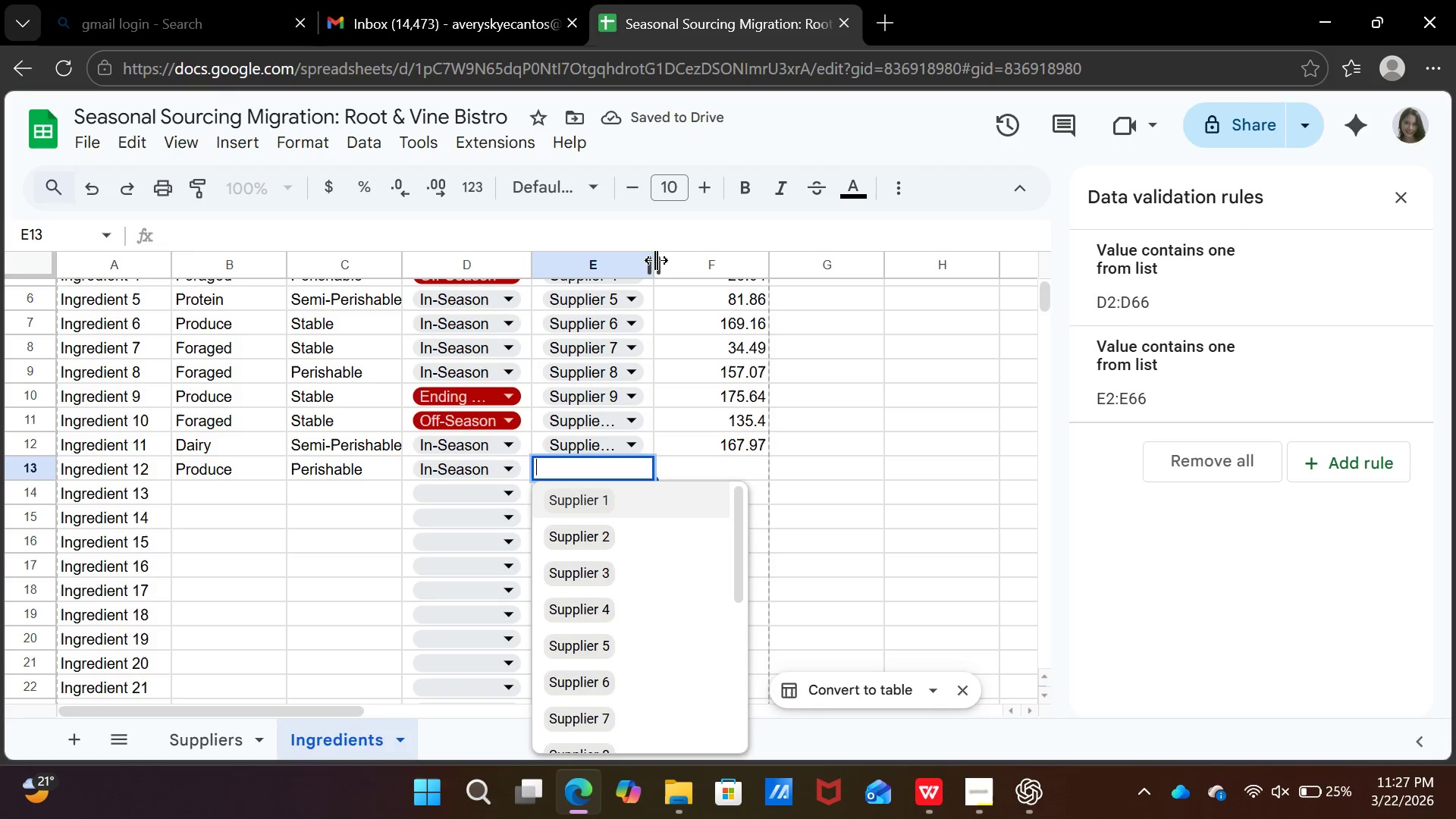 
double_click([655, 260])
 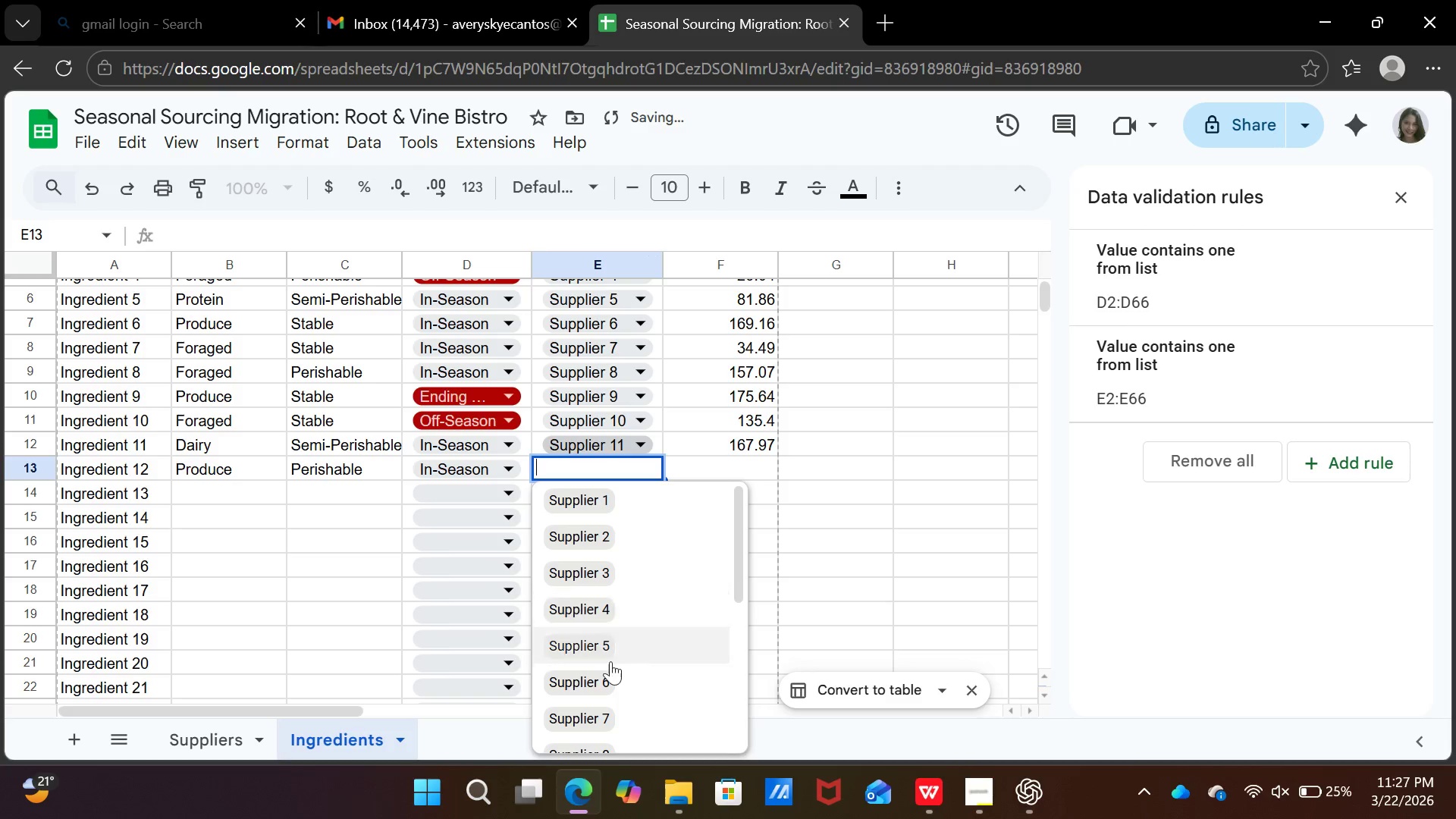 
scroll: coordinate [610, 669], scroll_direction: down, amount: 3.0
 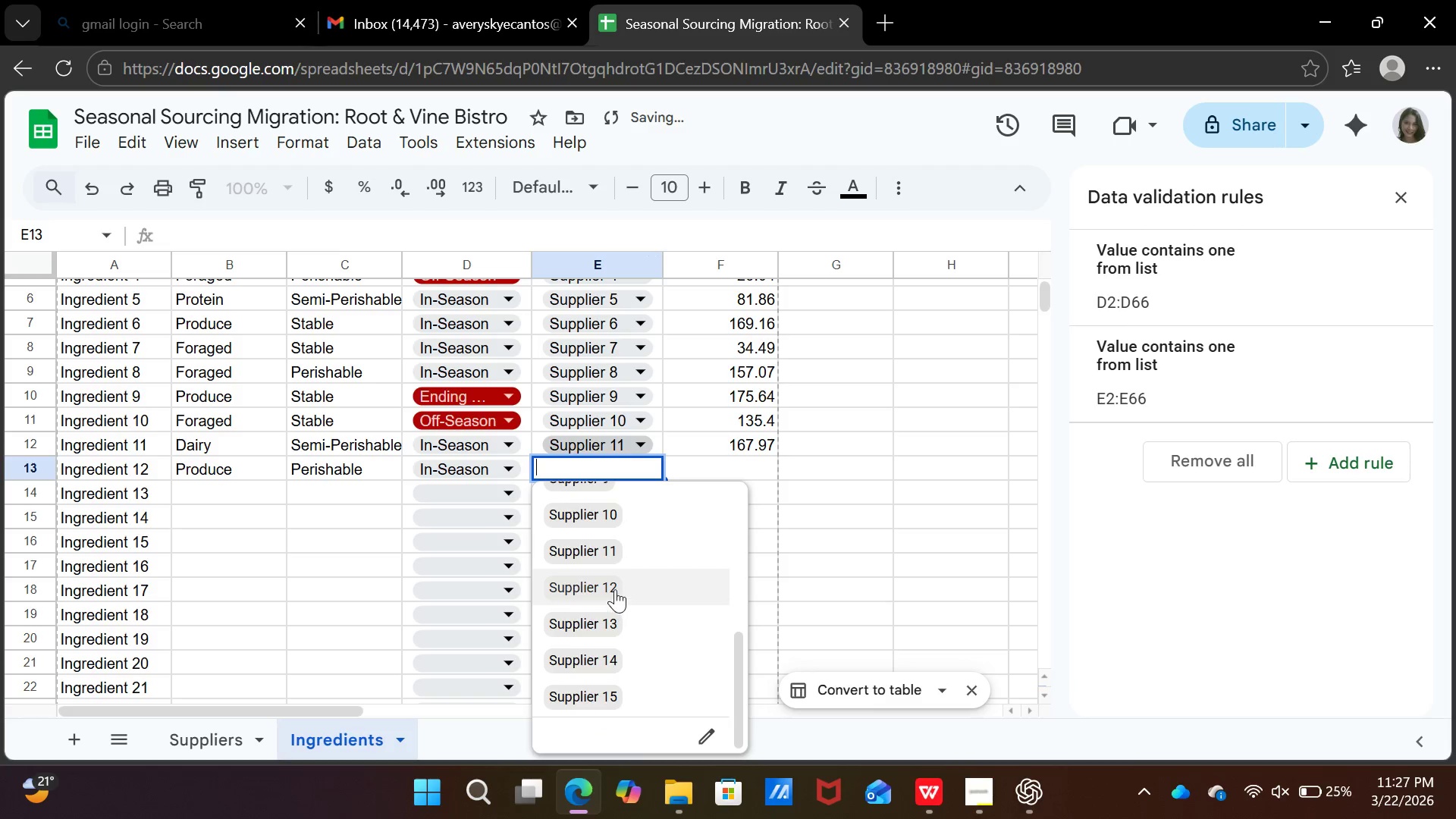 
left_click([615, 587])
 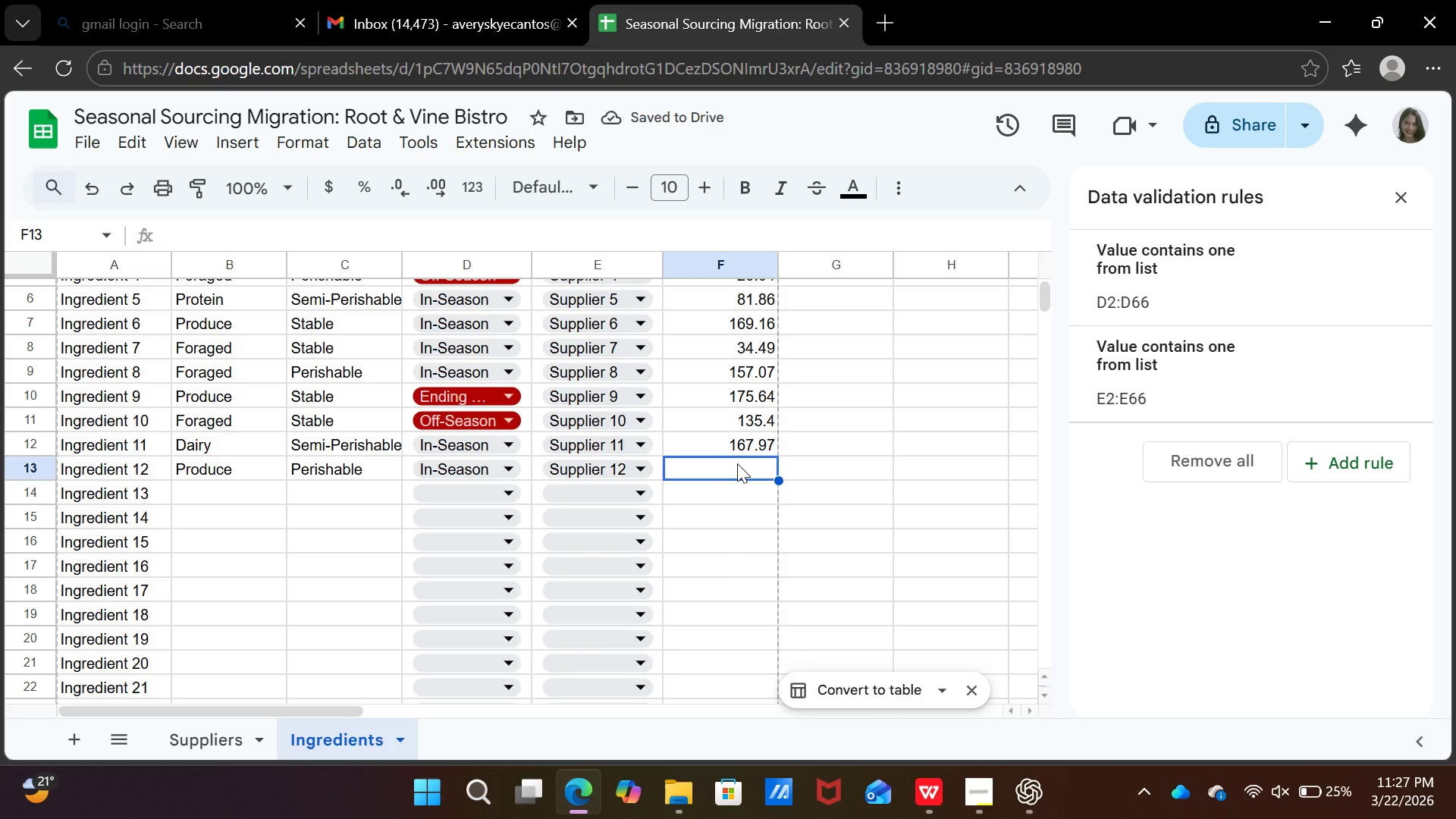 
wait(6.17)
 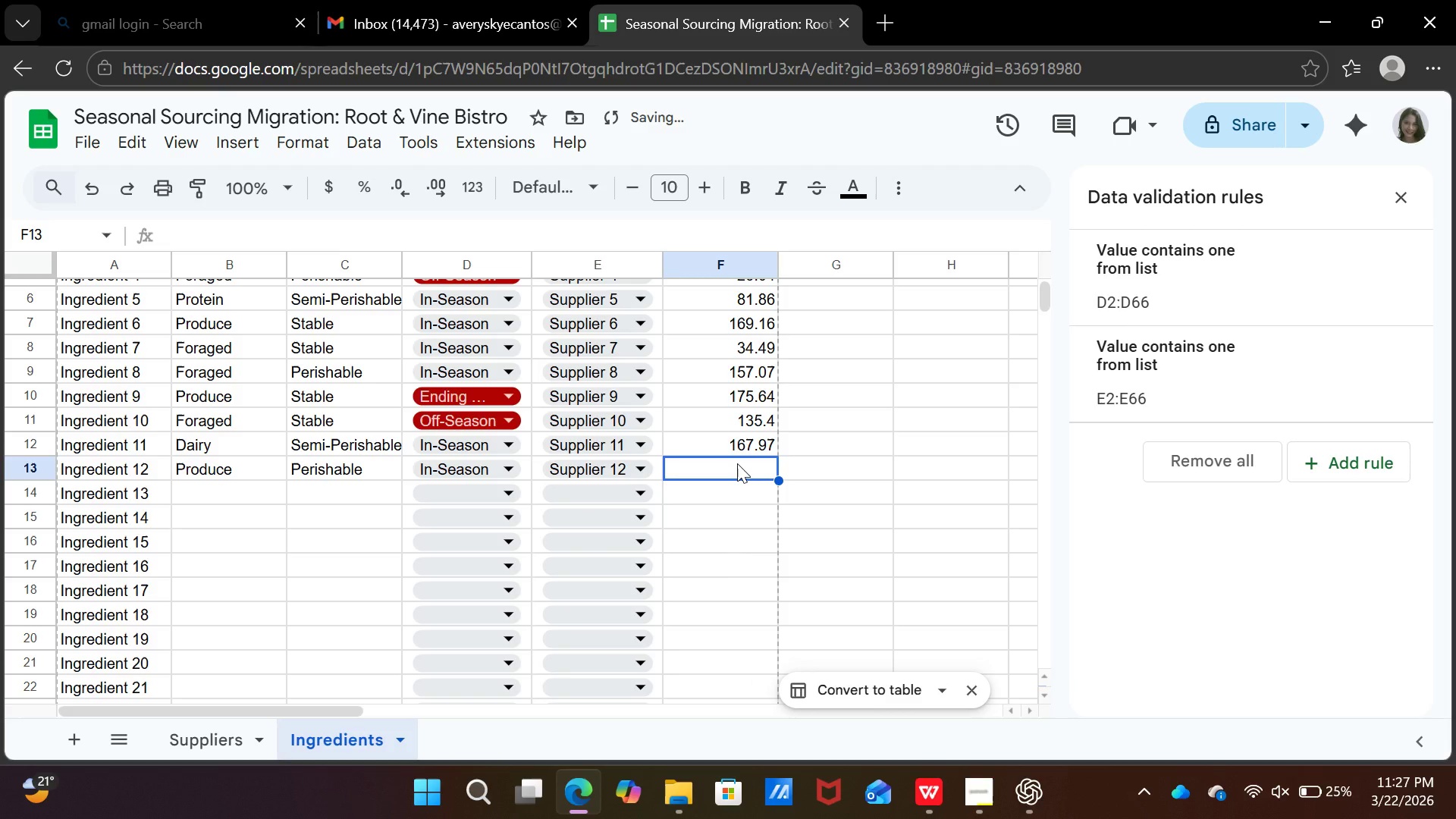 
type(93.19)
 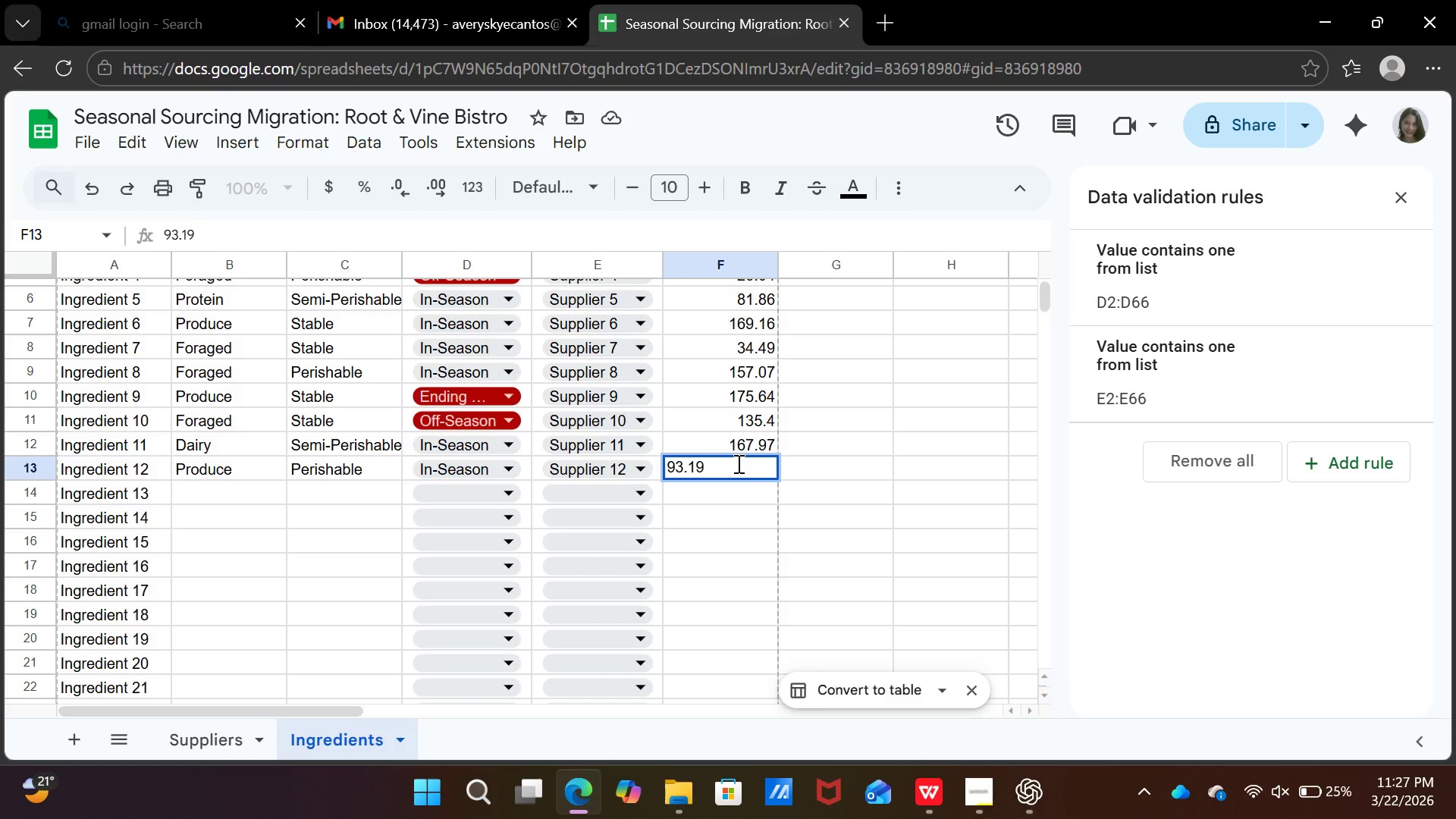 
key(ArrowDown)
 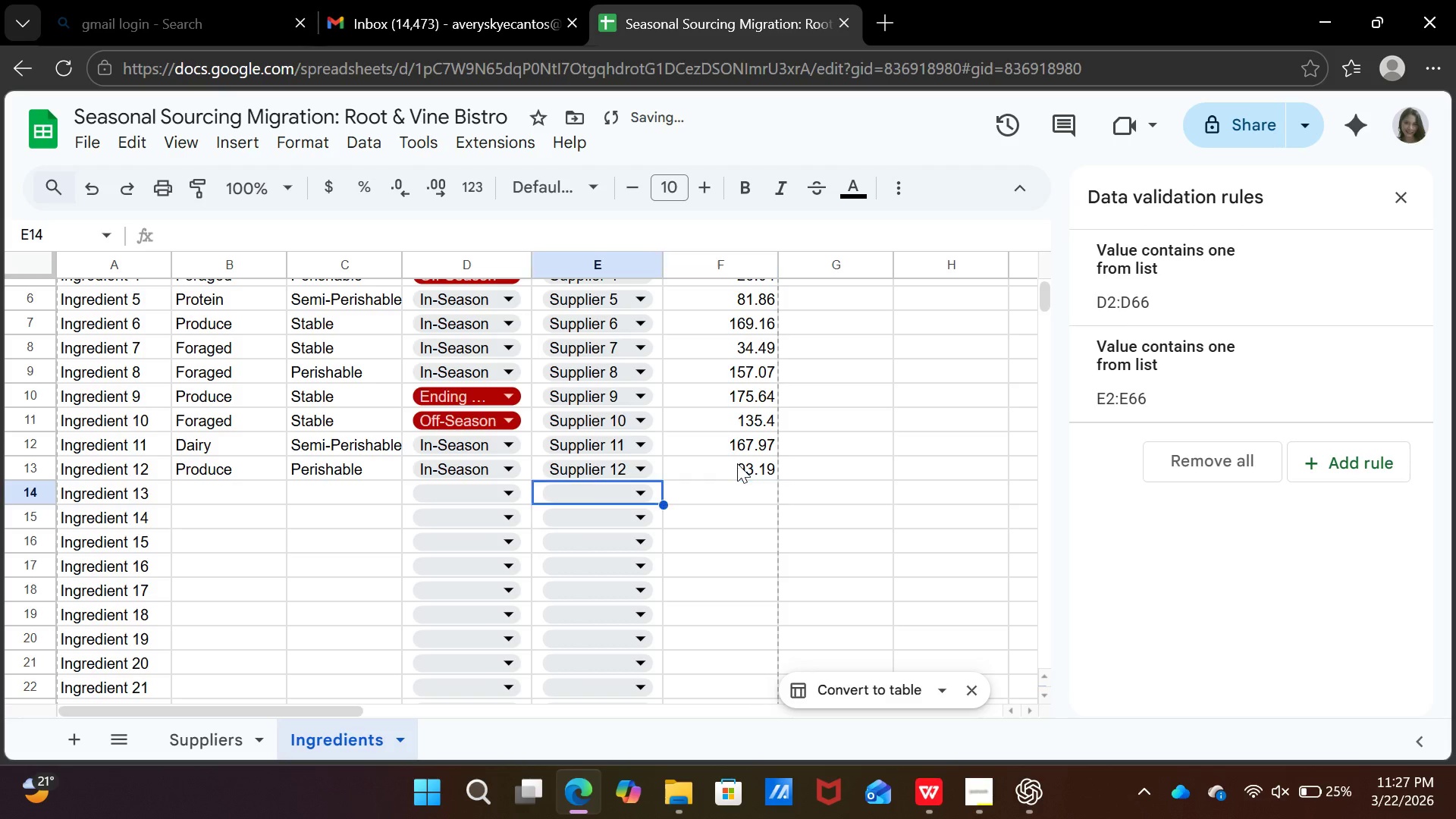 
key(ArrowLeft)
 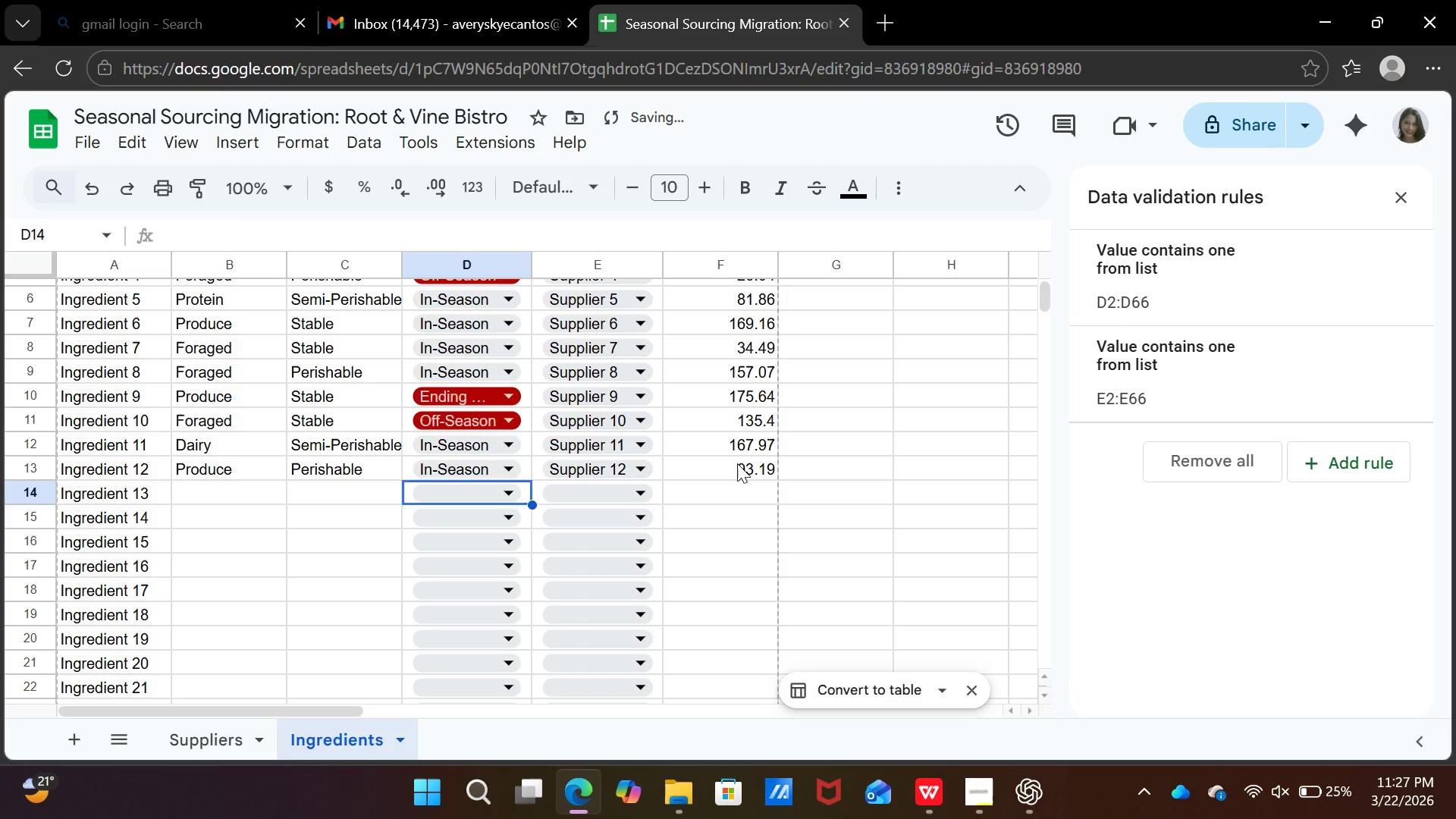 
key(ArrowLeft)
 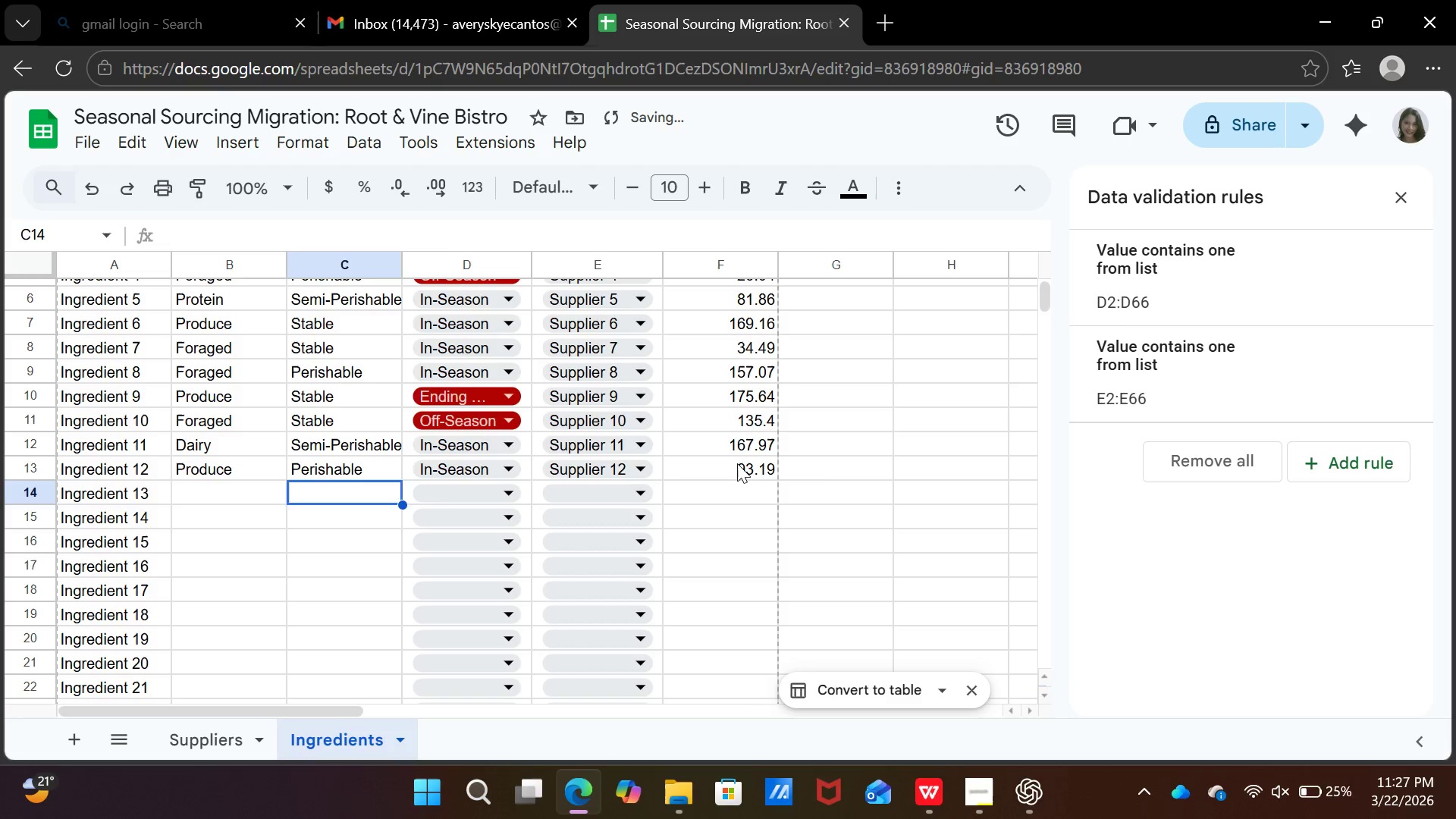 
key(ArrowLeft)
 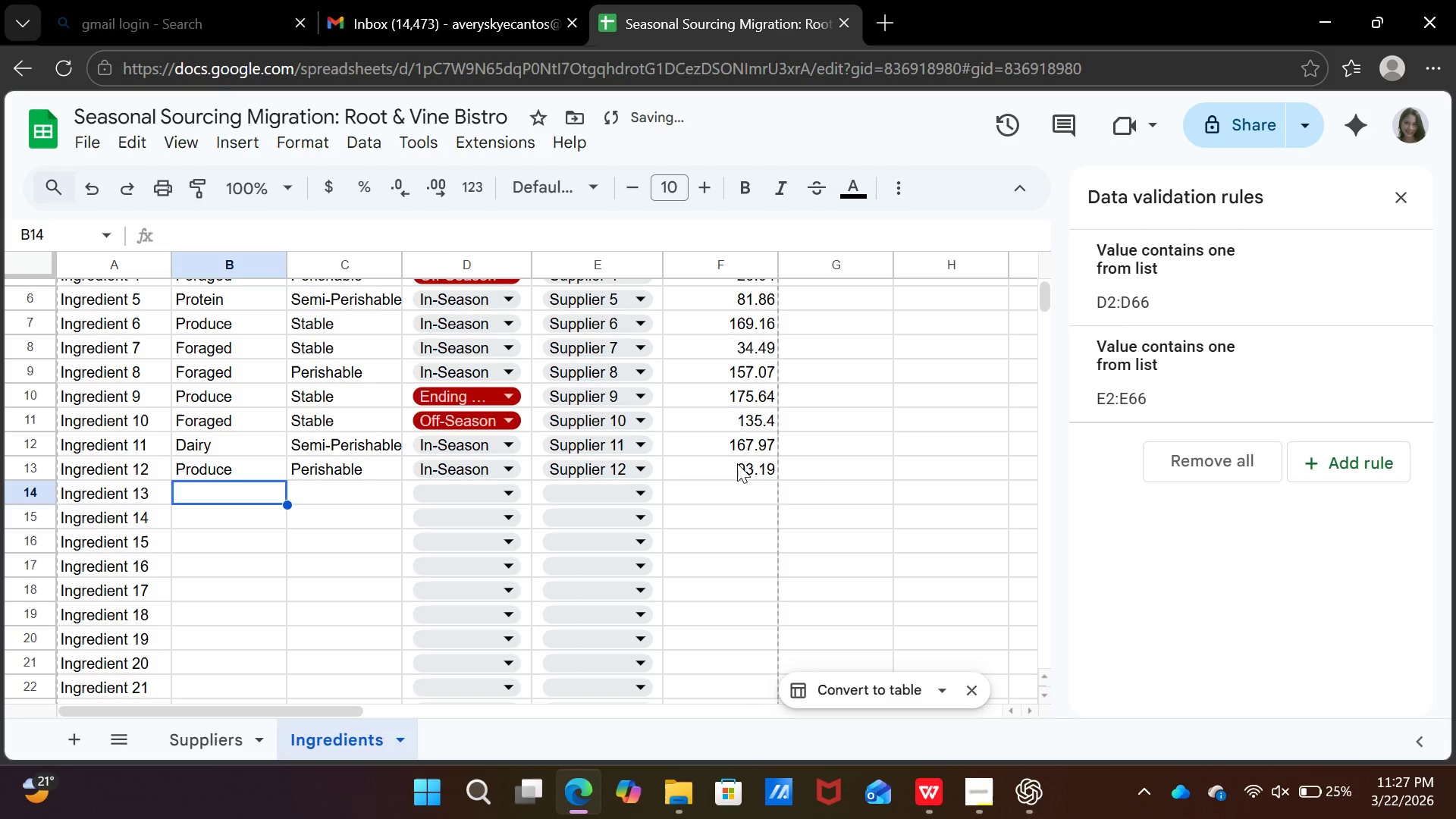 
key(ArrowLeft)
 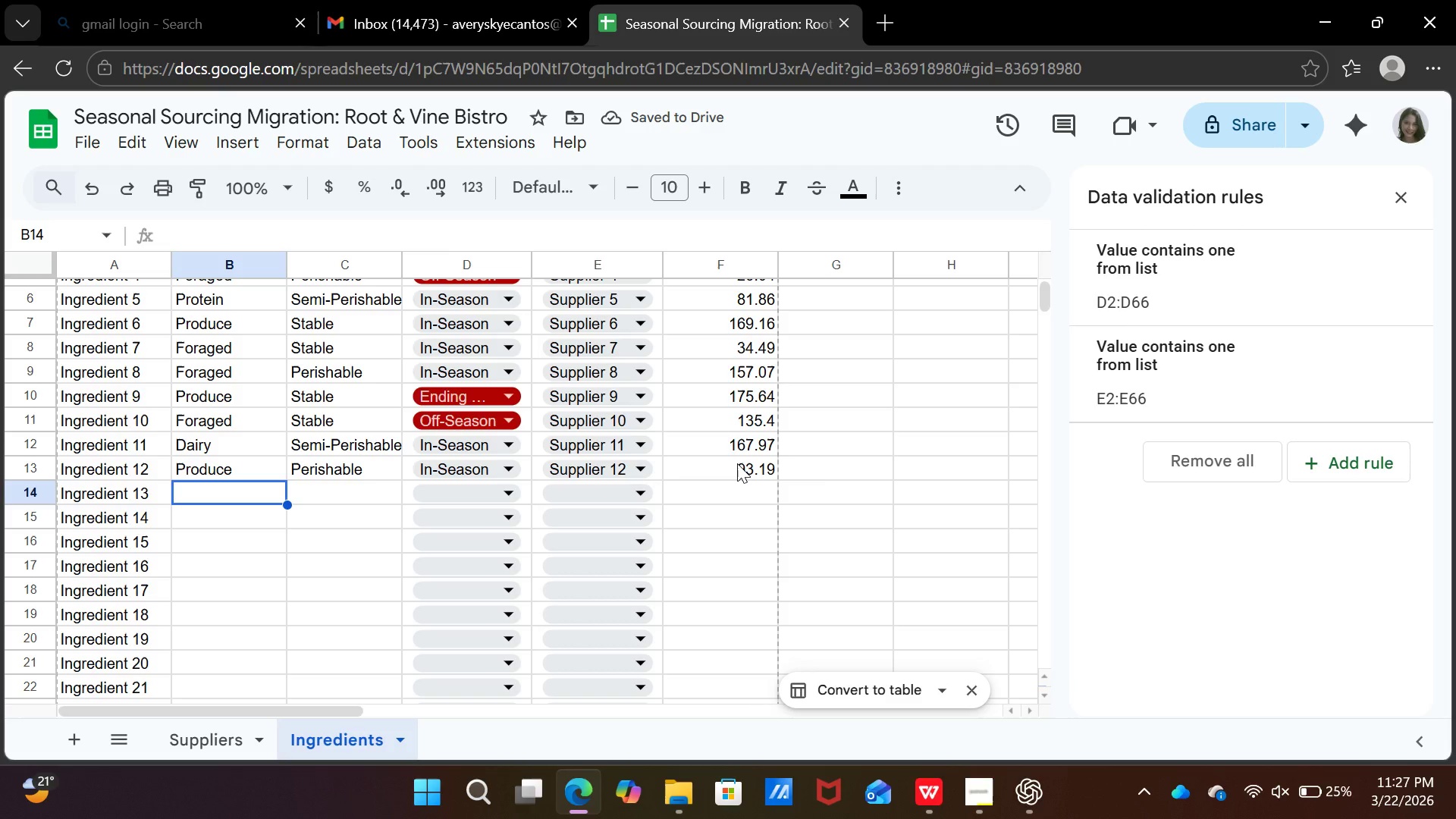 
type(fo)
 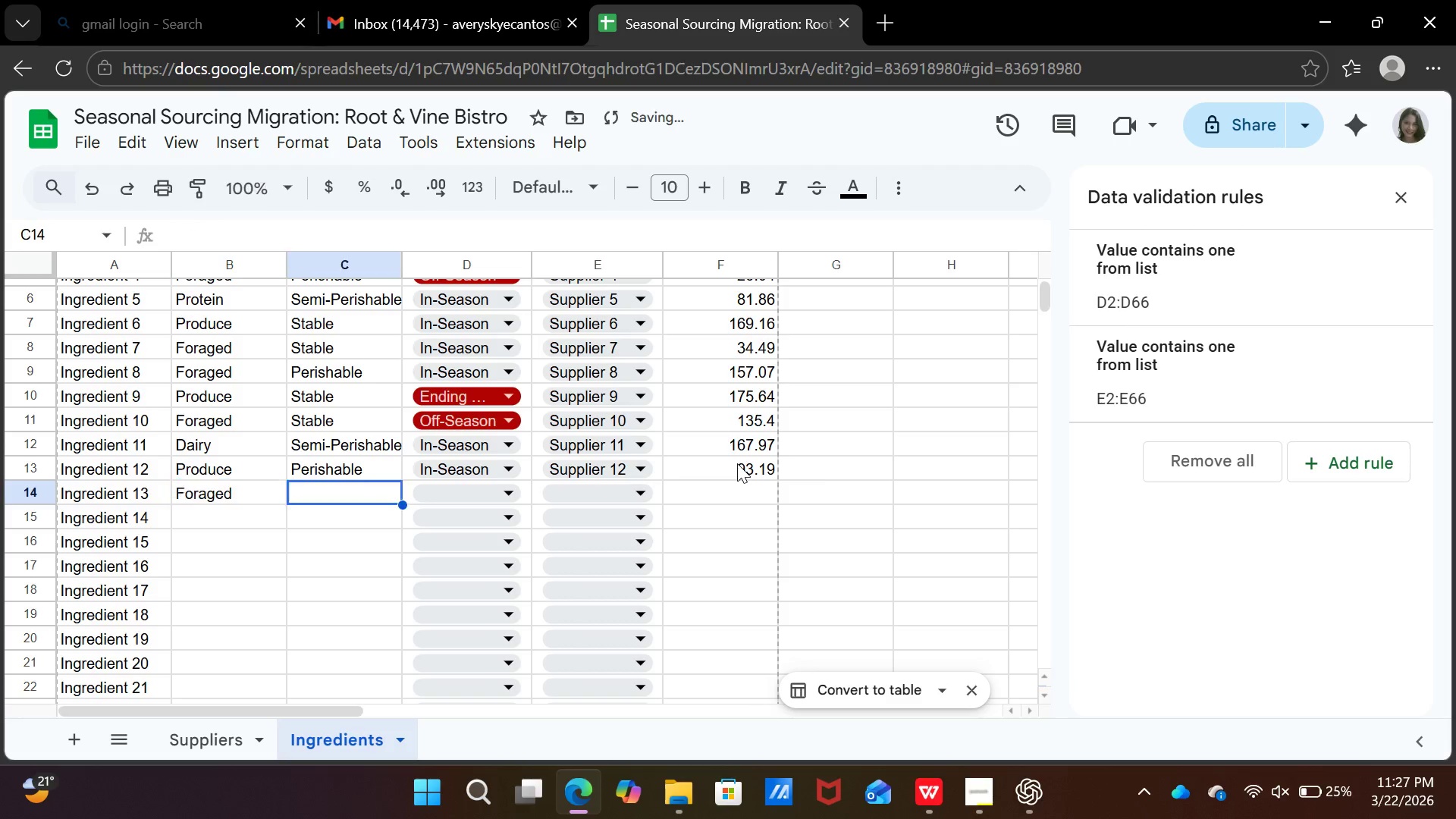 
key(ArrowRight)
 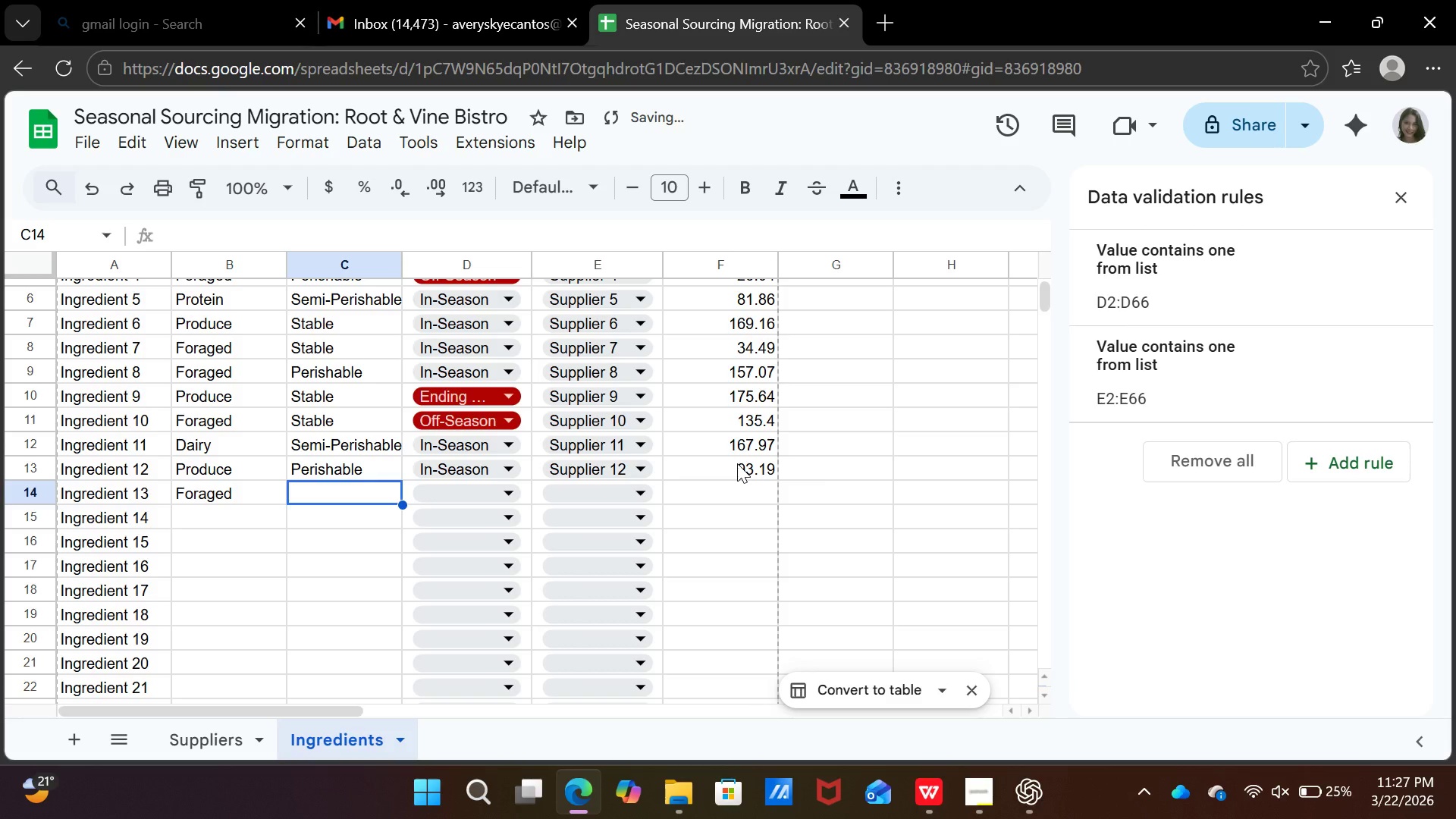 
type(st)
 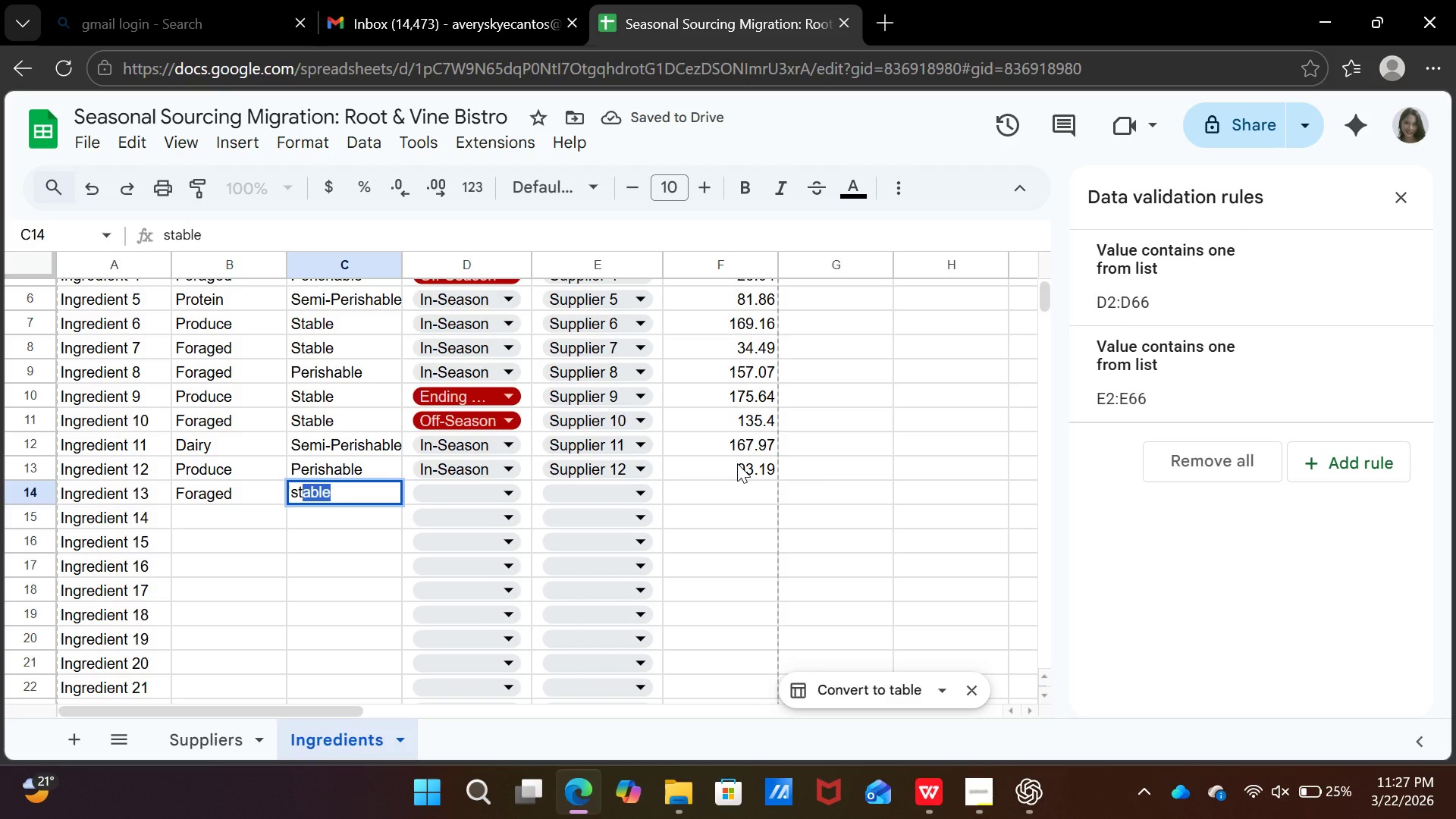 
key(ArrowRight)
 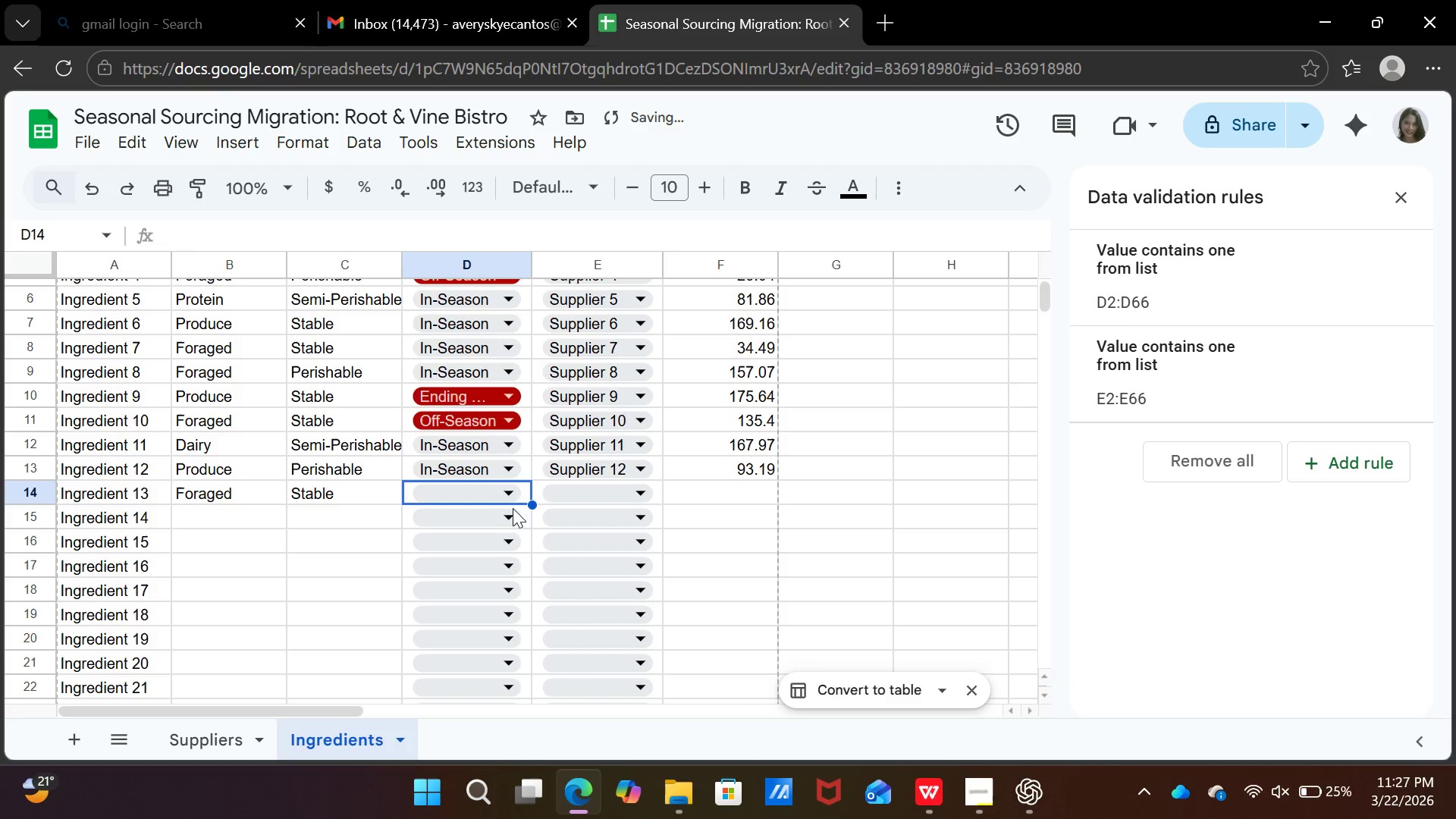 
left_click([499, 506])
 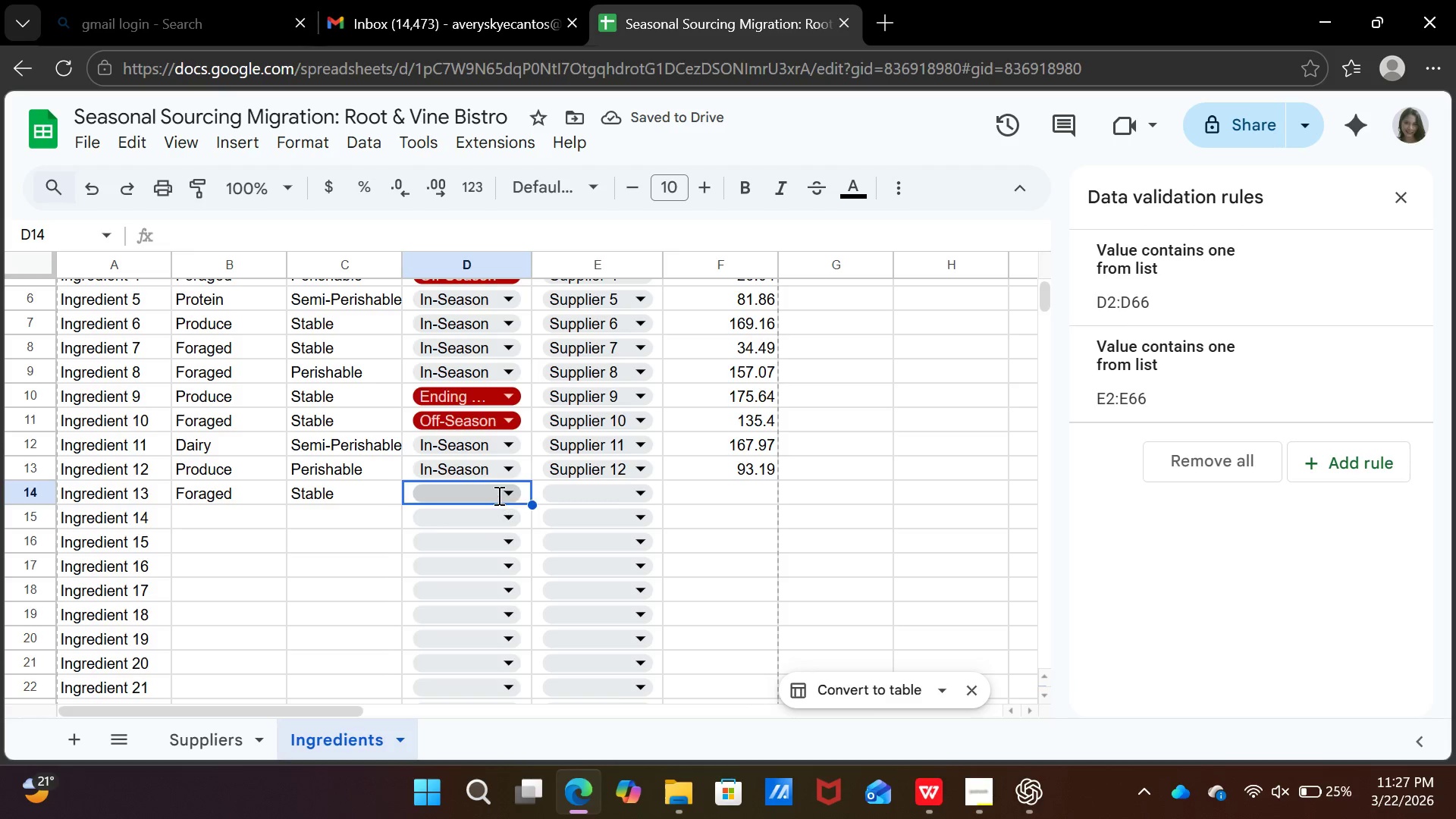 
left_click([497, 495])
 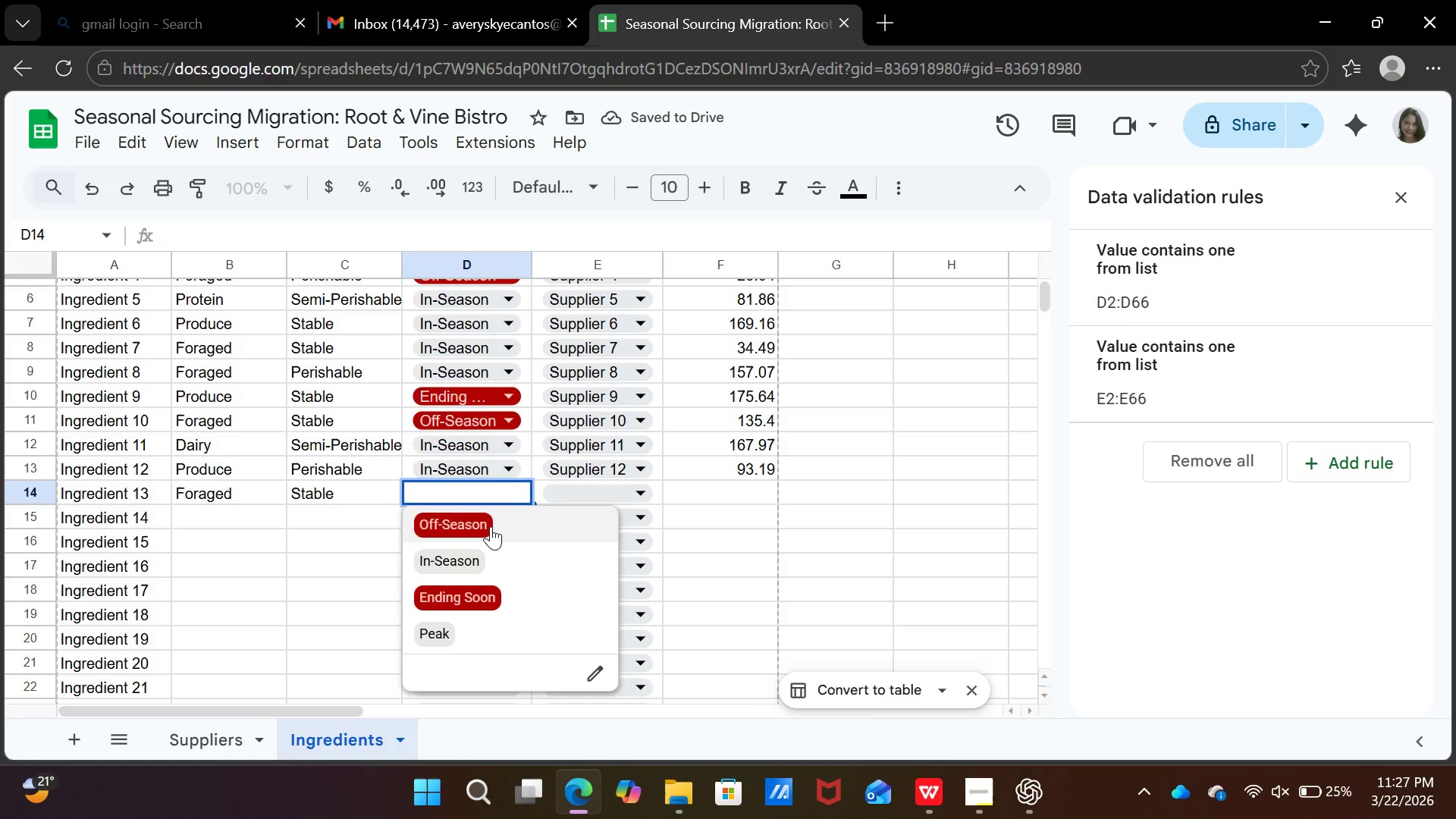 
left_click([491, 526])
 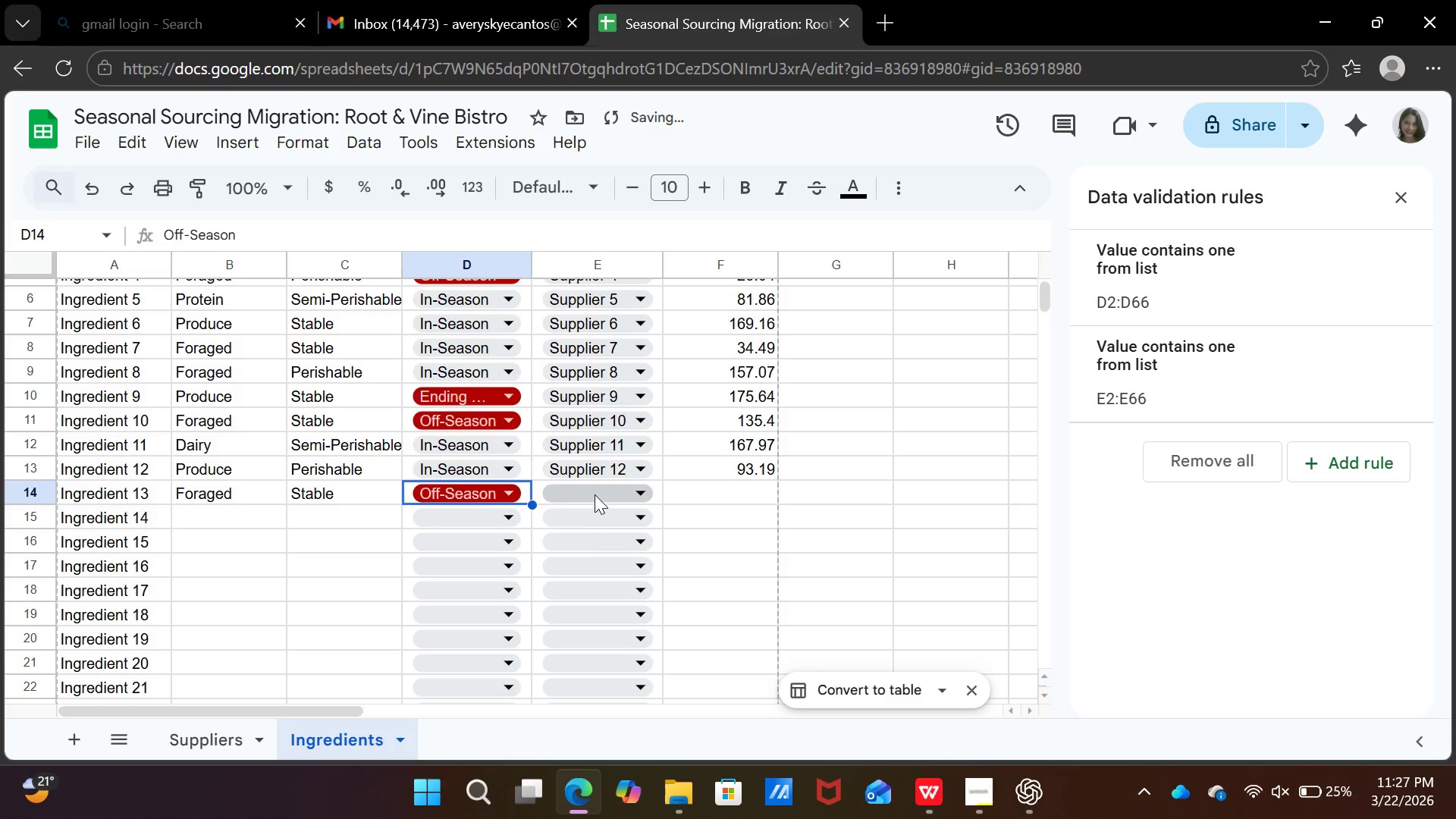 
left_click([595, 494])
 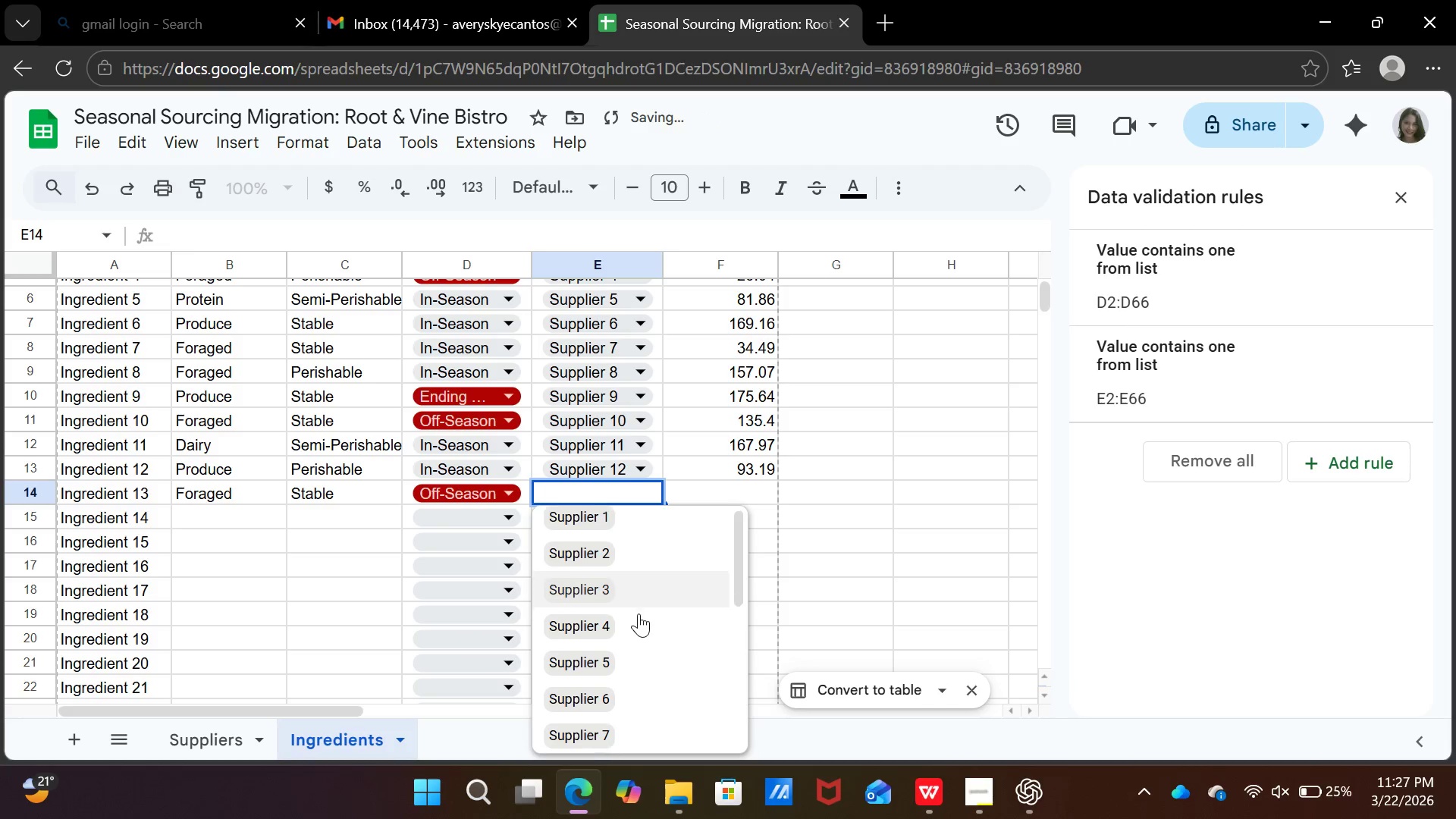 
scroll: coordinate [639, 613], scroll_direction: down, amount: 3.0
 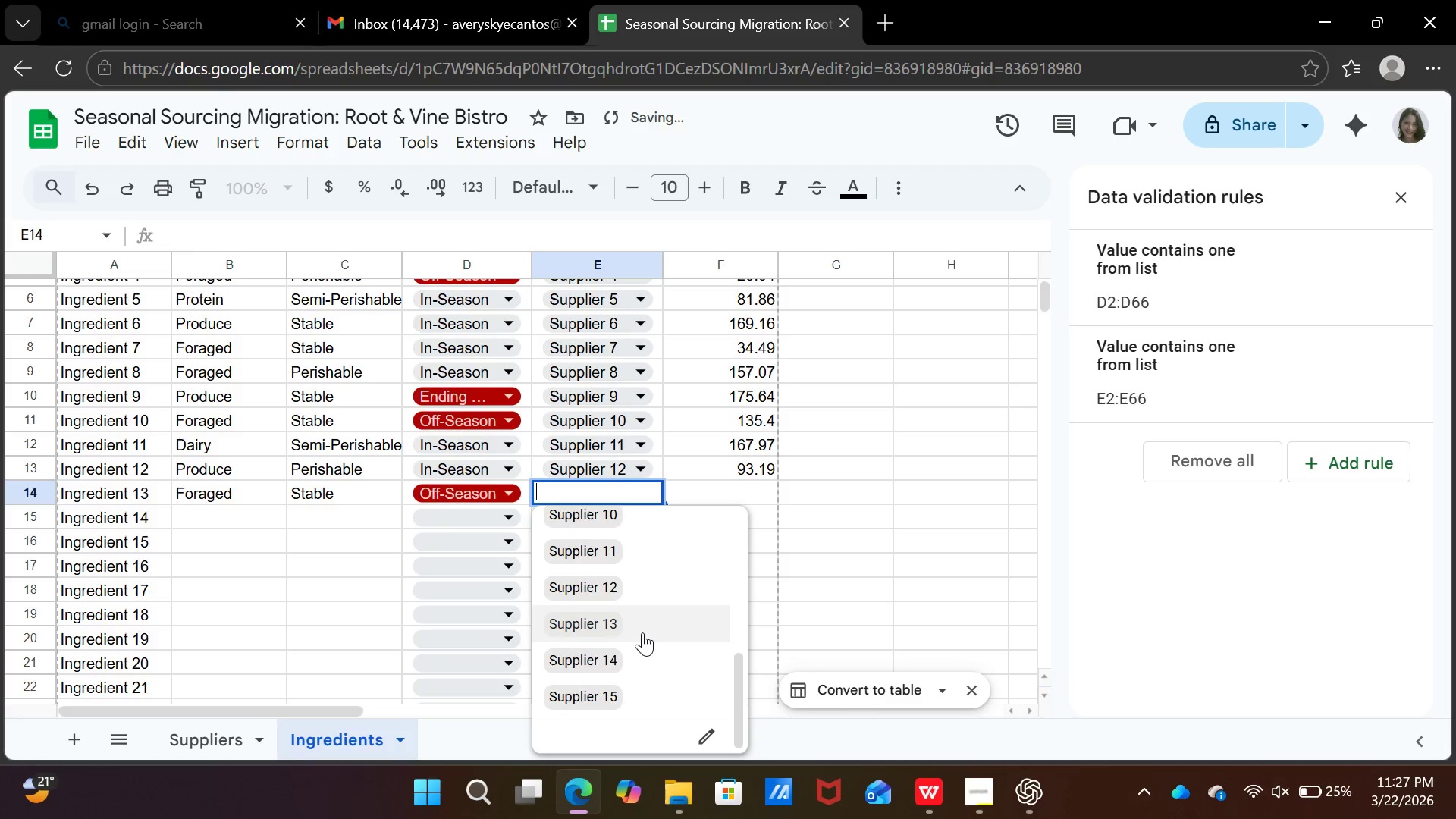 
left_click([642, 632])
 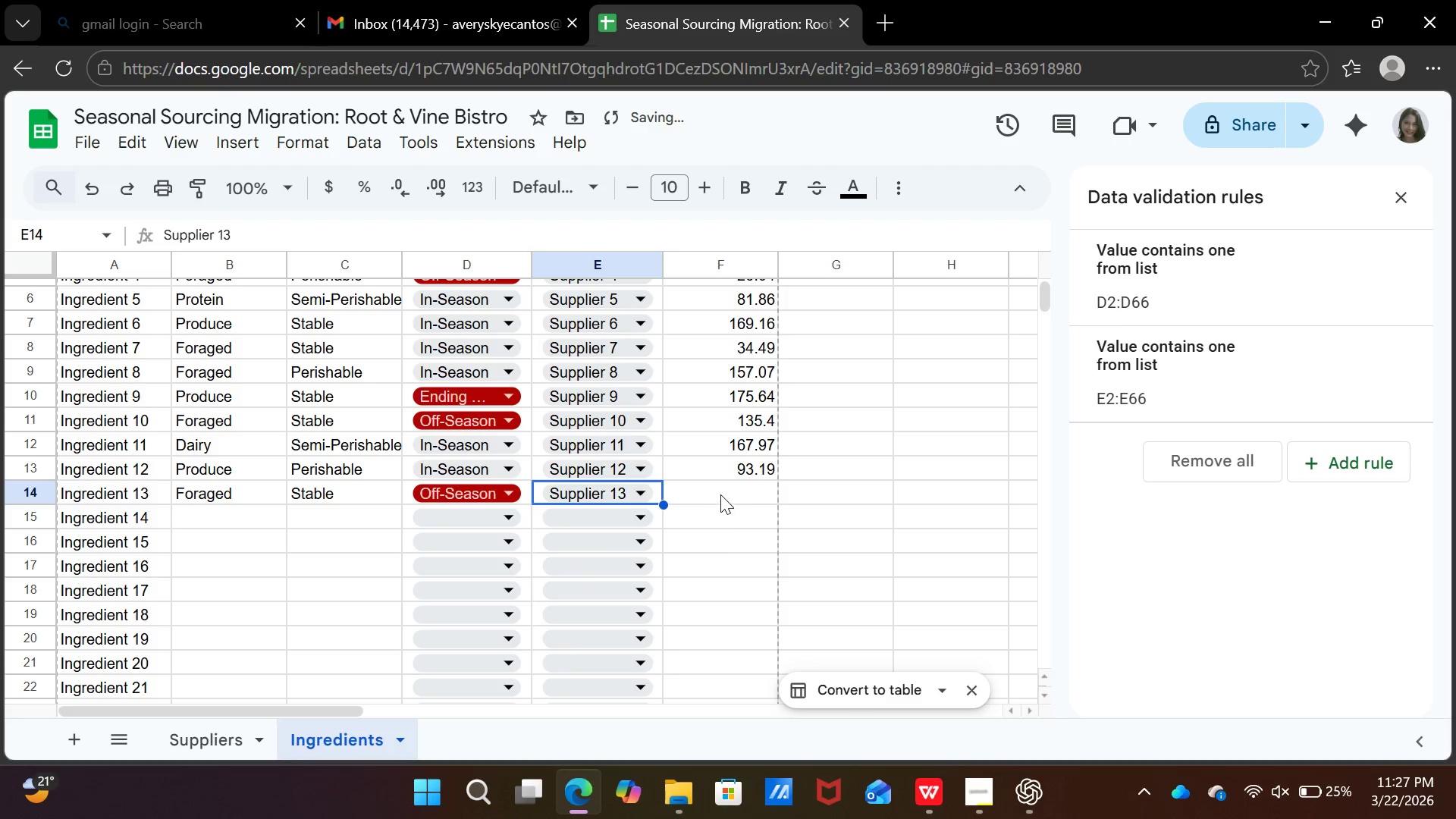 
left_click([720, 494])
 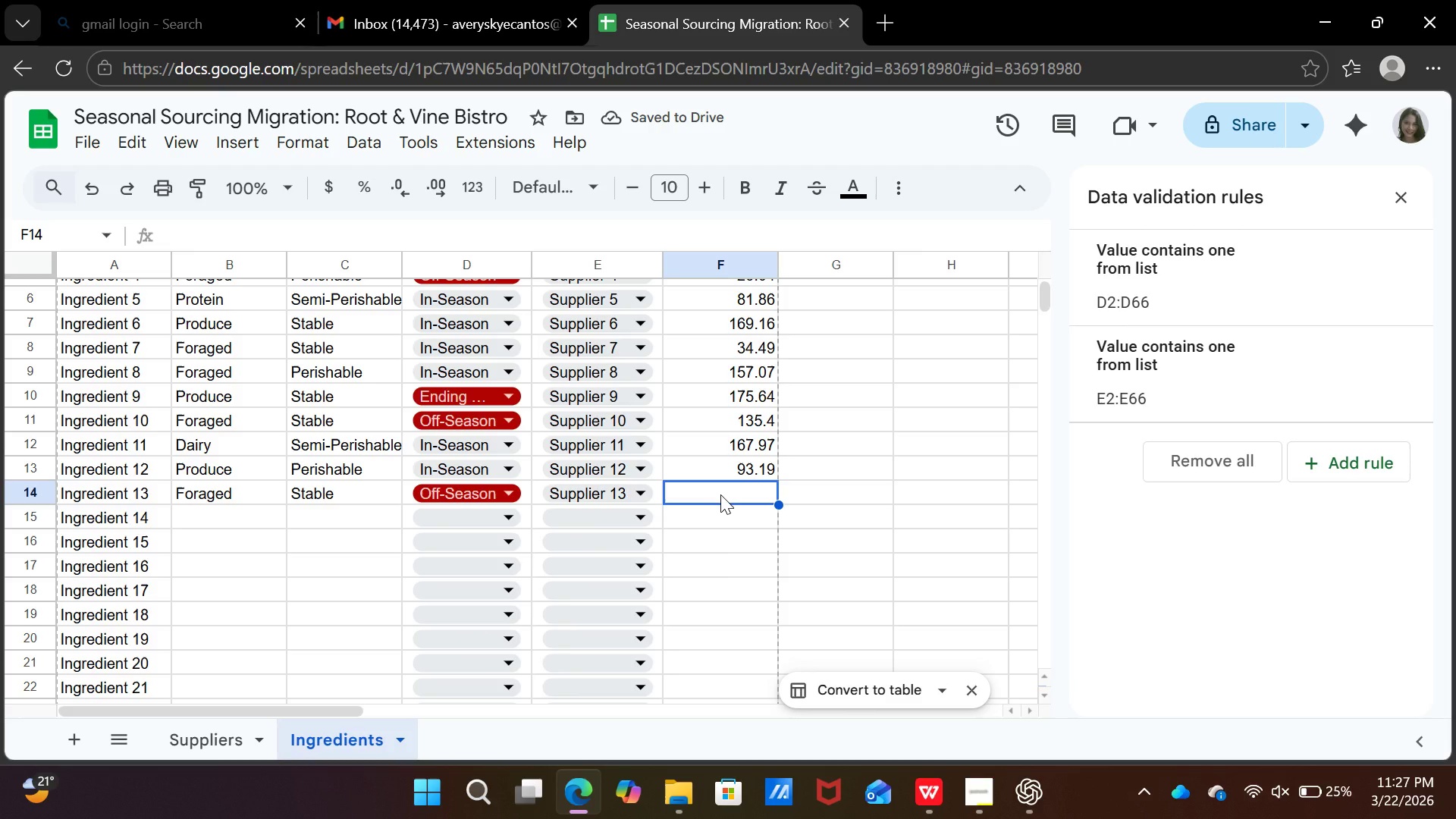 
type(177.50)
 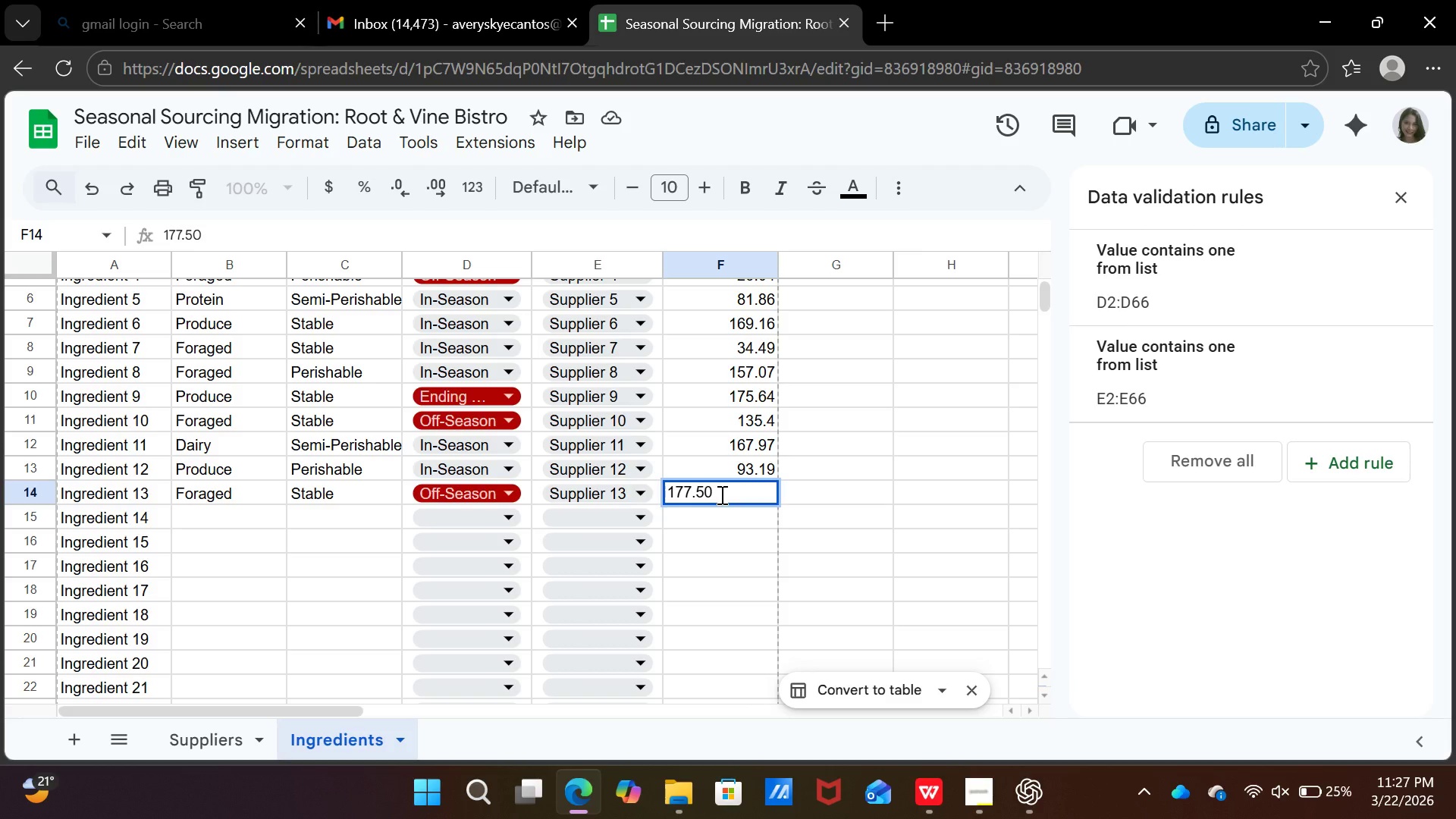 
key(ArrowDown)
 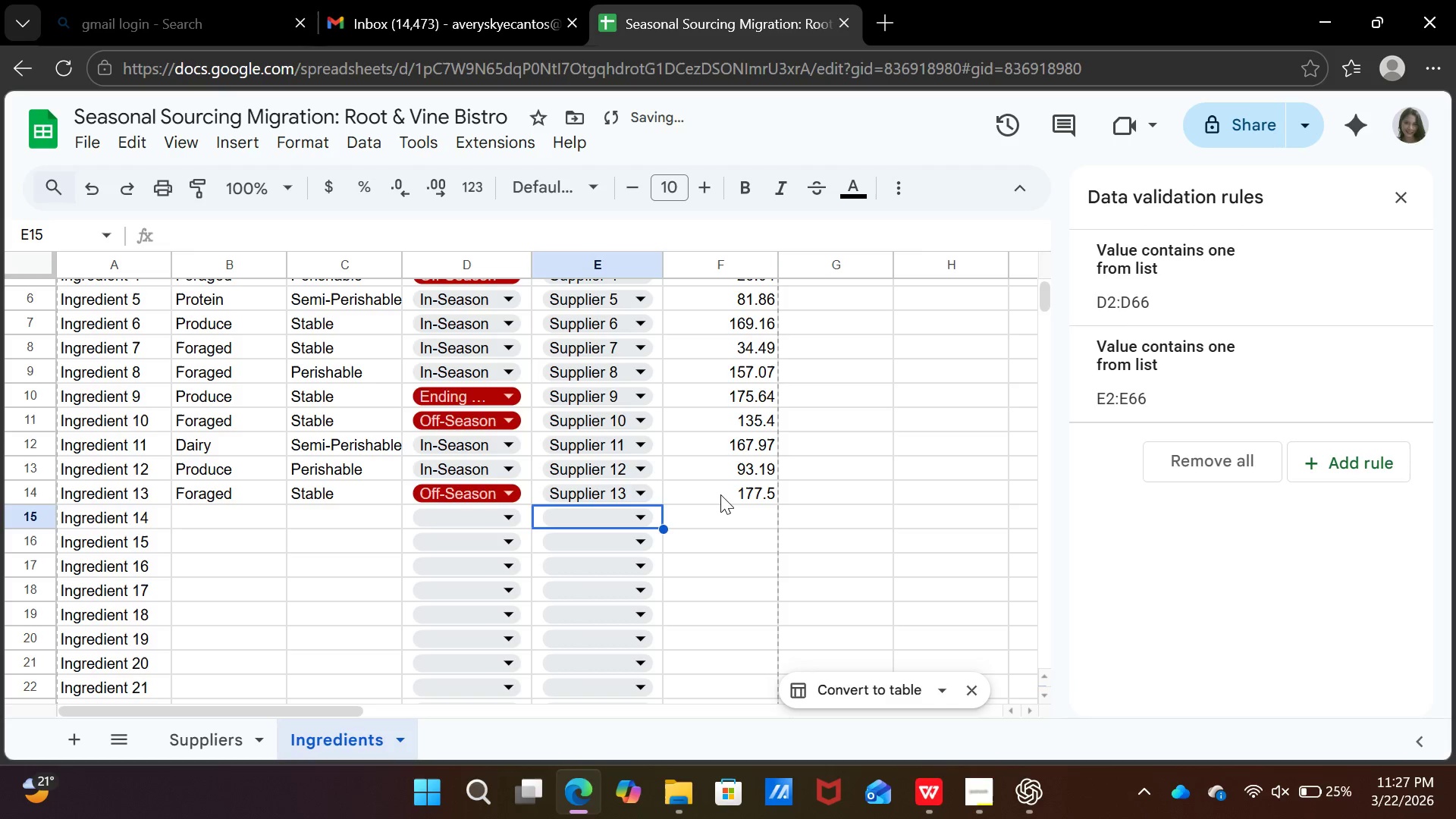 
key(ArrowLeft)
 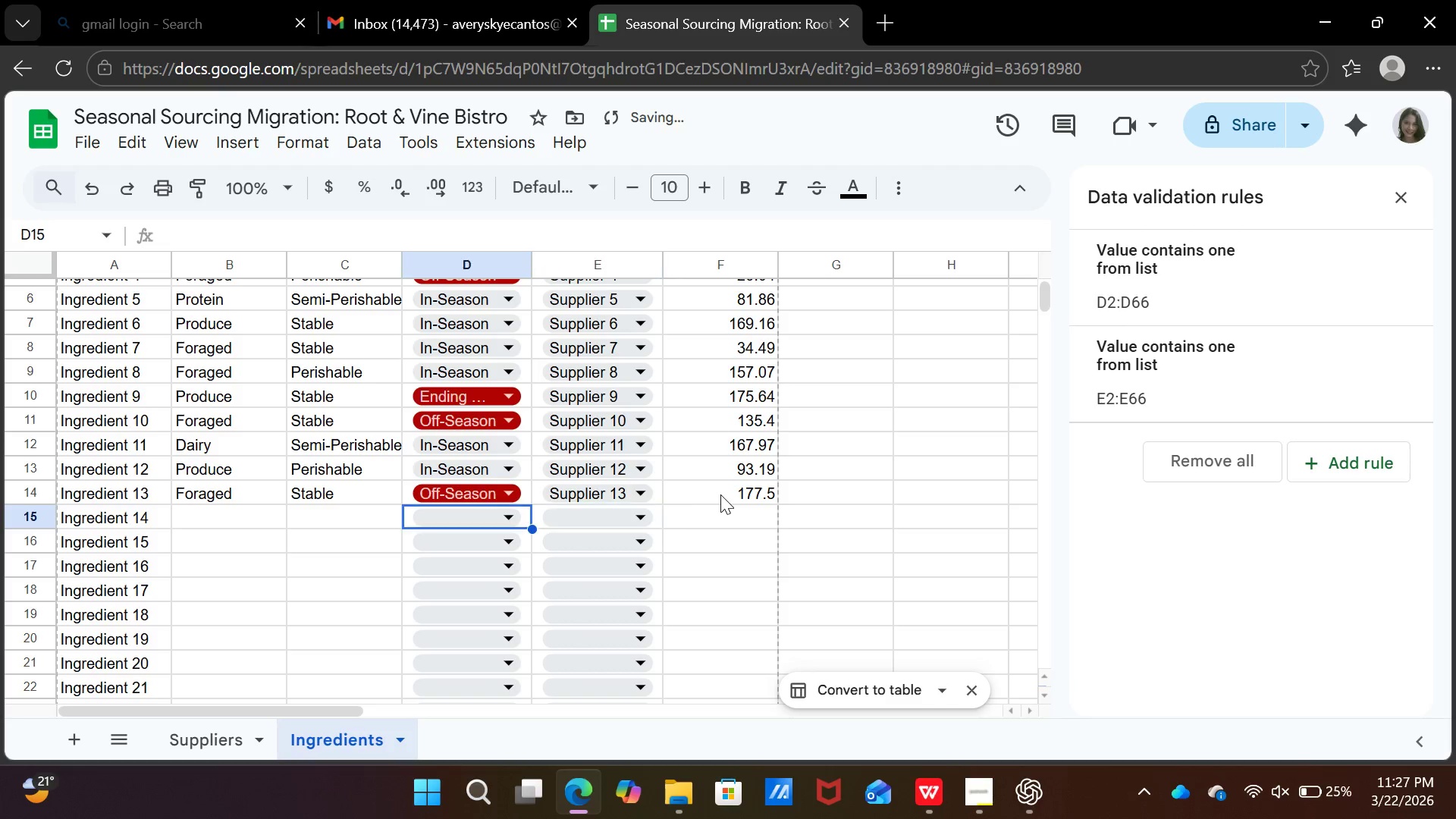 
key(ArrowLeft)
 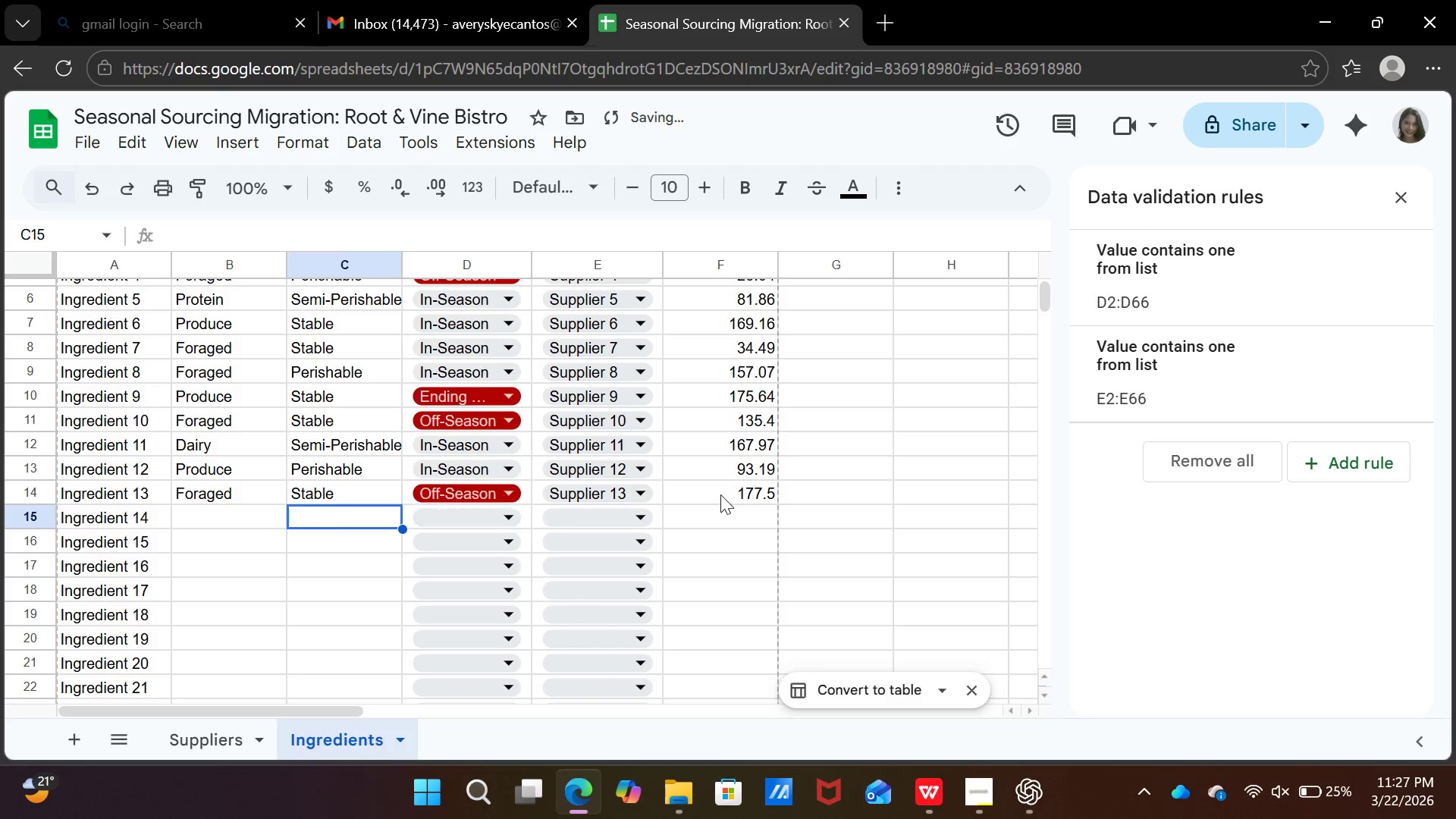 
key(ArrowLeft)
 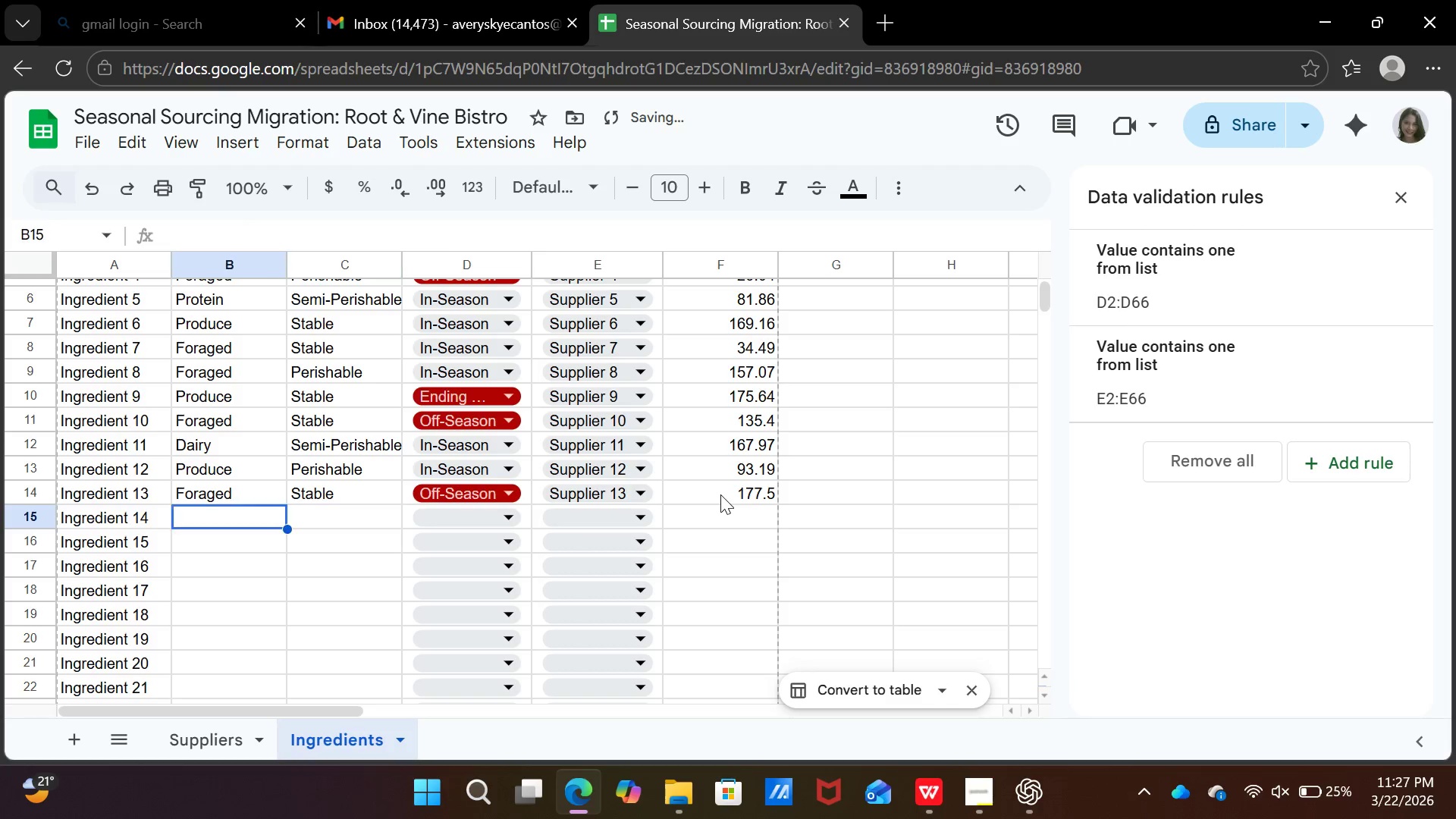 
key(ArrowLeft)
 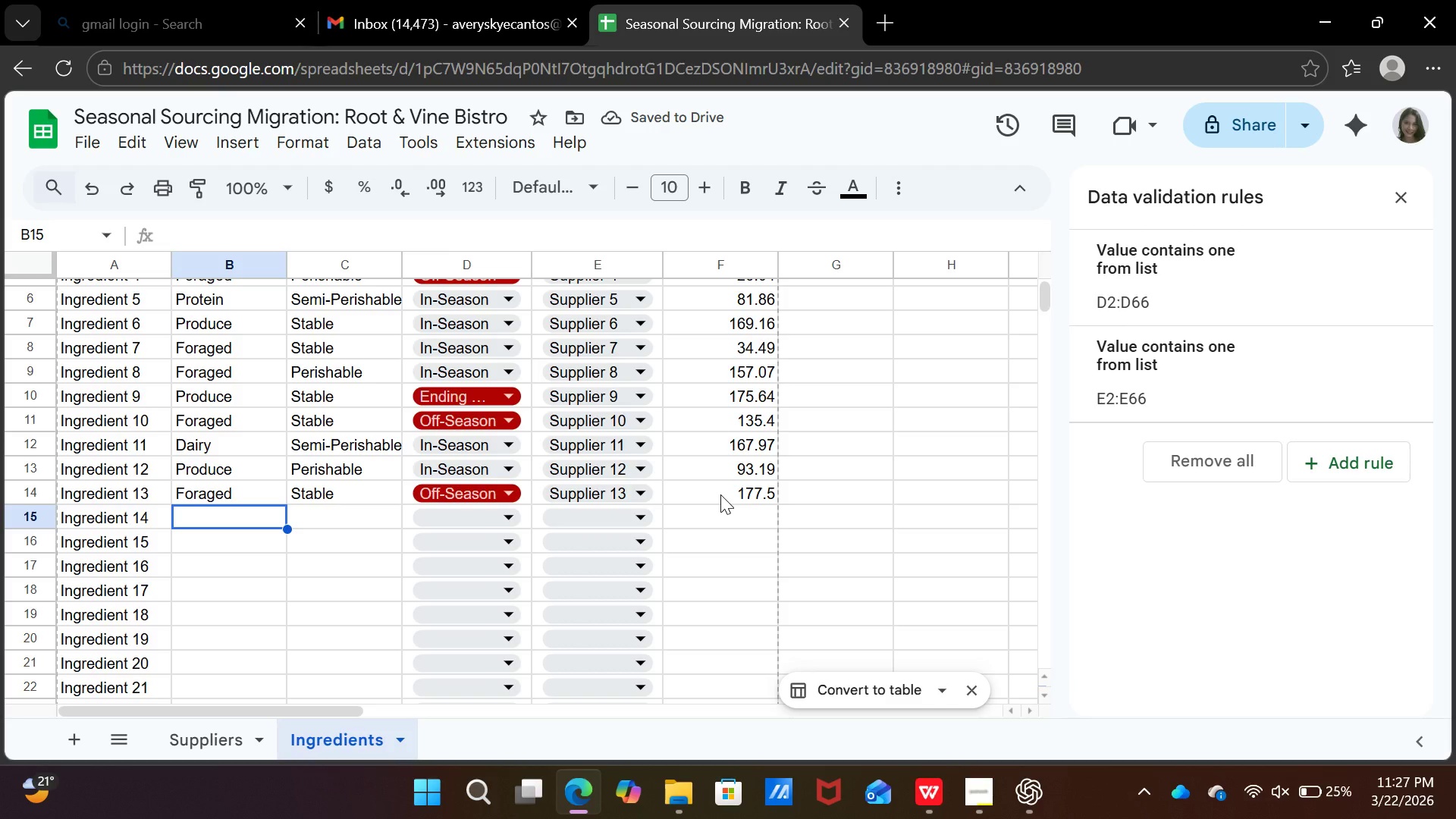 
type(prote)
 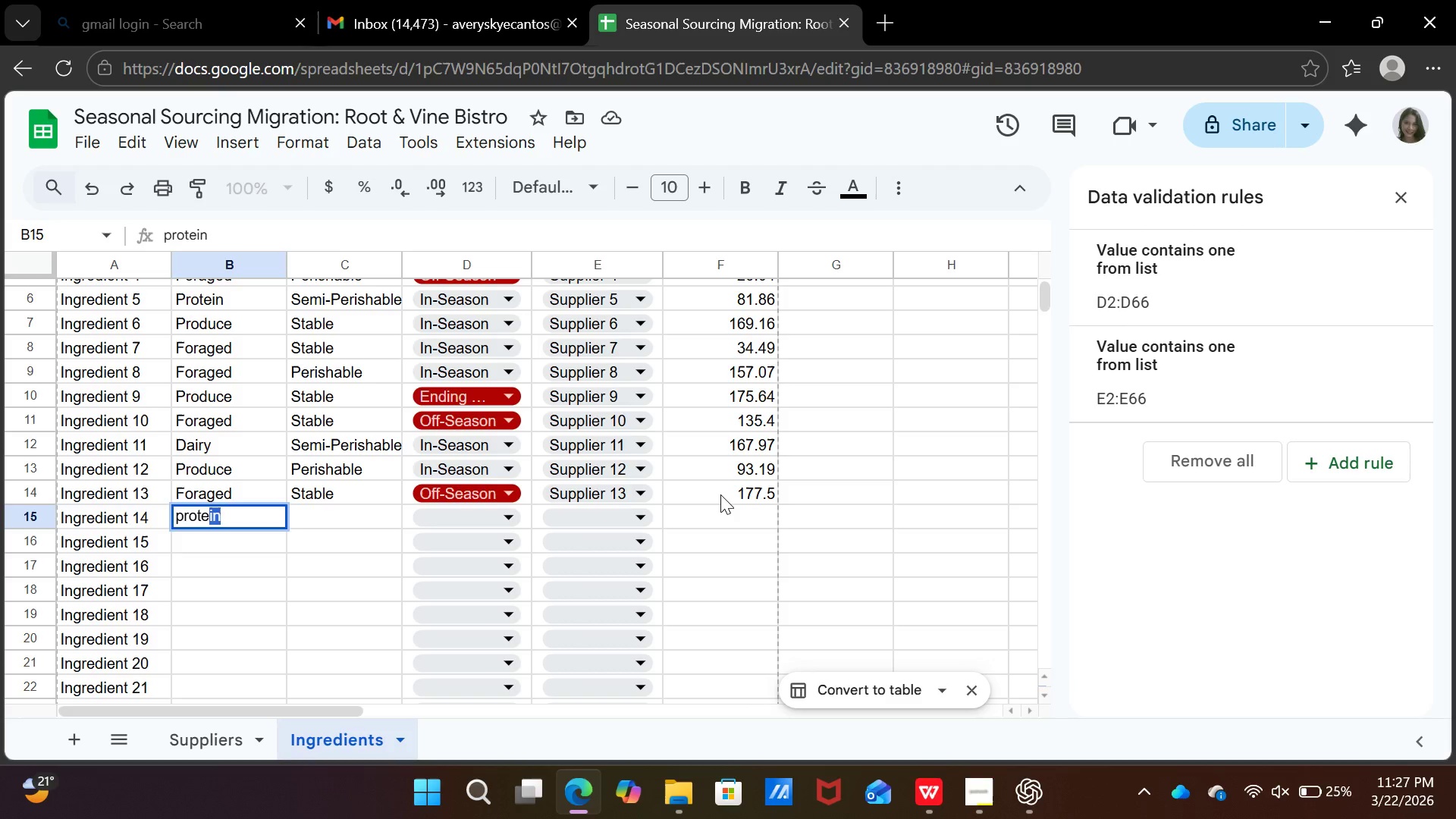 
key(ArrowRight)
 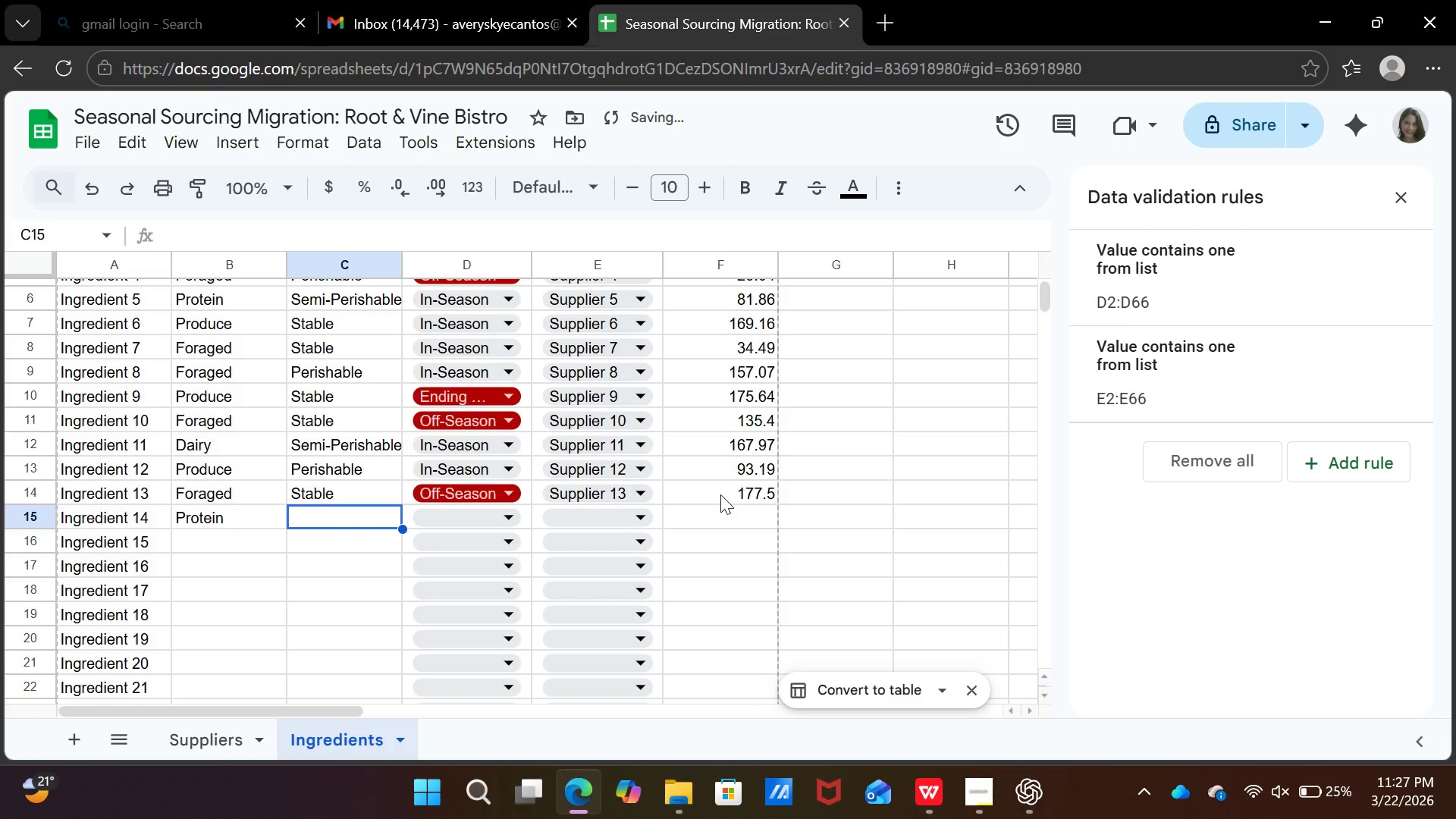 
type(se)
 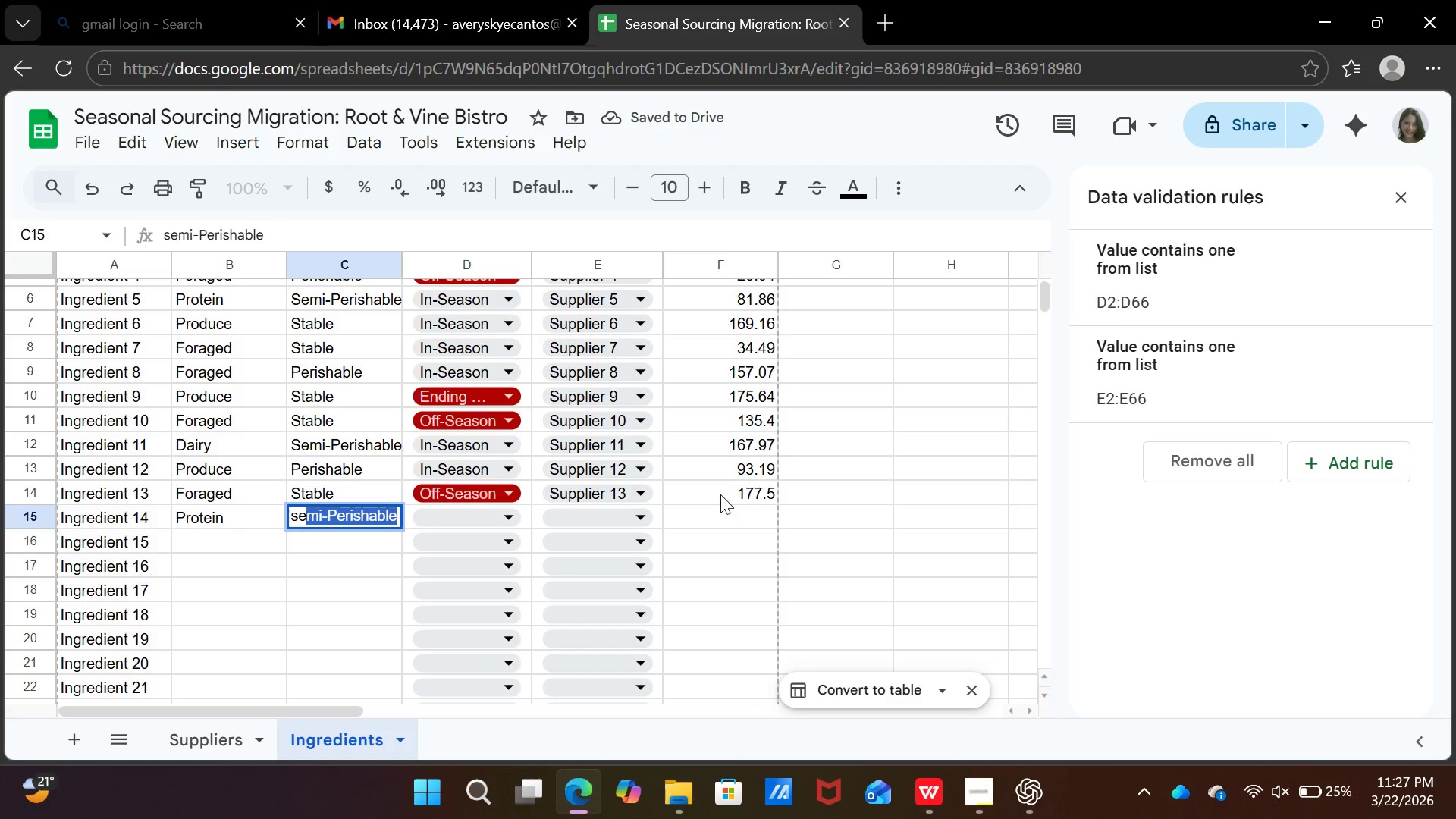 
key(ArrowRight)
 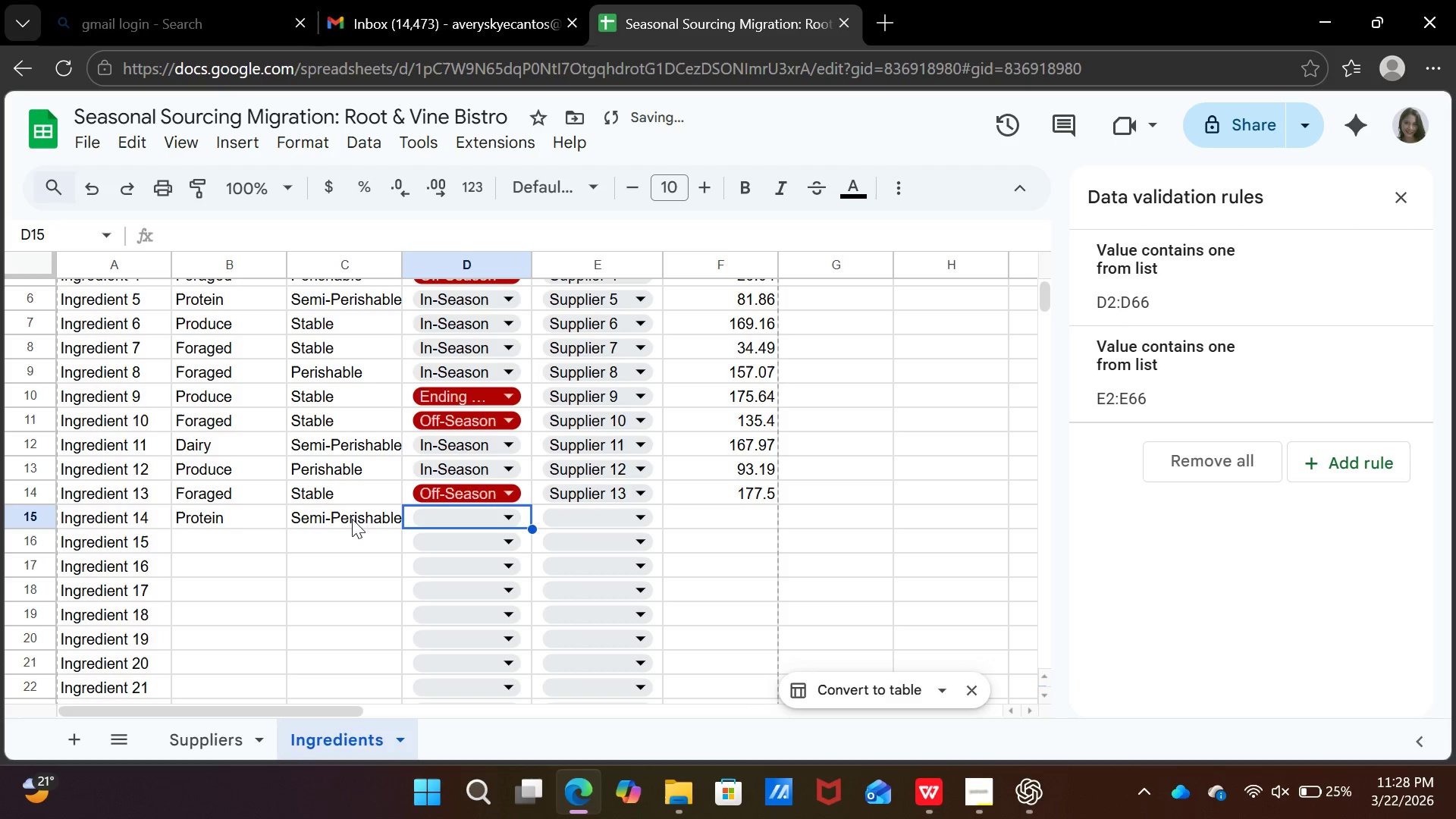 
left_click([461, 513])
 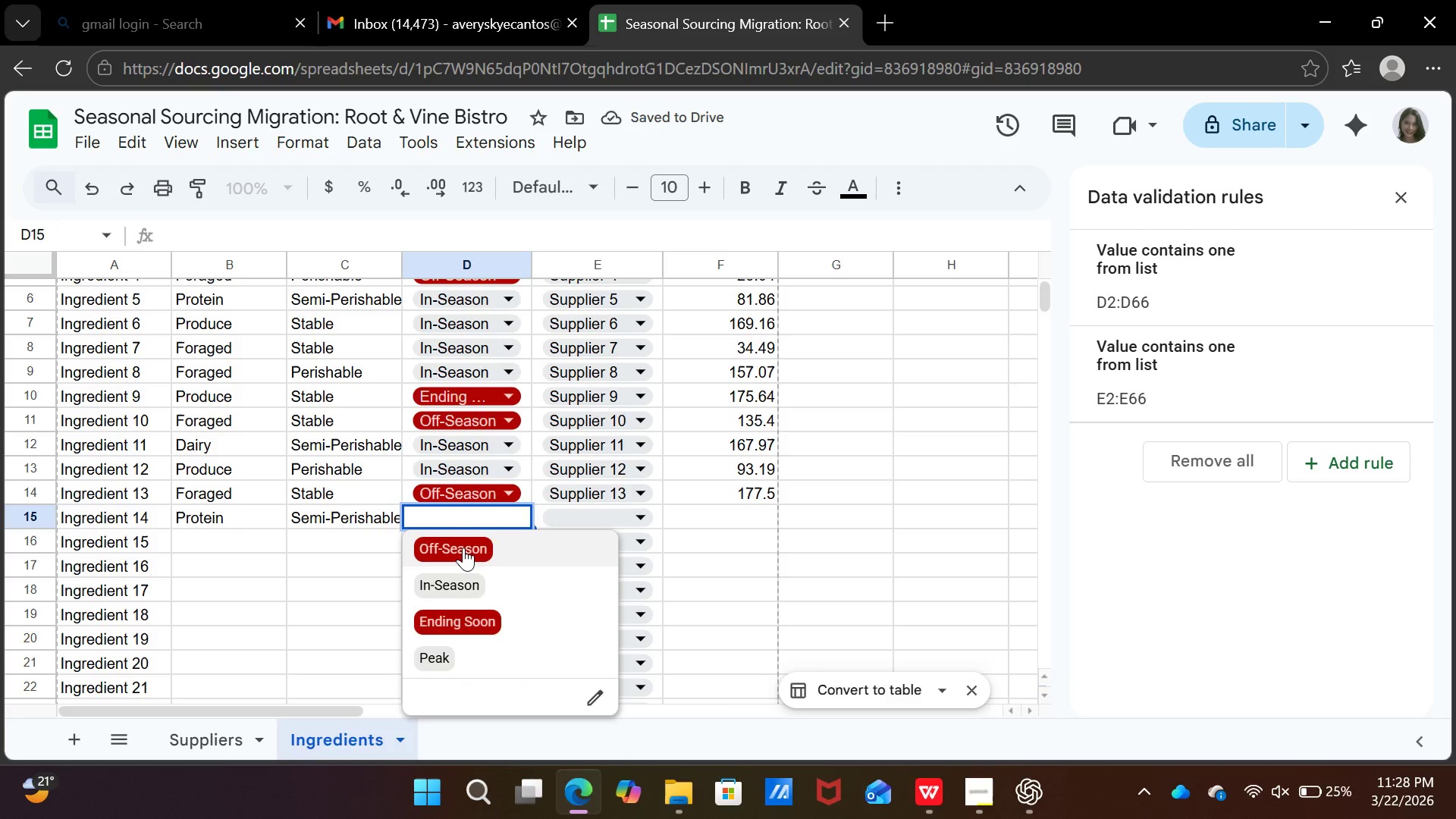 
left_click([463, 548])
 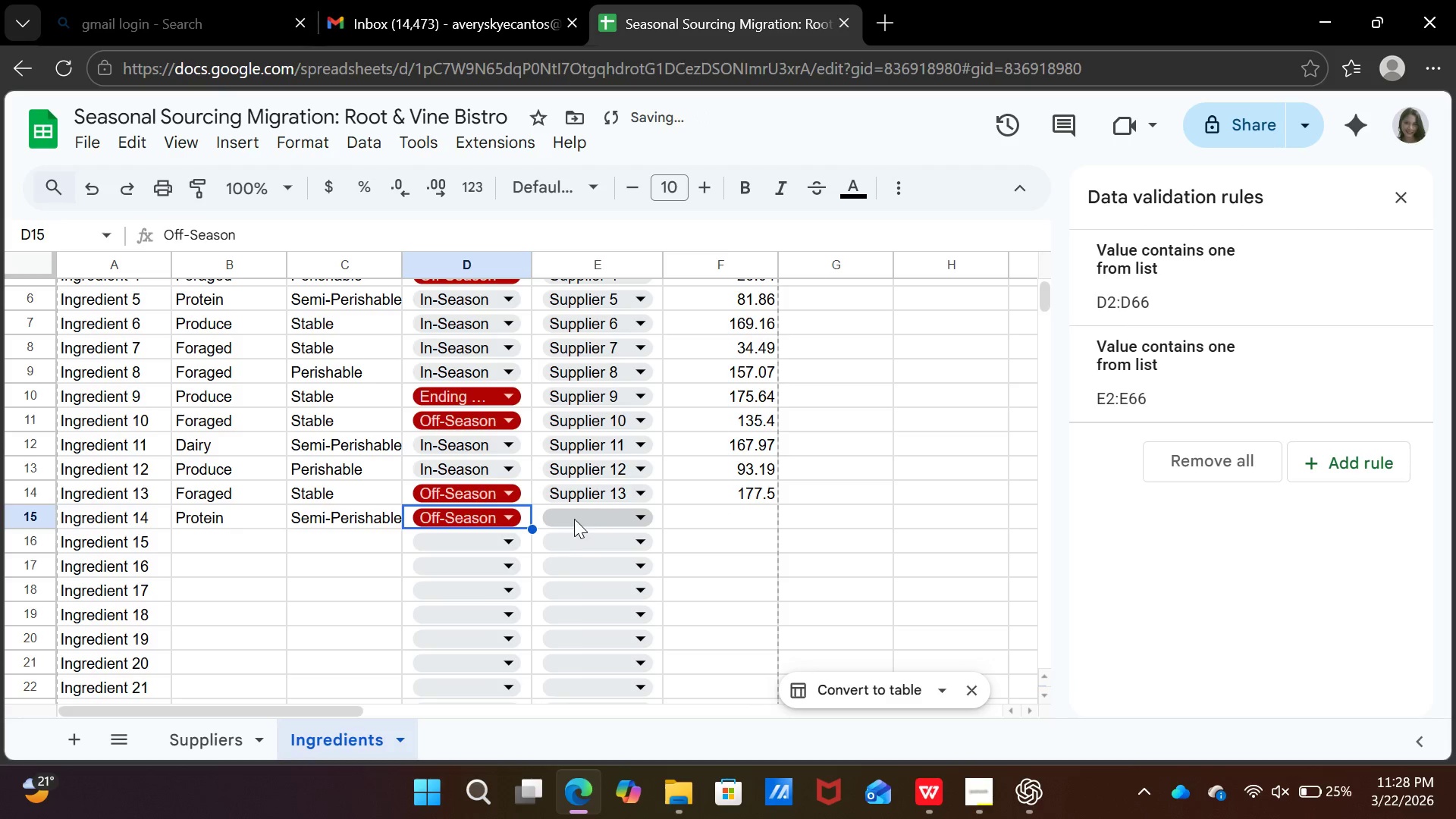 
left_click([574, 519])
 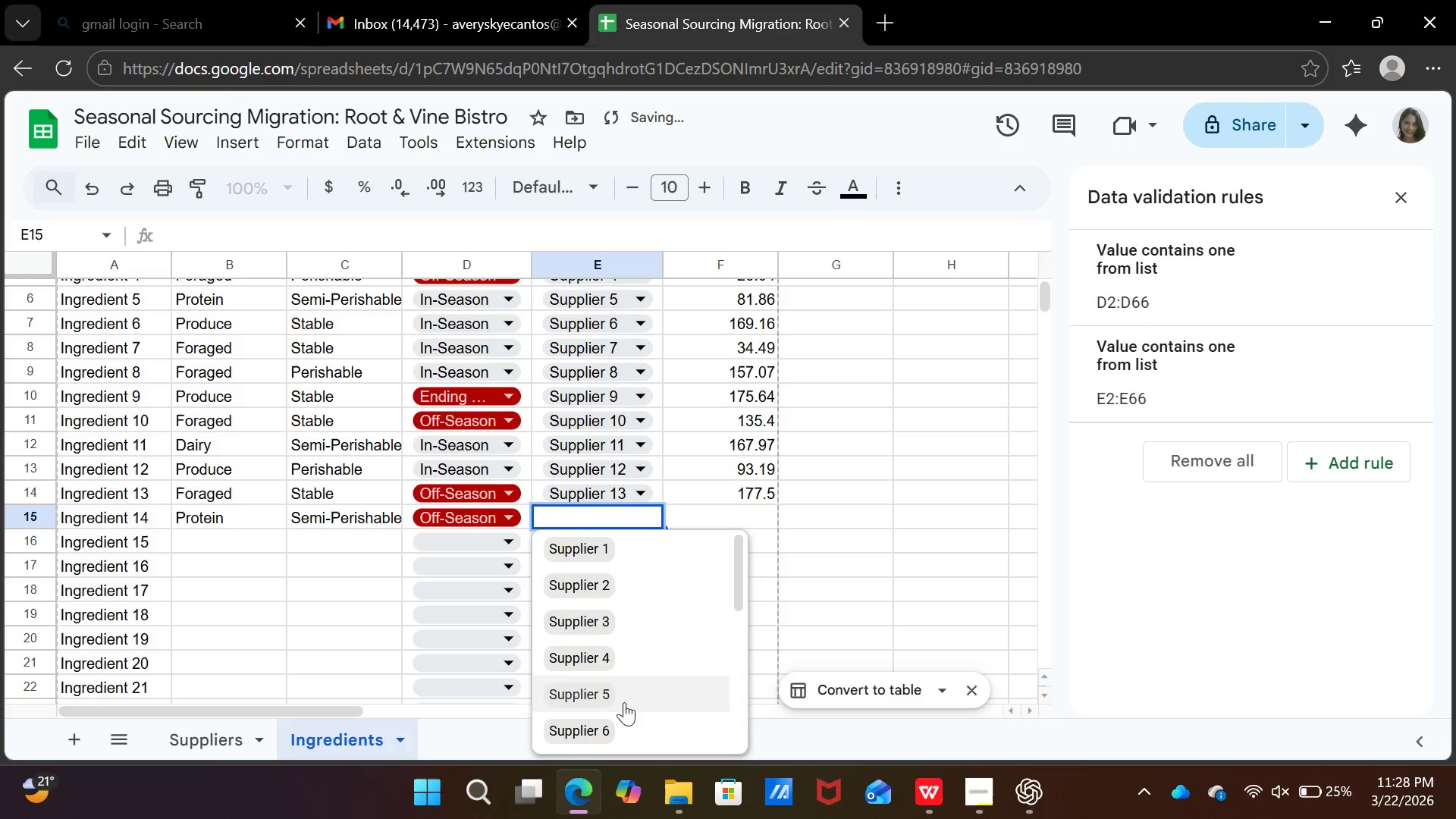 
scroll: coordinate [624, 702], scroll_direction: down, amount: 4.0
 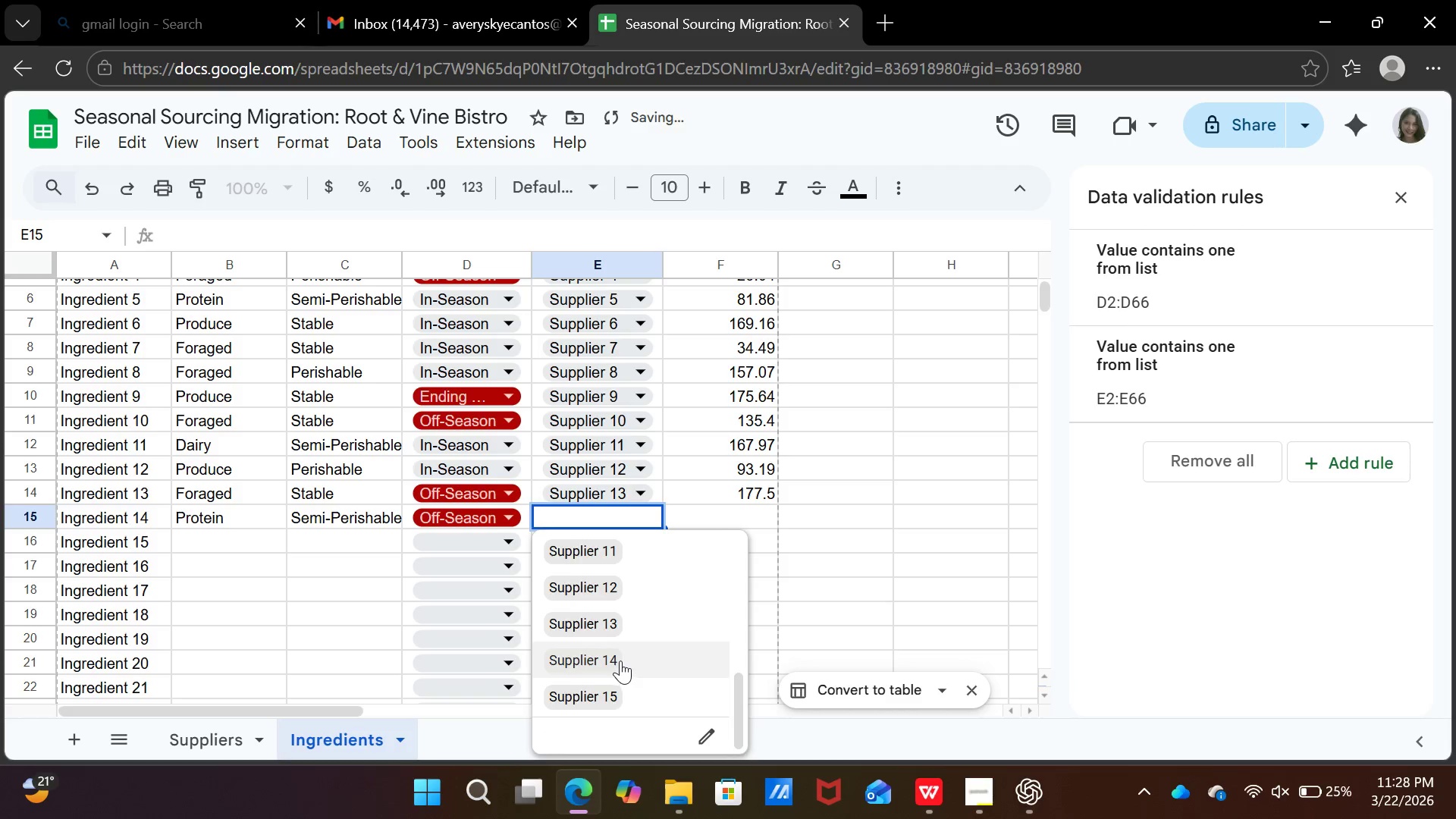 
left_click([620, 661])
 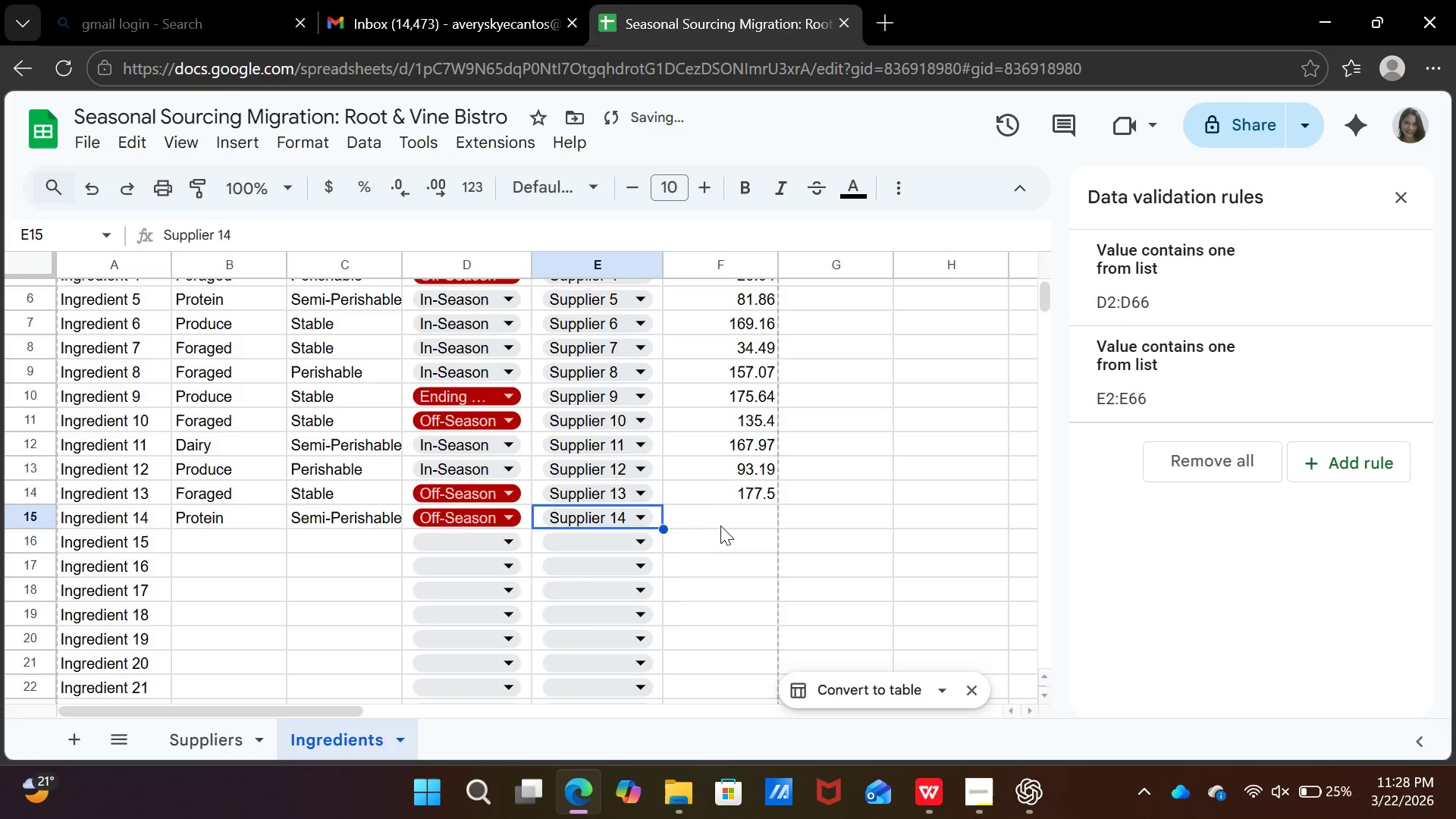 
left_click([720, 526])
 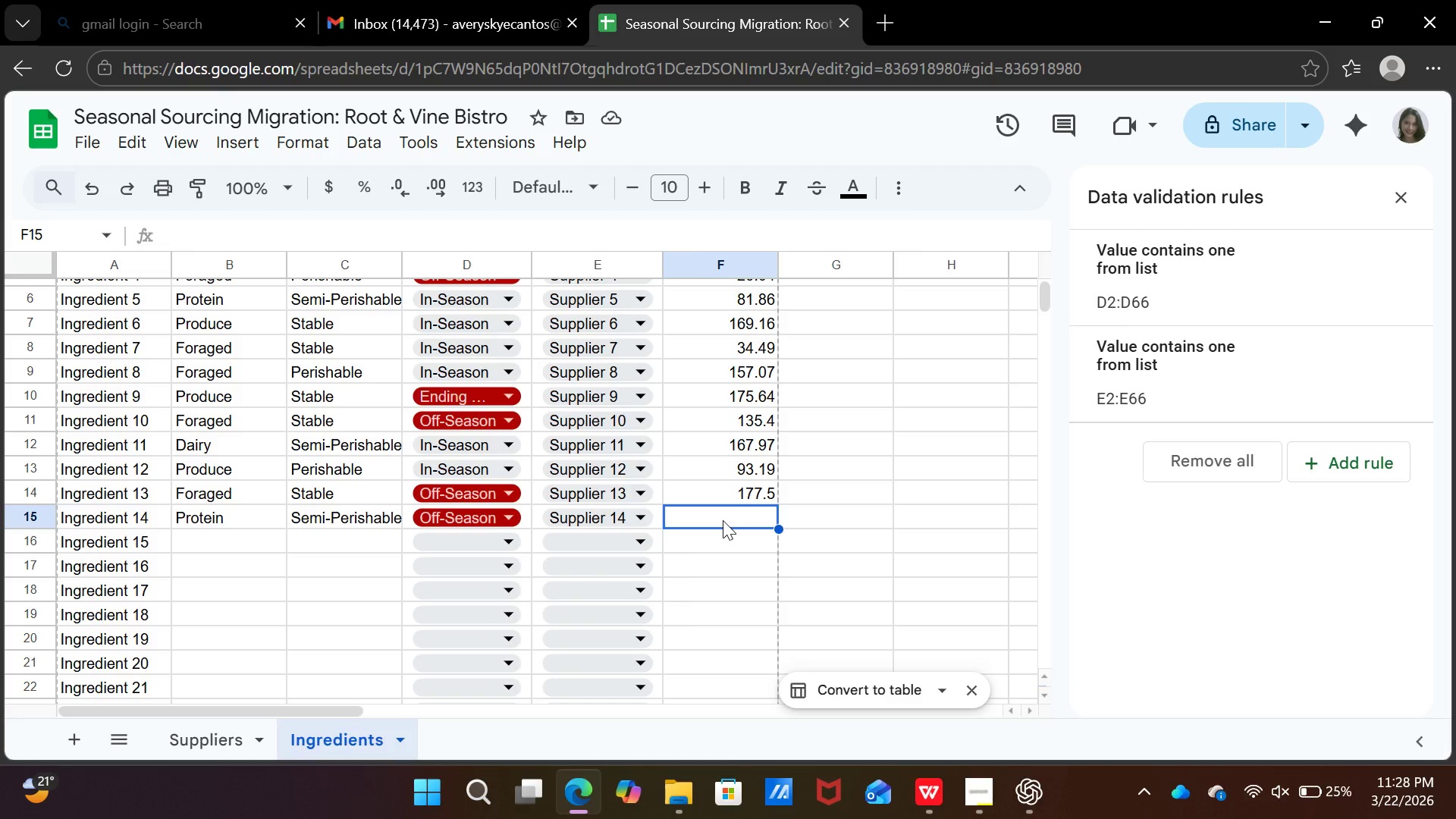 
wait(7.86)
 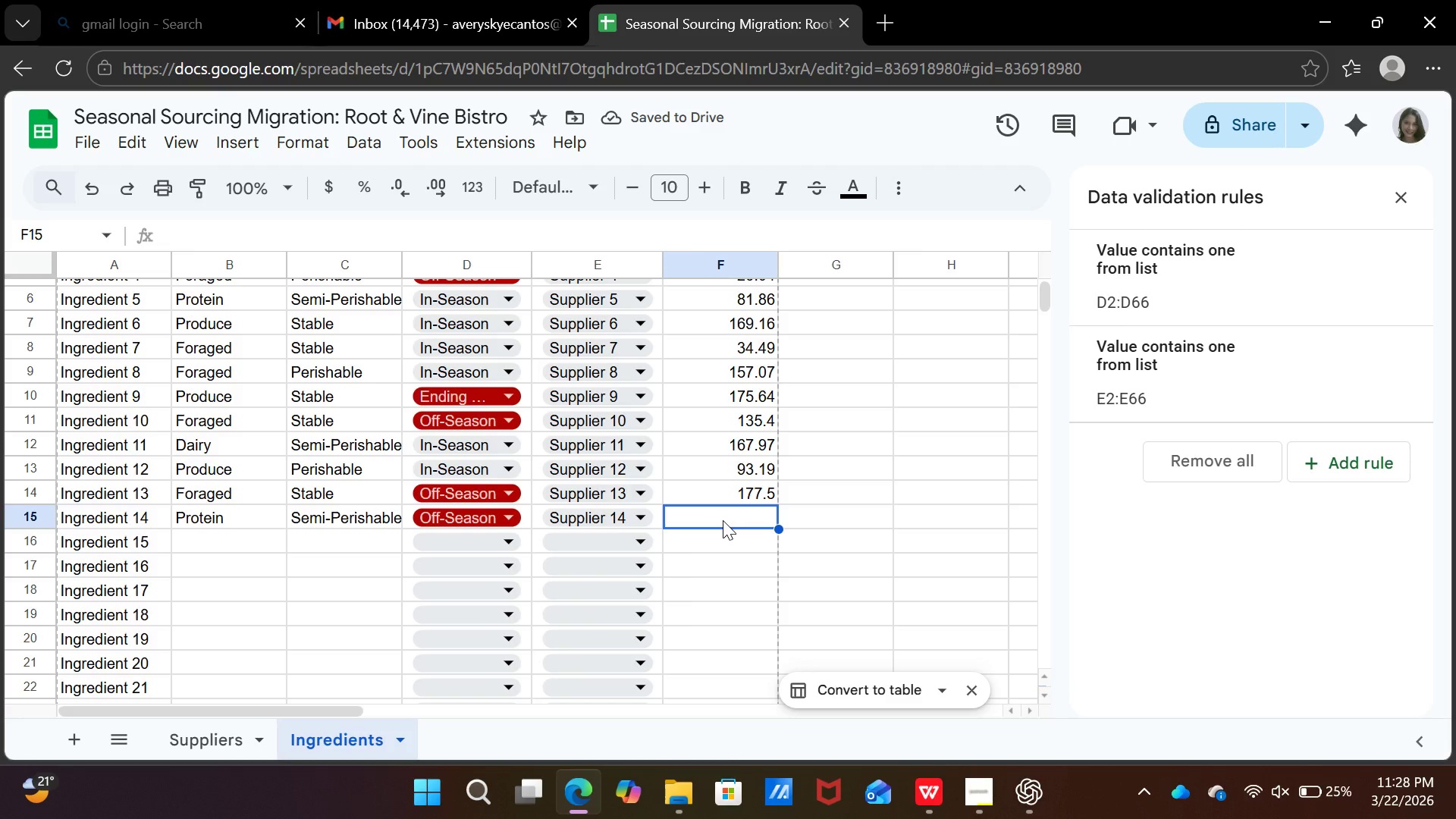 
type(172.16)
 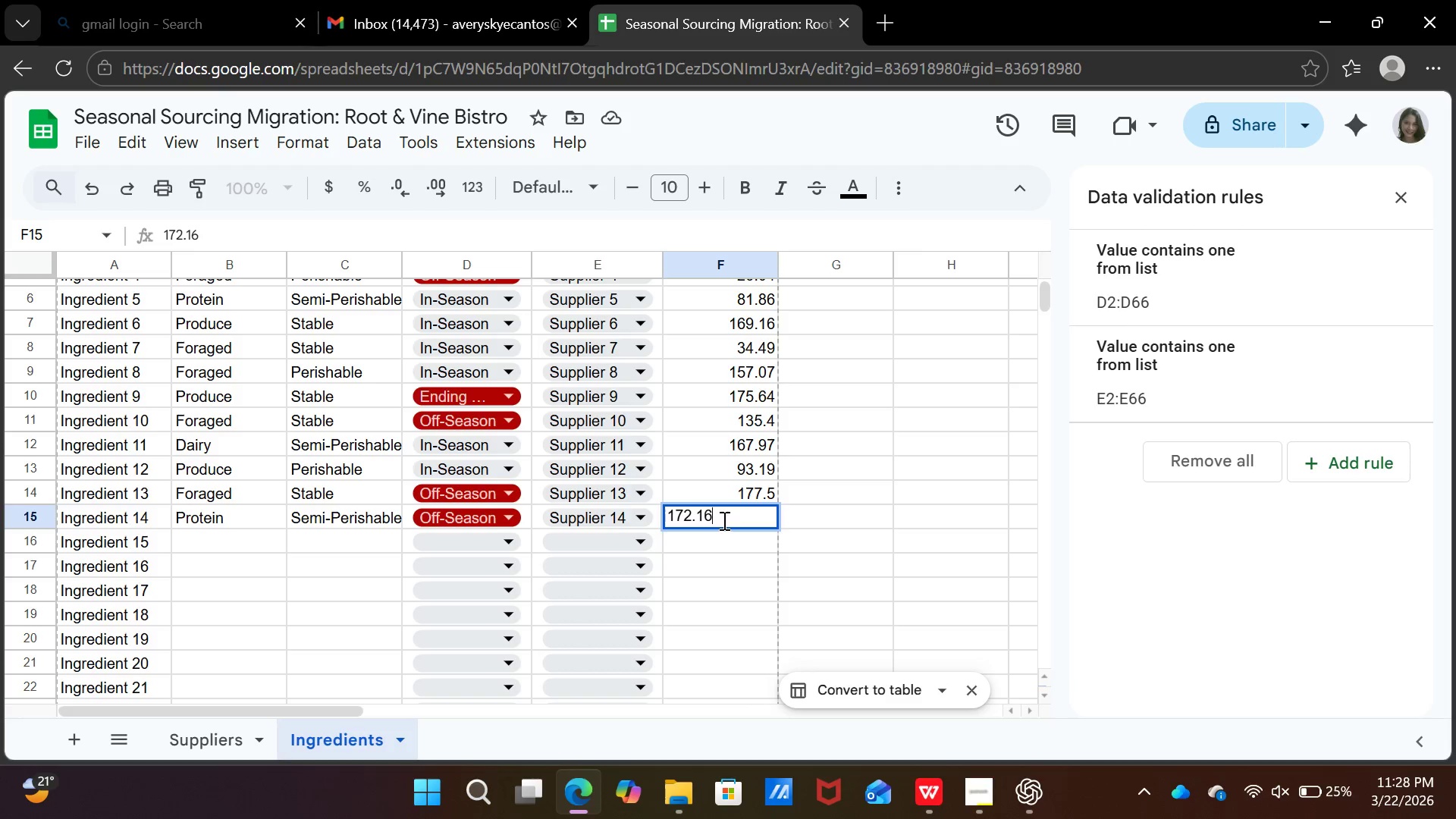 
key(ArrowDown)
 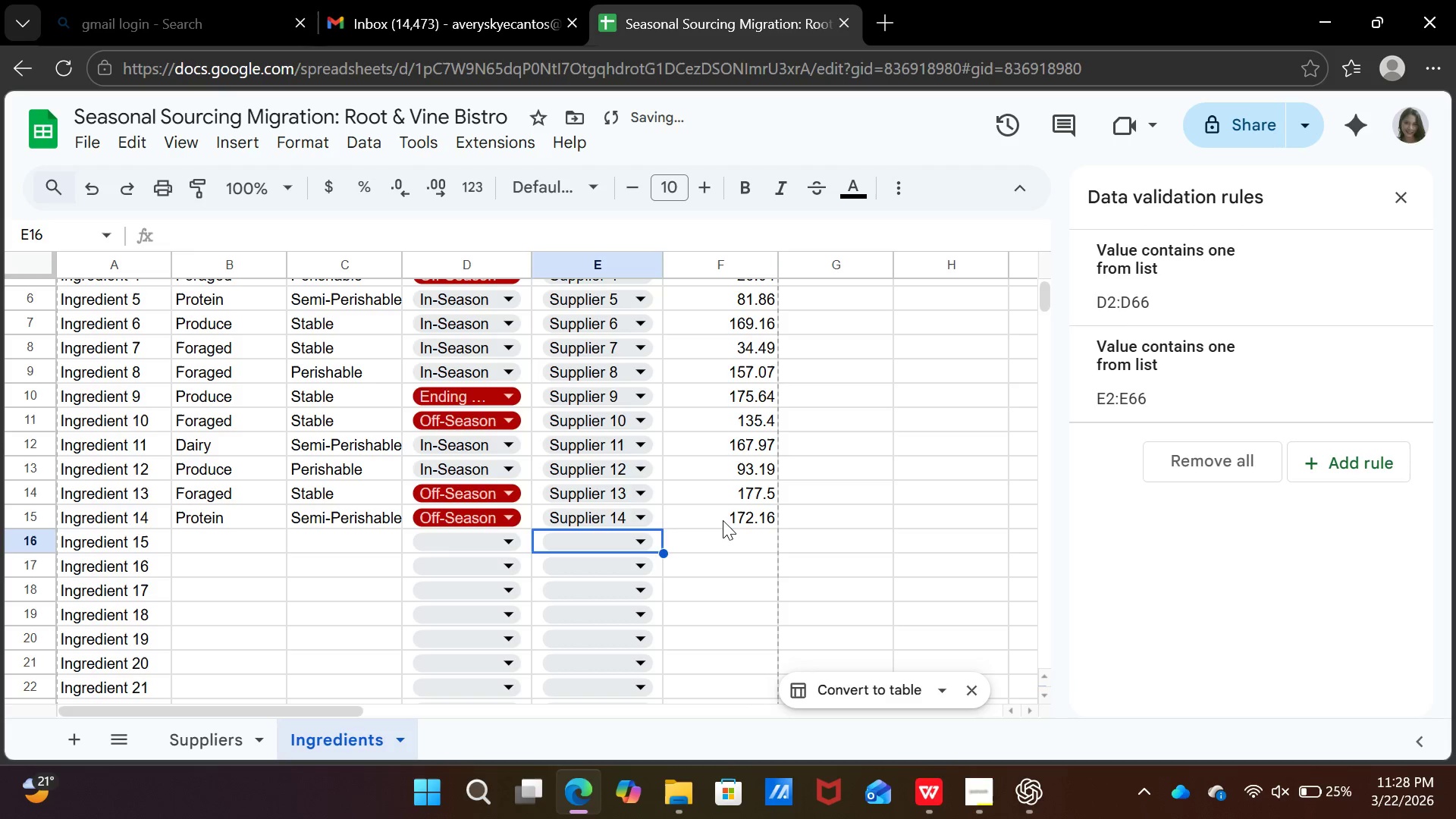 
key(ArrowLeft)
 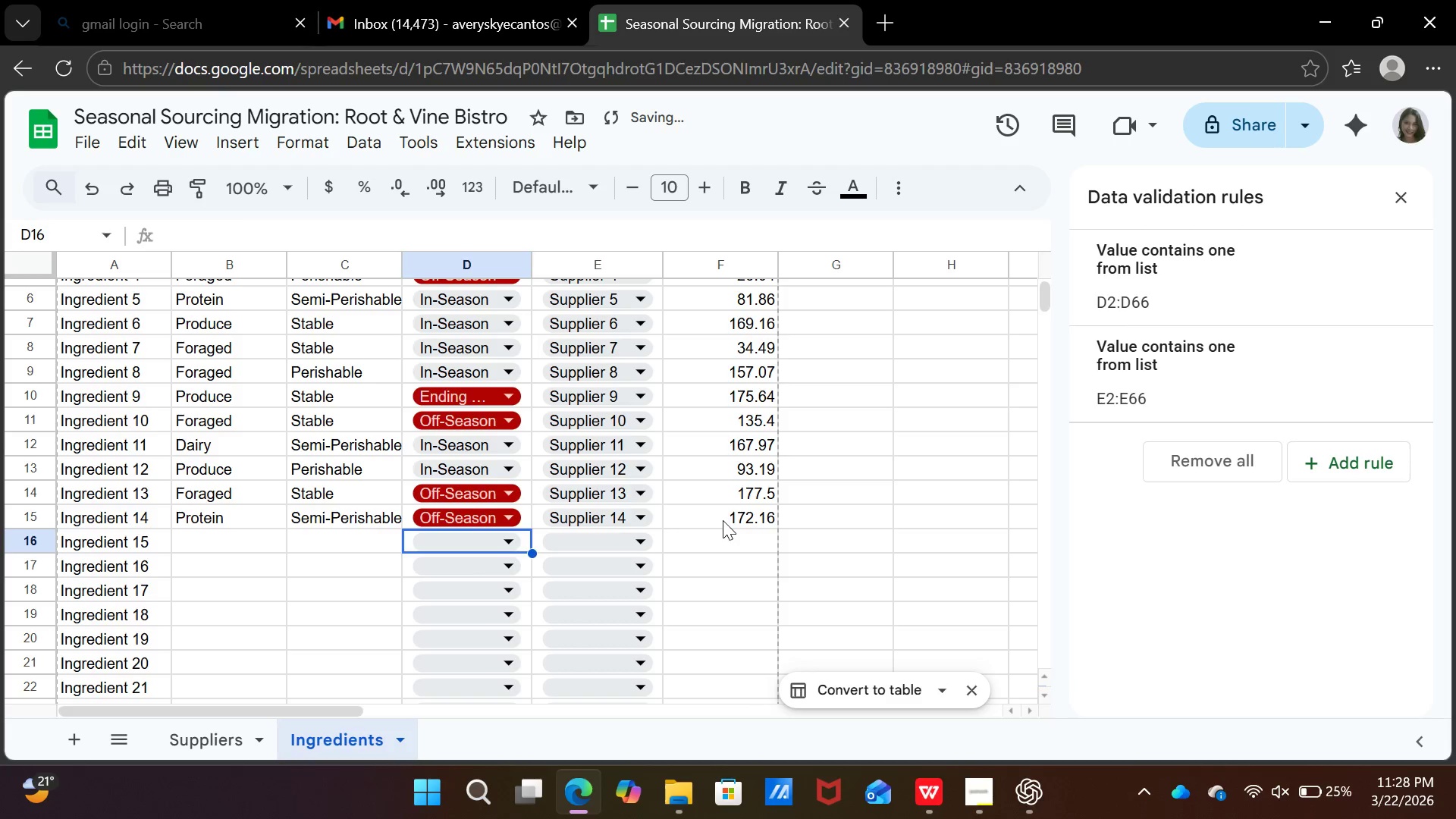 
key(ArrowLeft)
 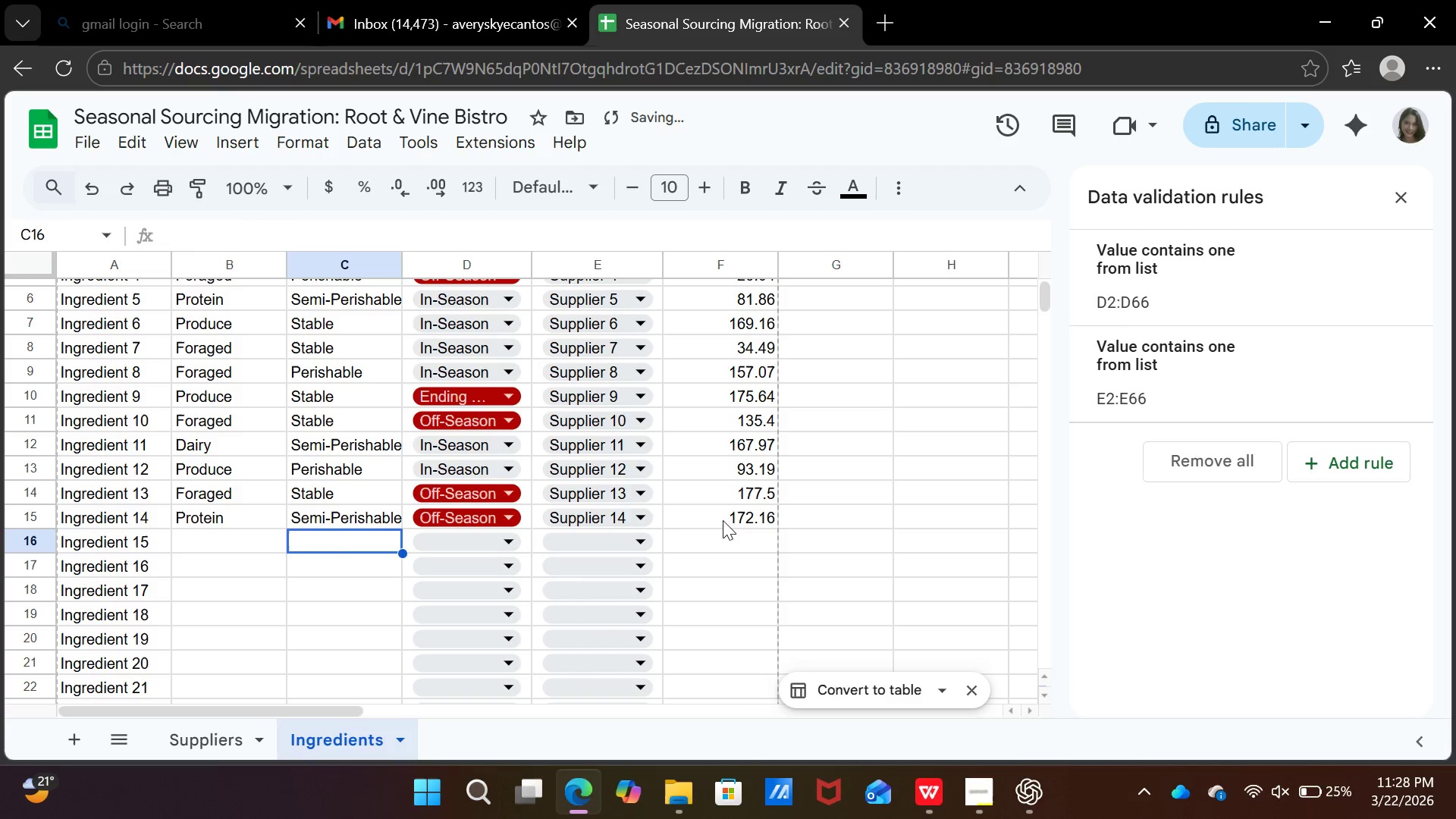 
key(ArrowLeft)
 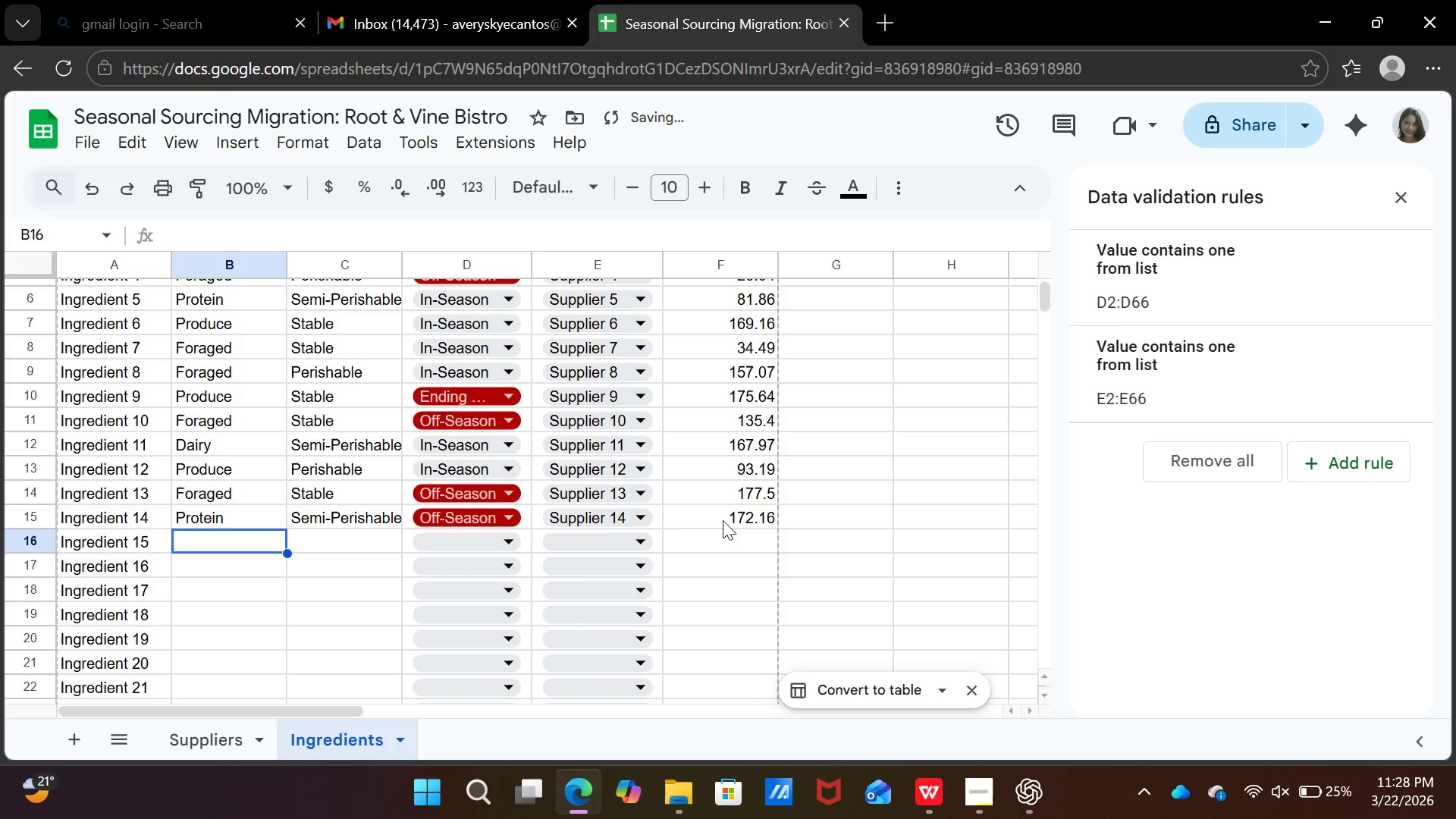 
key(ArrowLeft)
 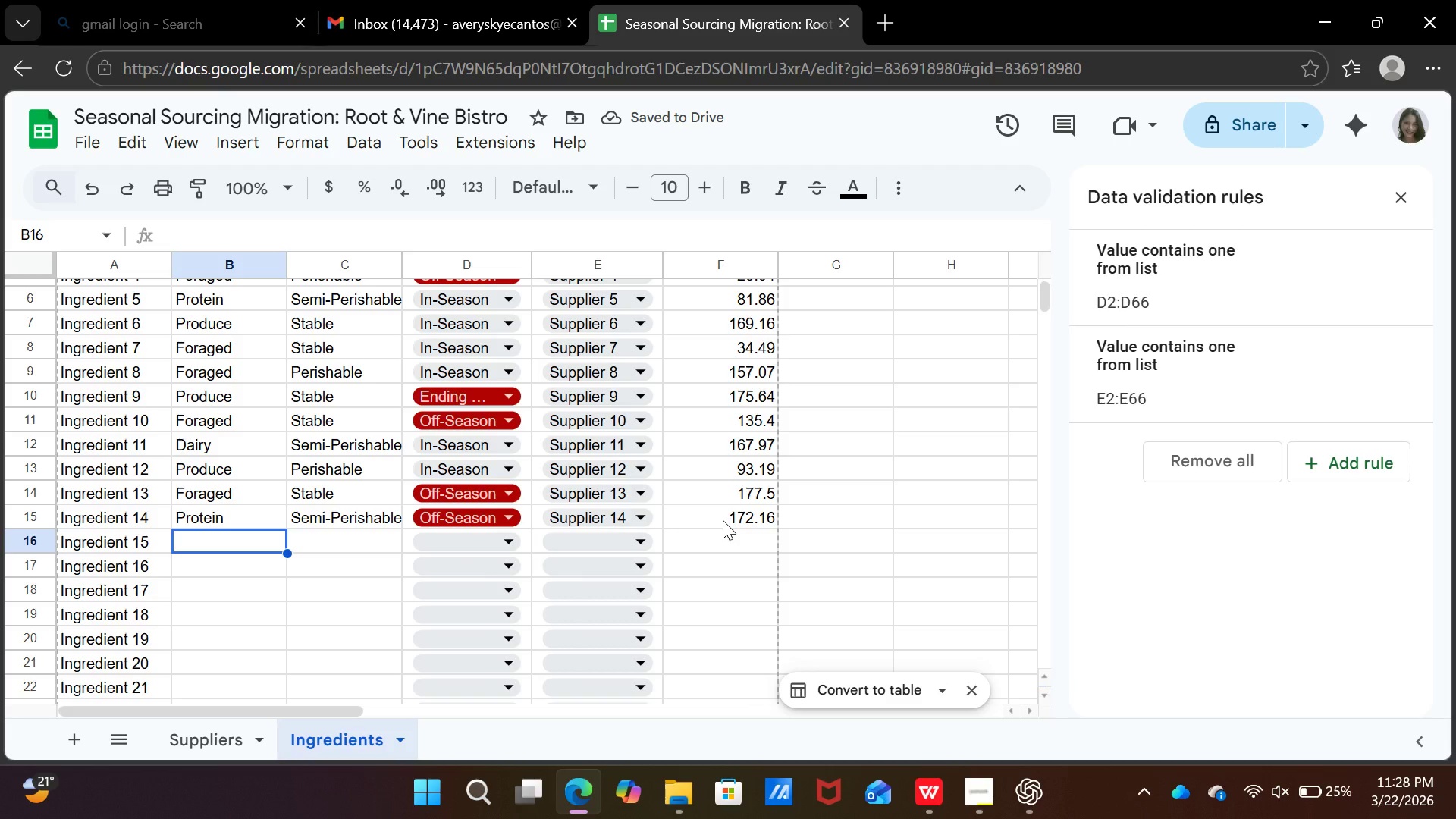 
type(prod)
 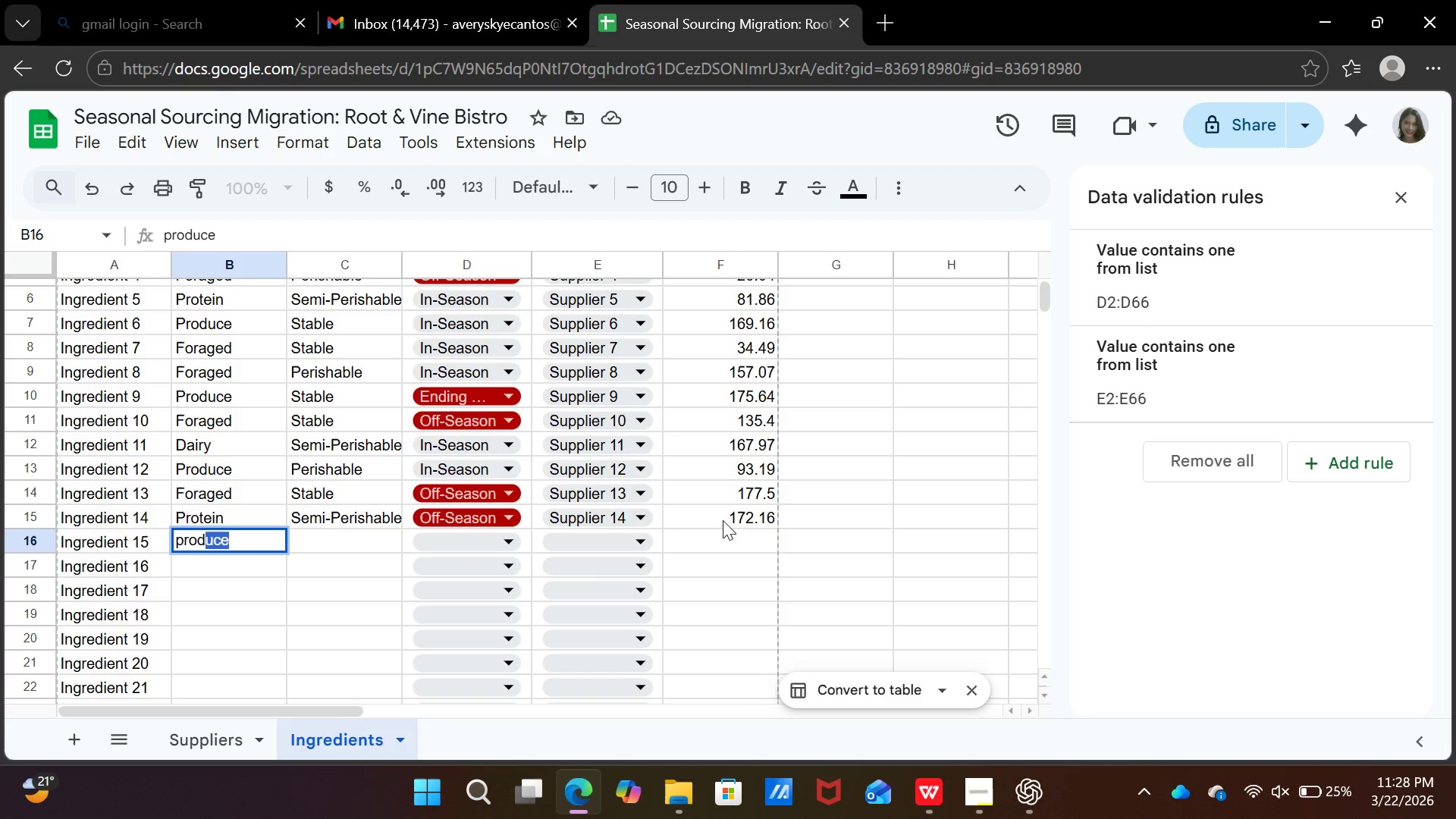 
key(ArrowRight)
 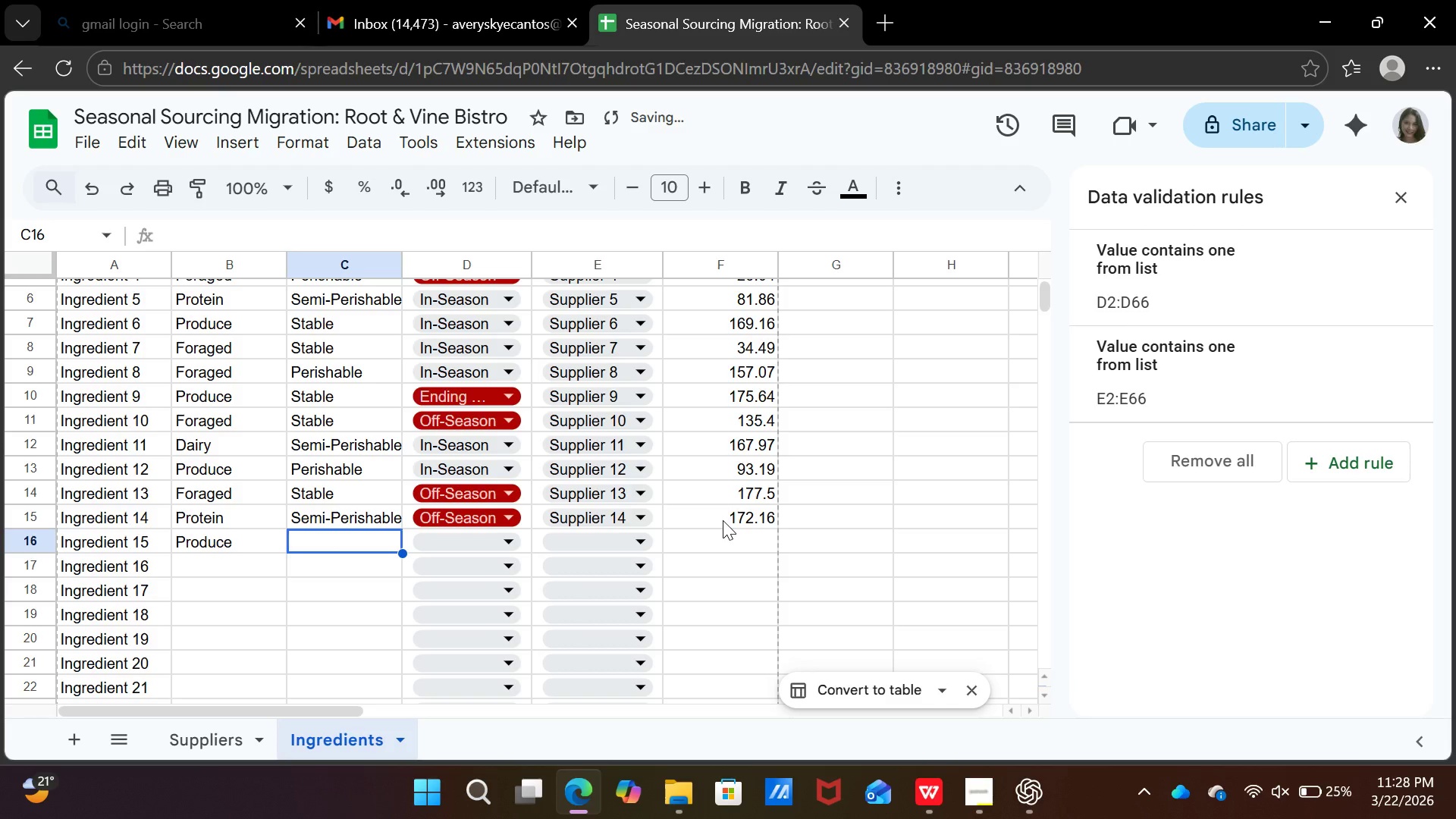 
type(poe)
key(Backspace)
key(Backspace)
type(er)
 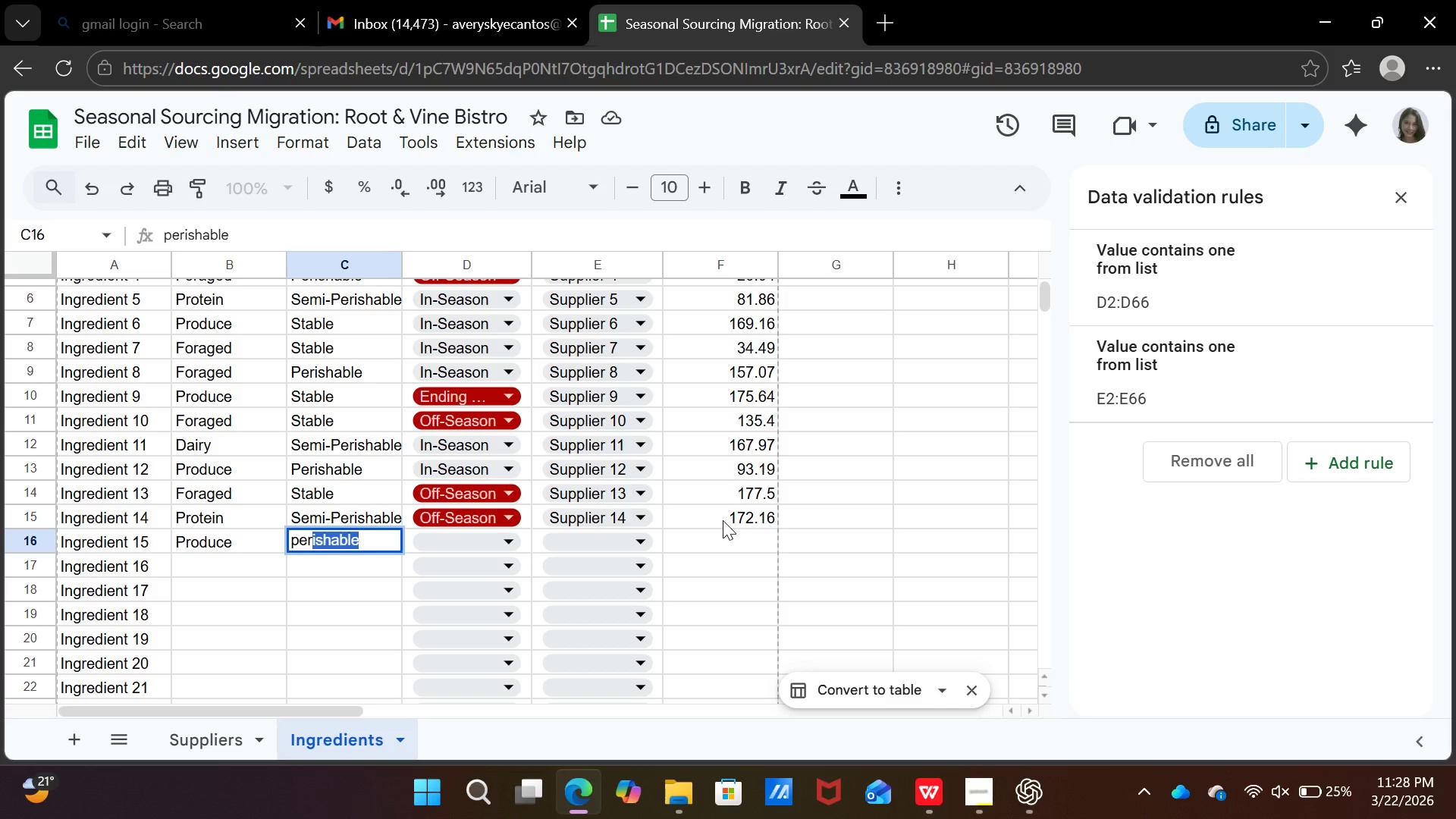 
key(ArrowRight)
 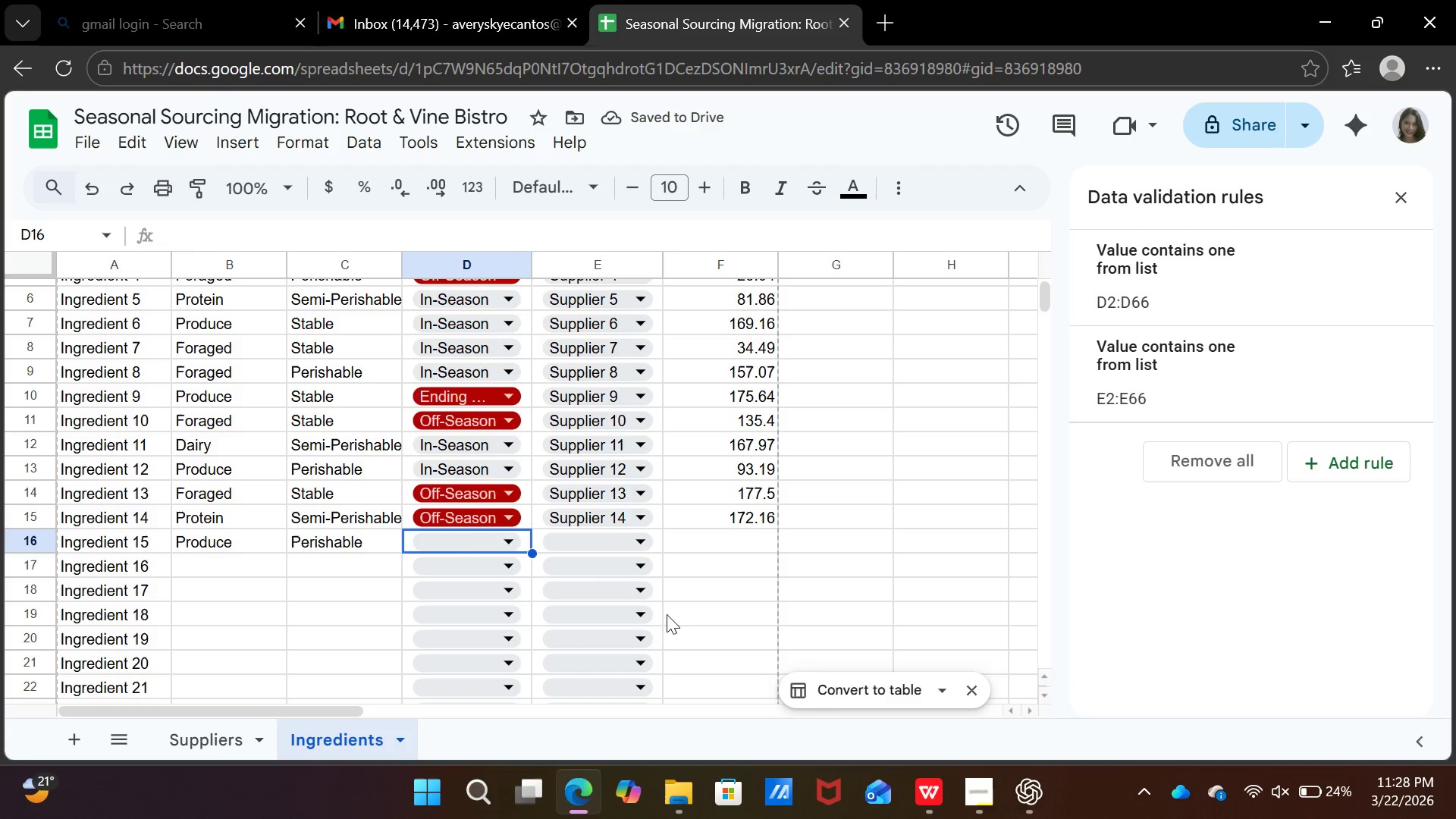 
left_click([452, 546])
 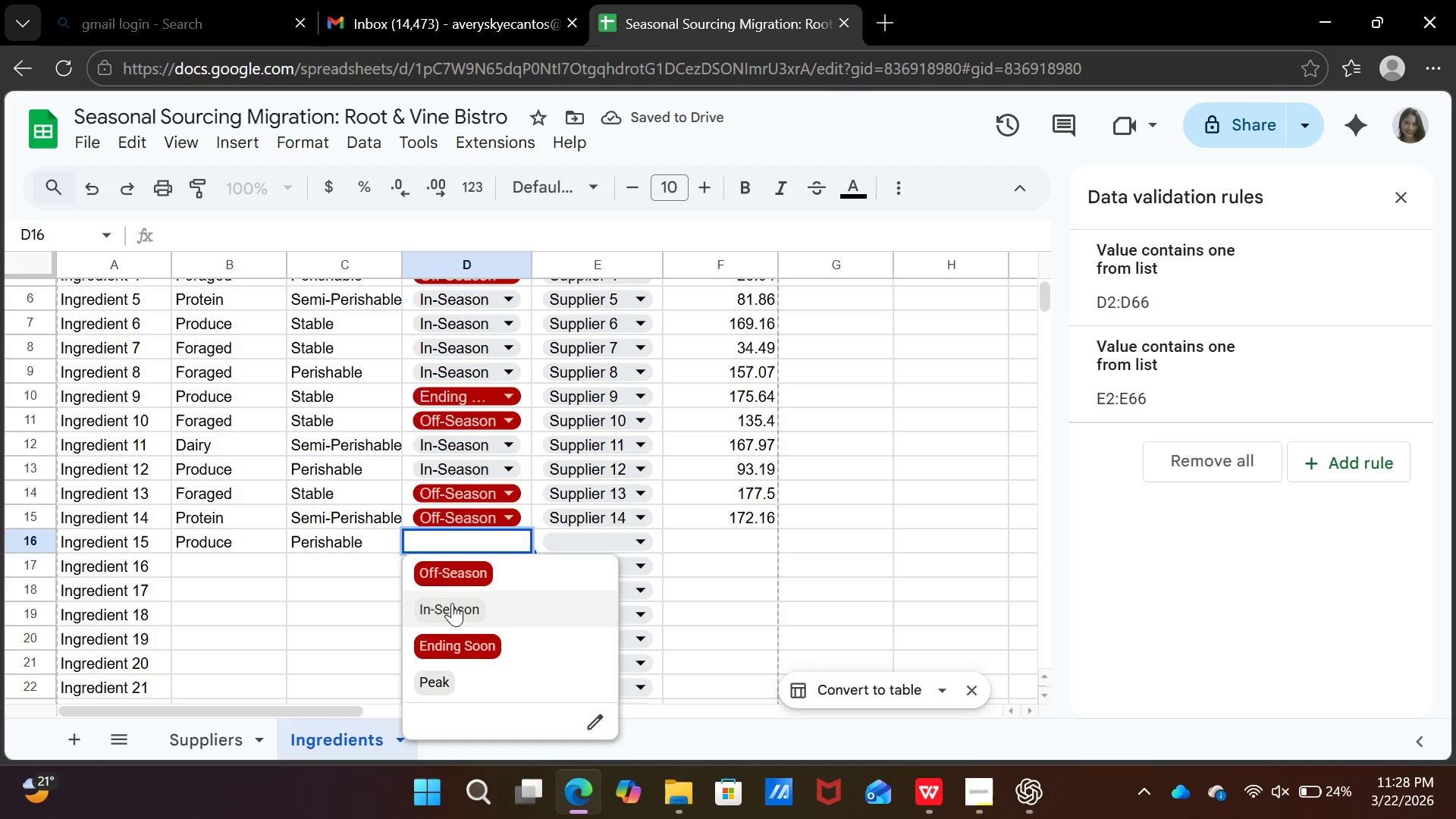 
left_click([452, 603])
 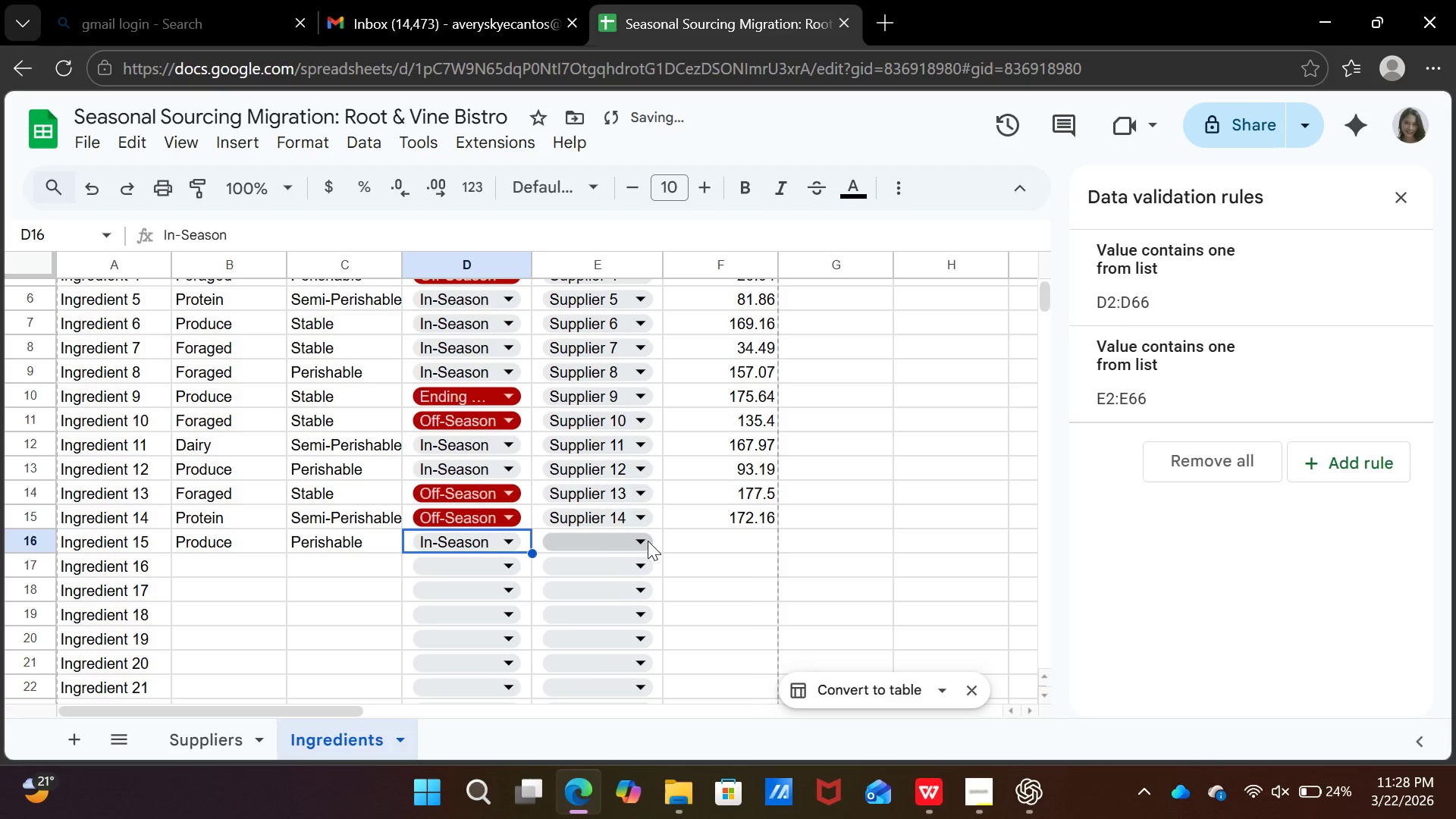 
left_click([648, 541])
 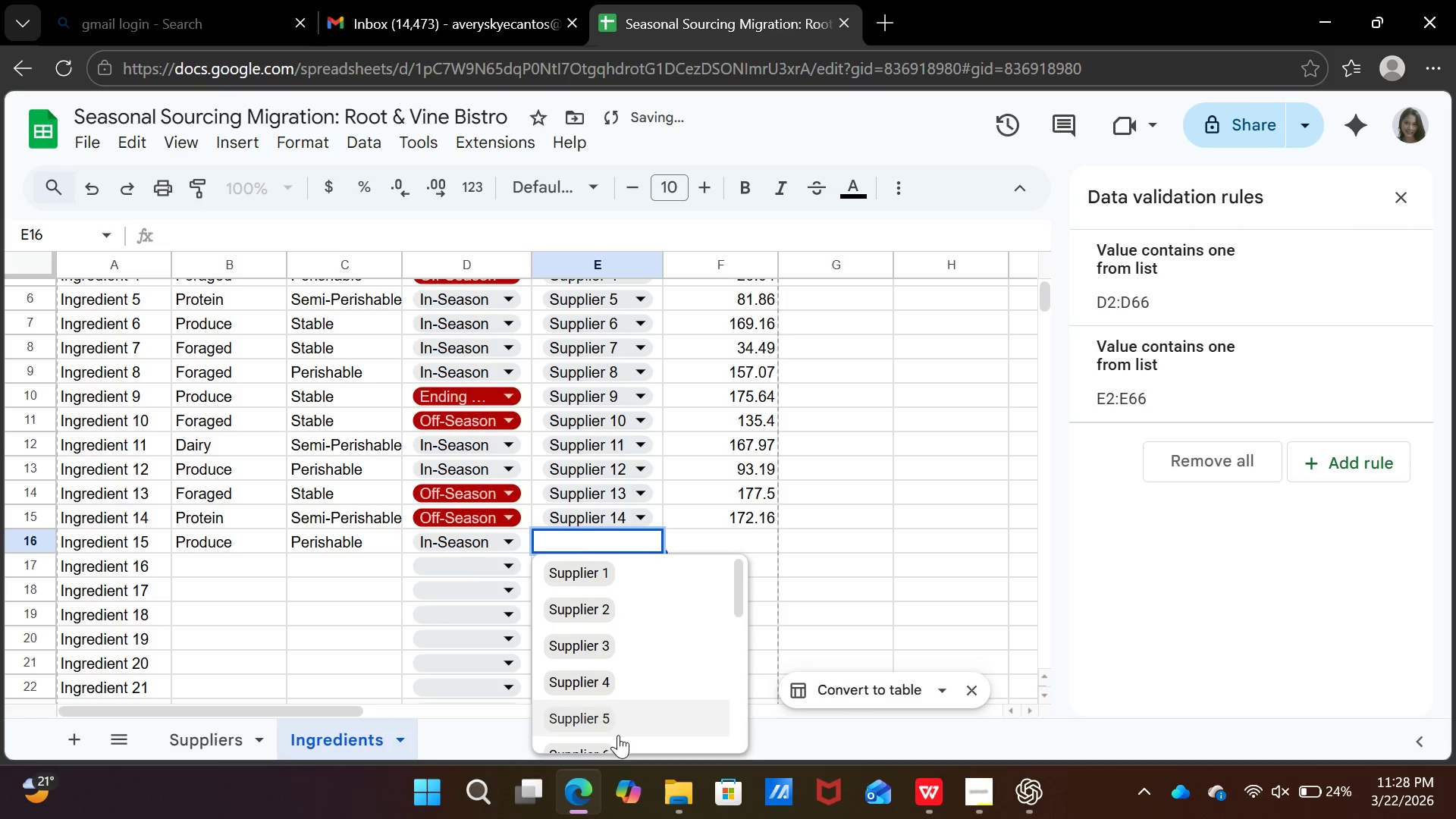 
scroll: coordinate [618, 730], scroll_direction: down, amount: 7.0
 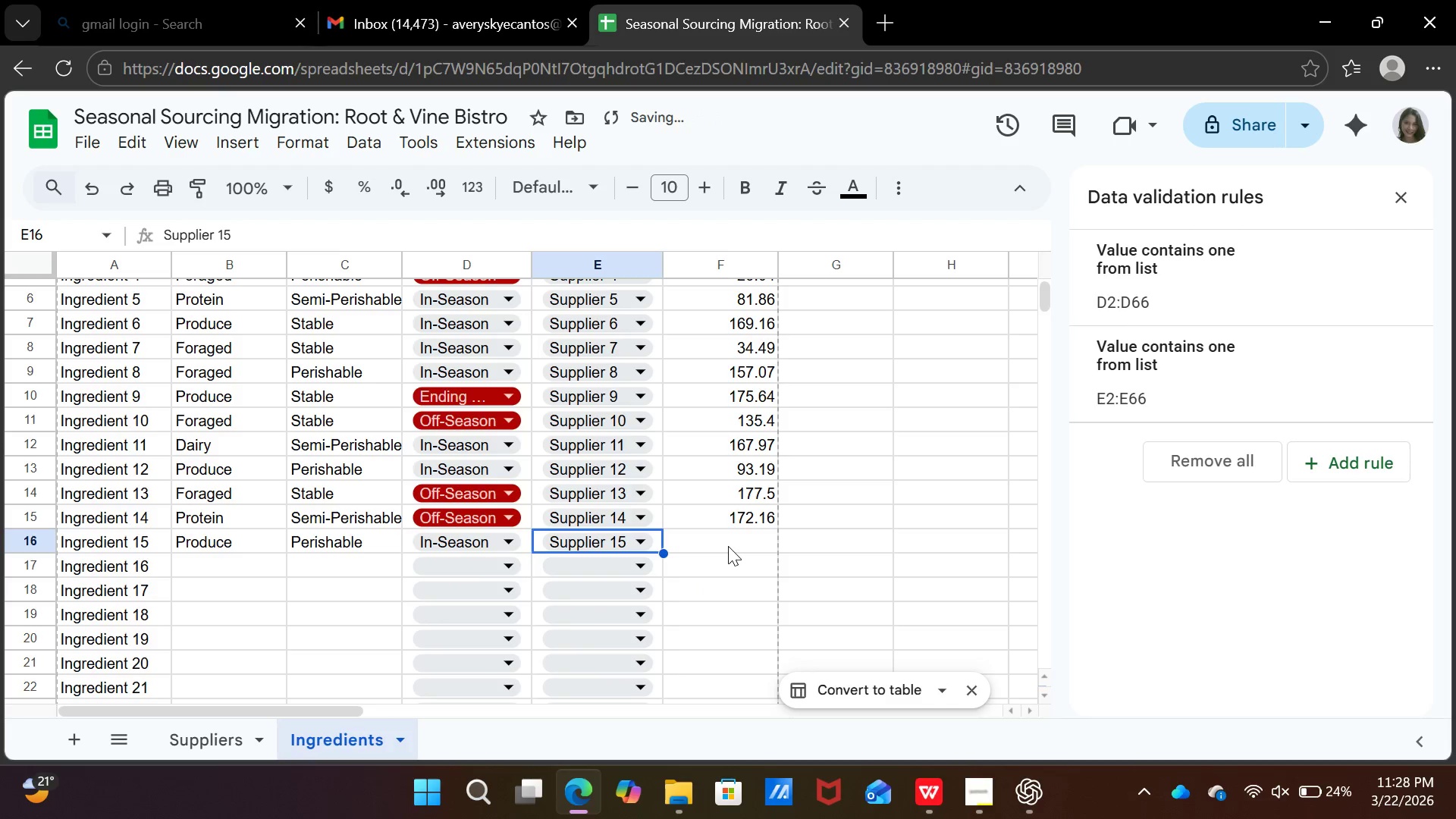 
left_click([728, 546])
 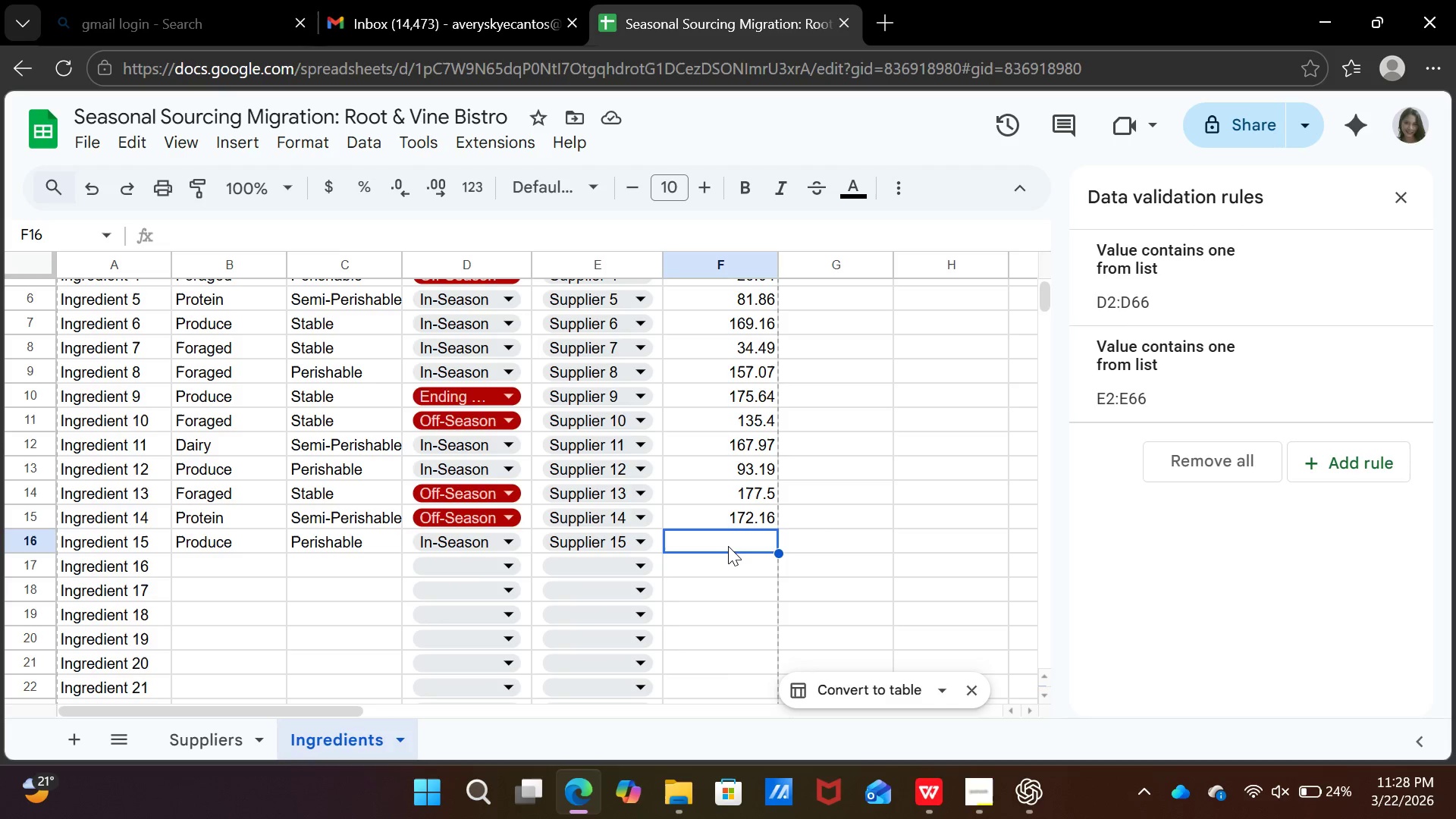 
wait(6.08)
 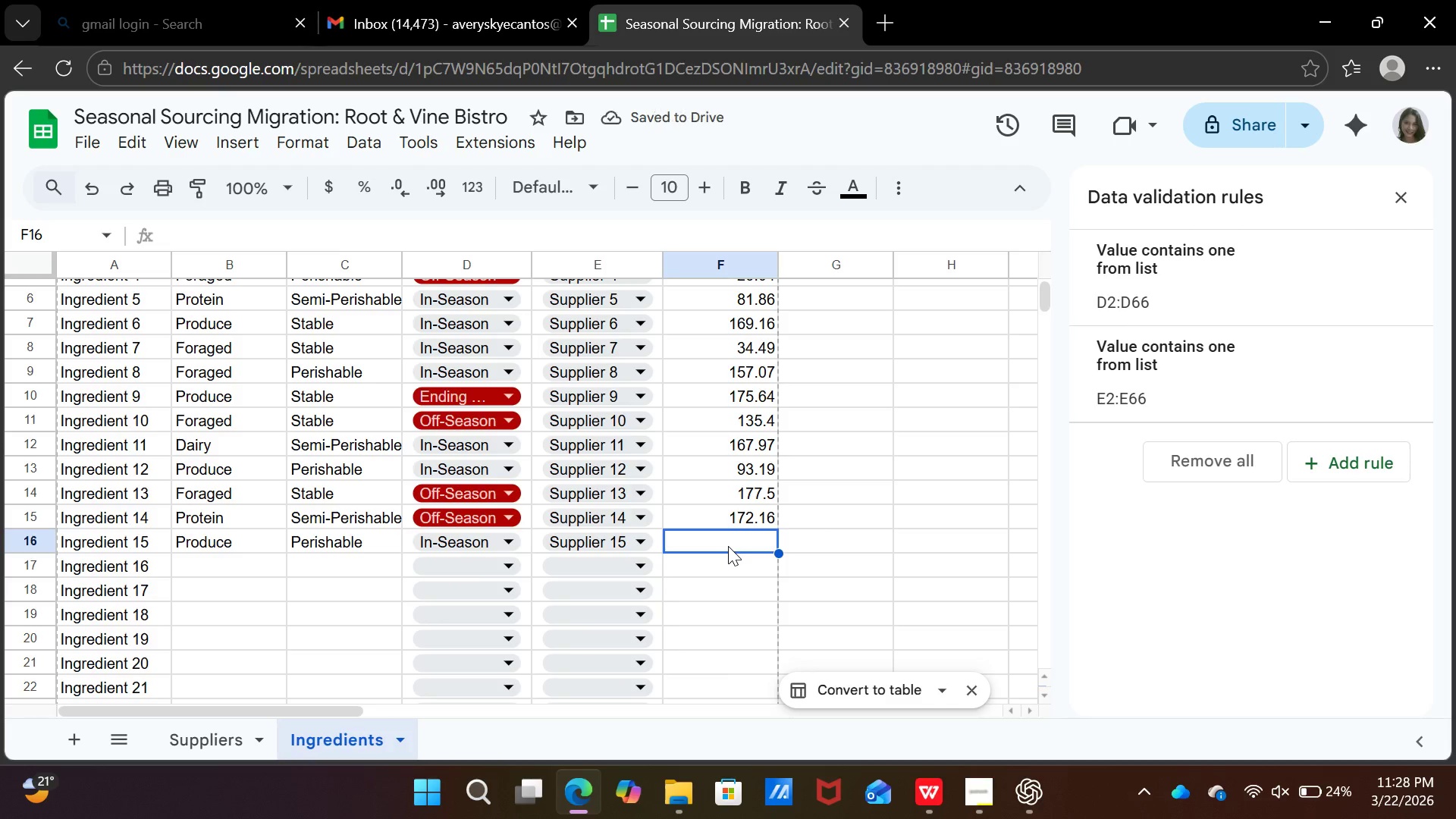 
left_click([728, 546])
 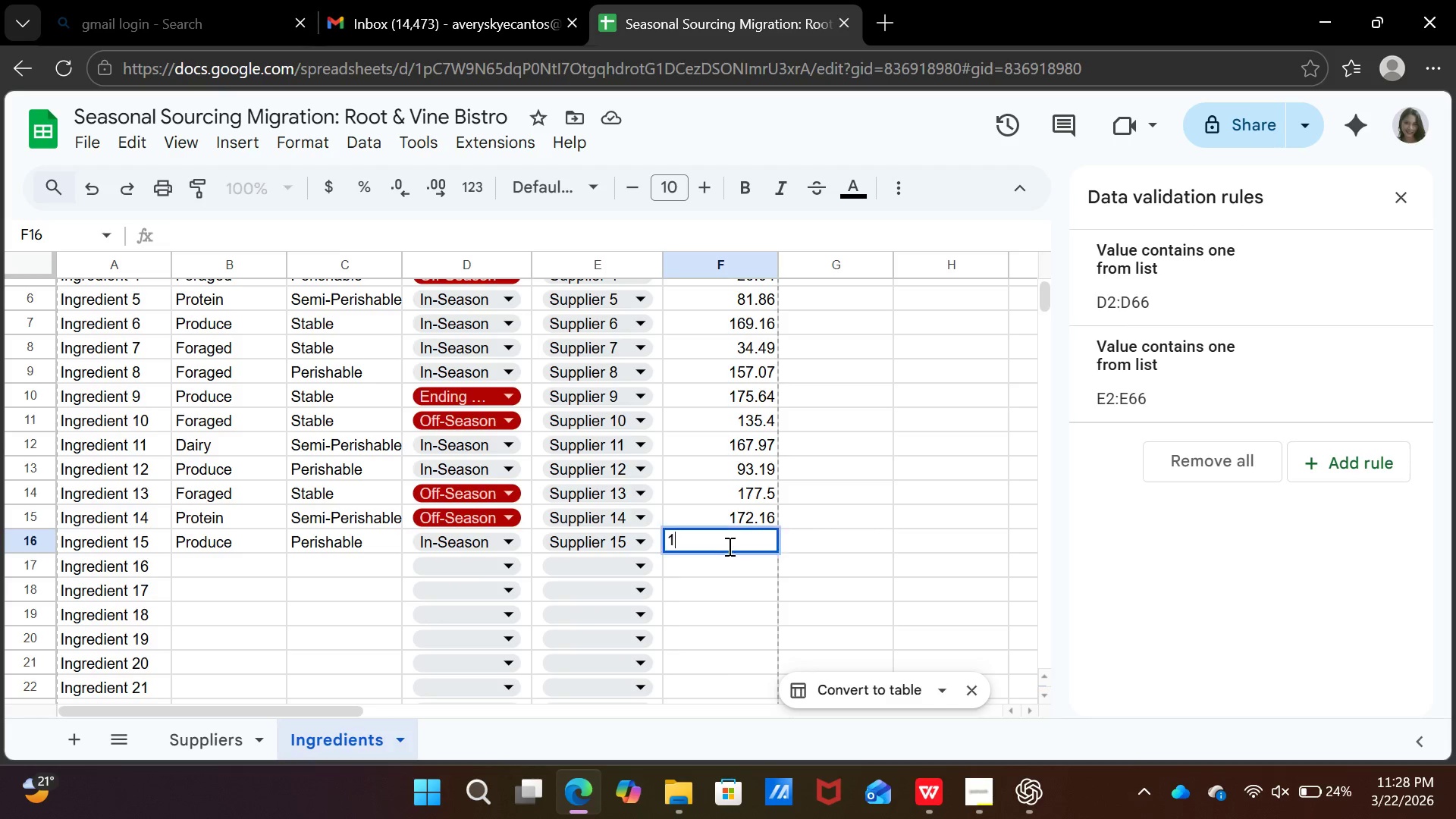 
type(125.98)
 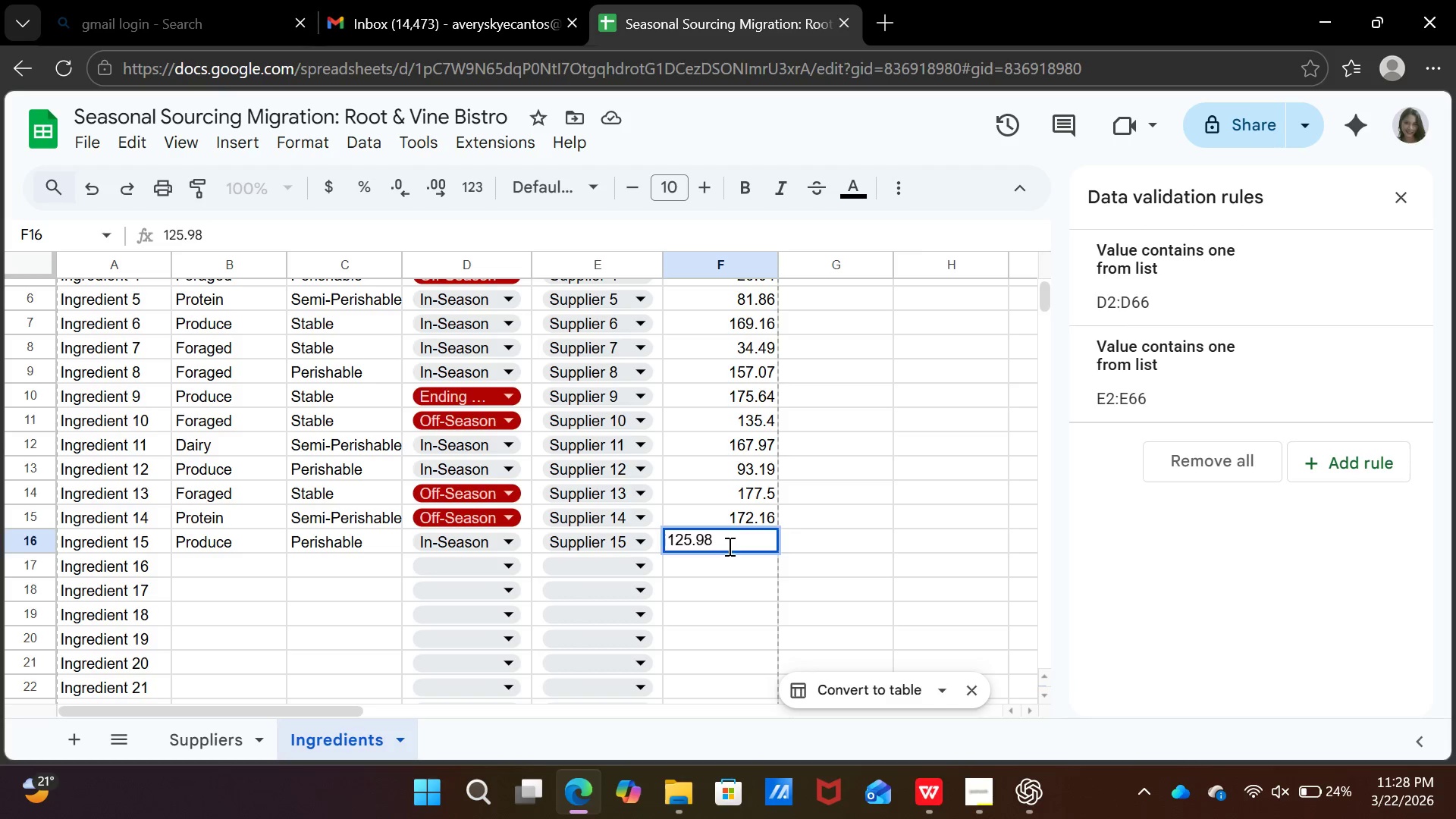 
key(ArrowDown)
 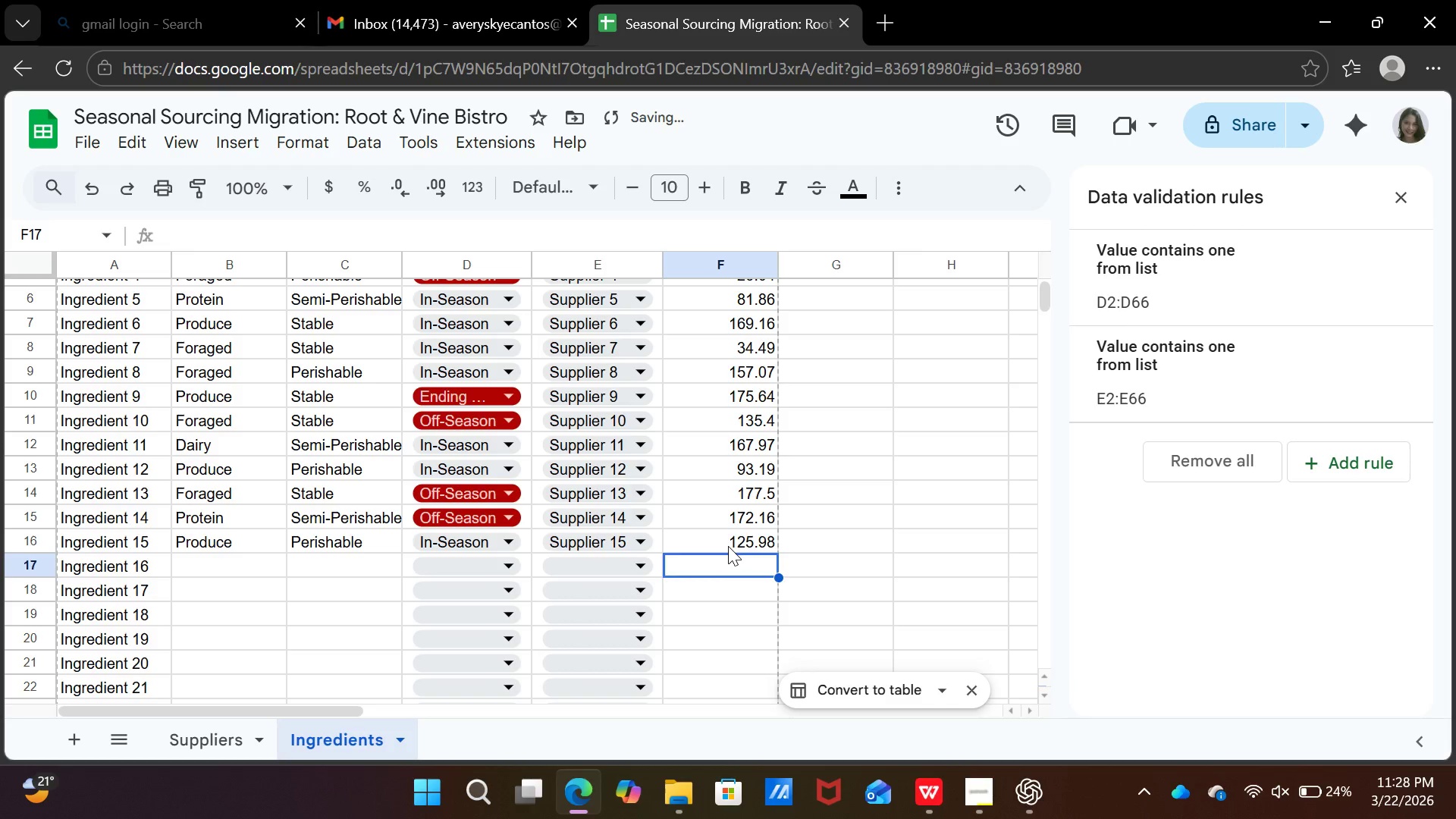 
key(ArrowLeft)
 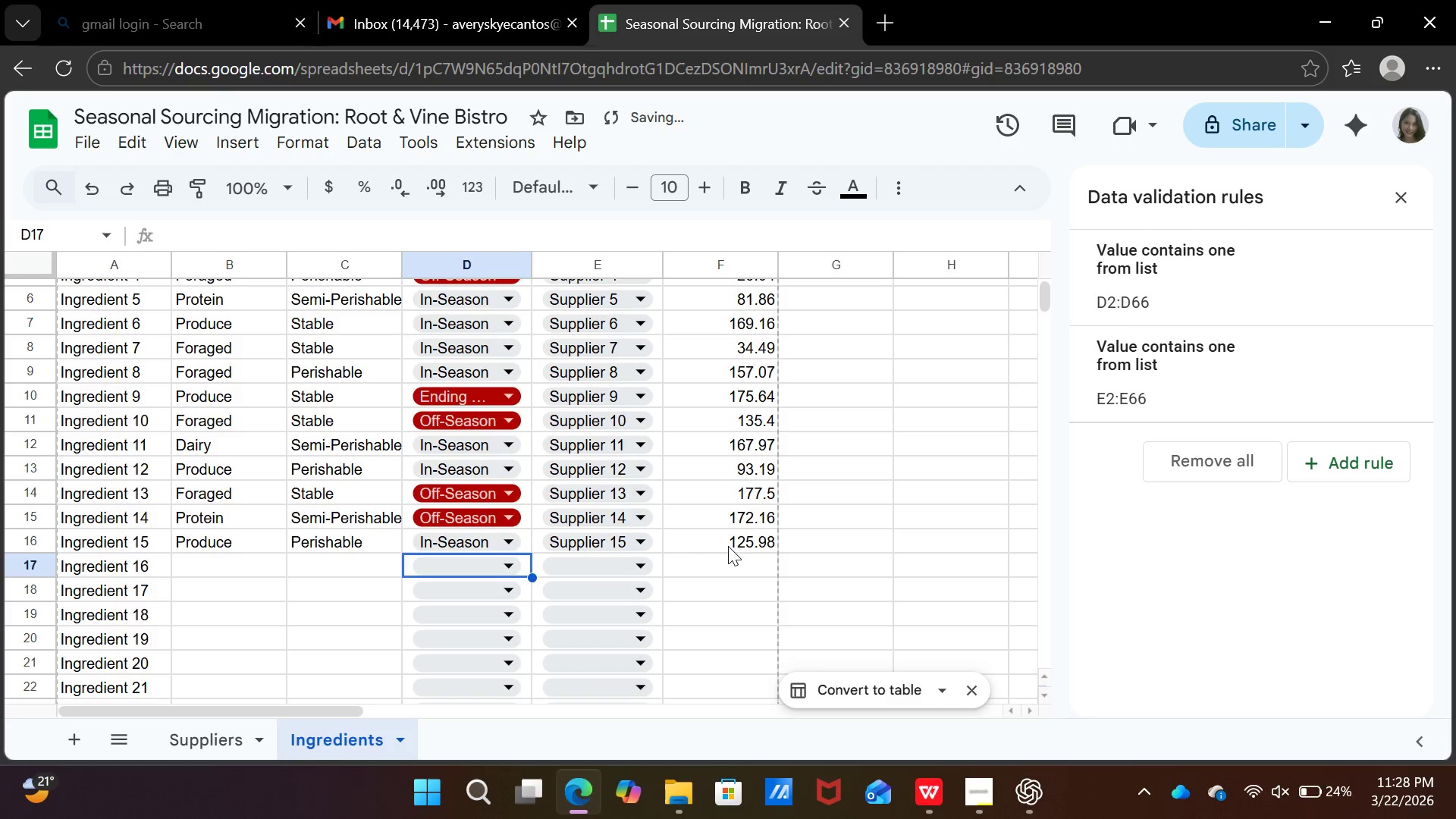 
key(ArrowLeft)
 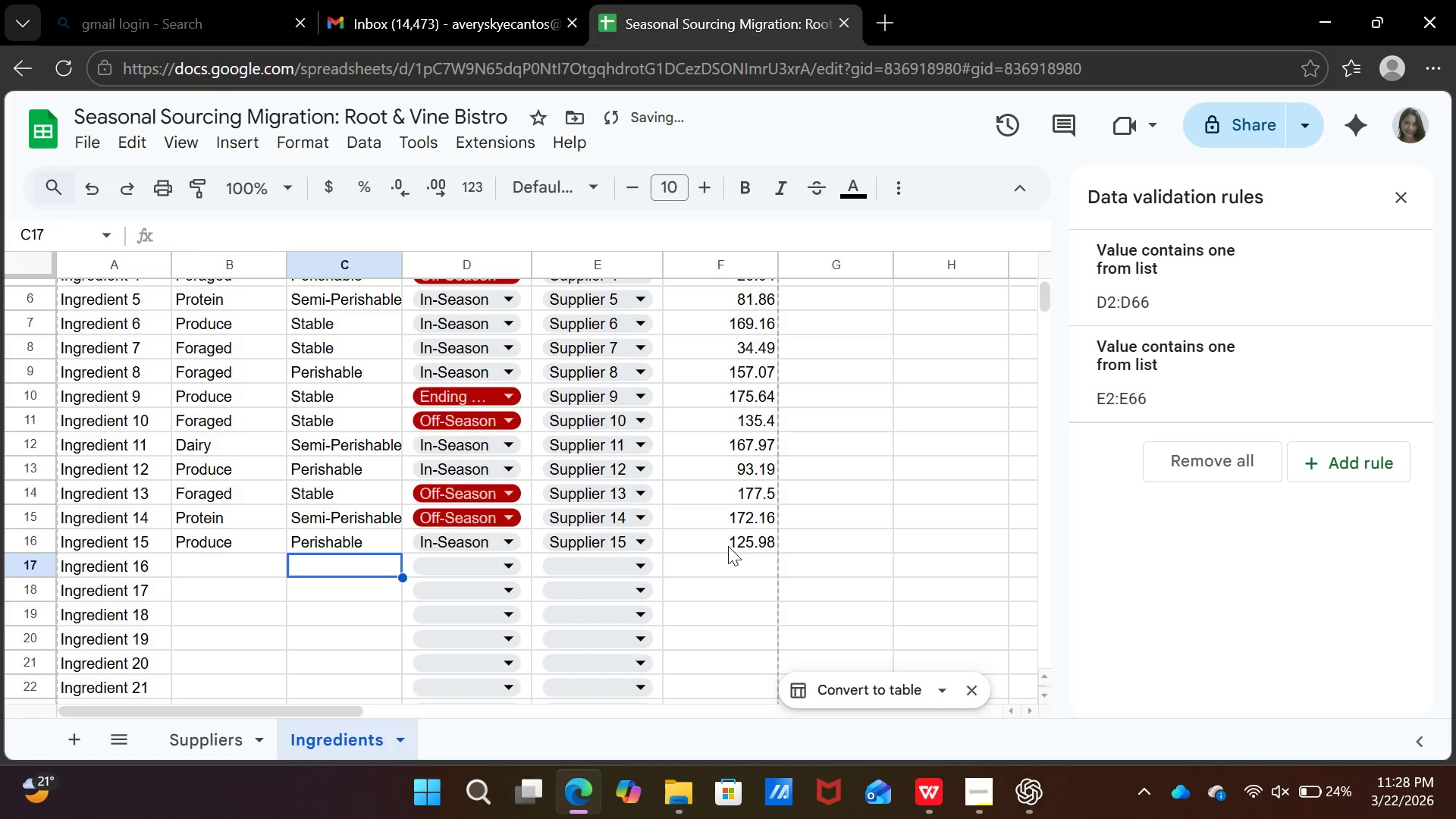 
key(ArrowLeft)
 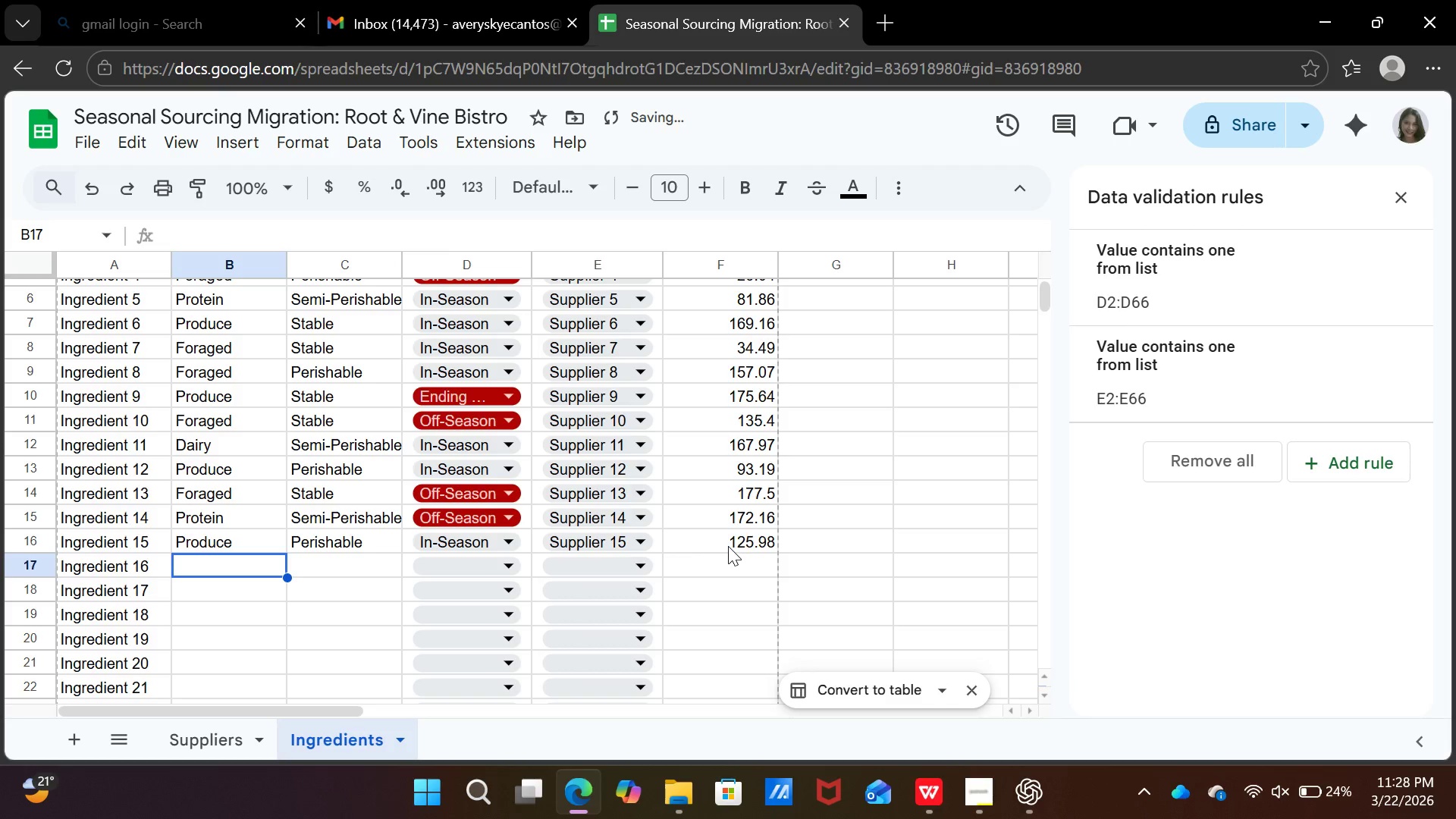 
key(ArrowLeft)
 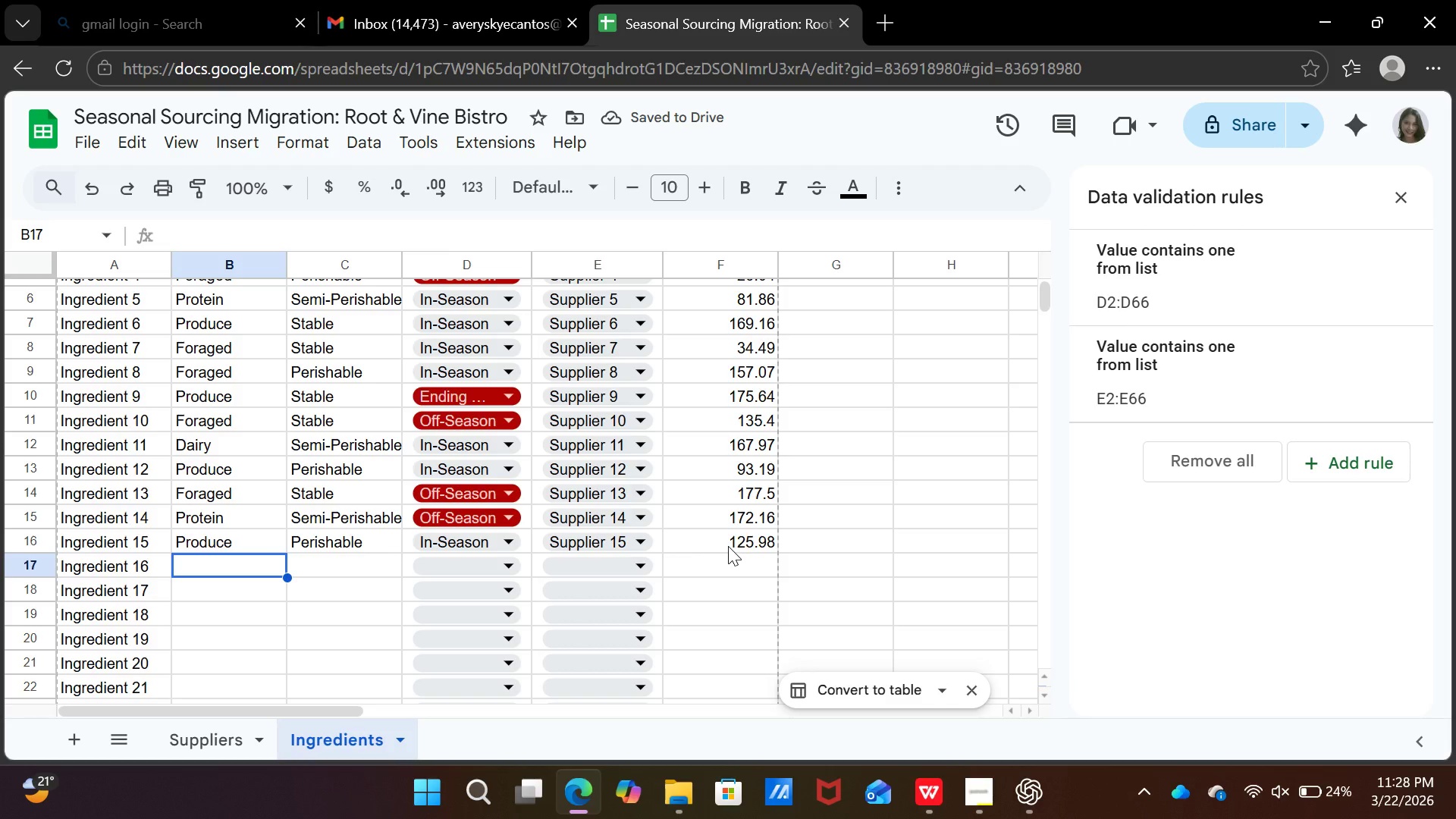 
type(prot)
 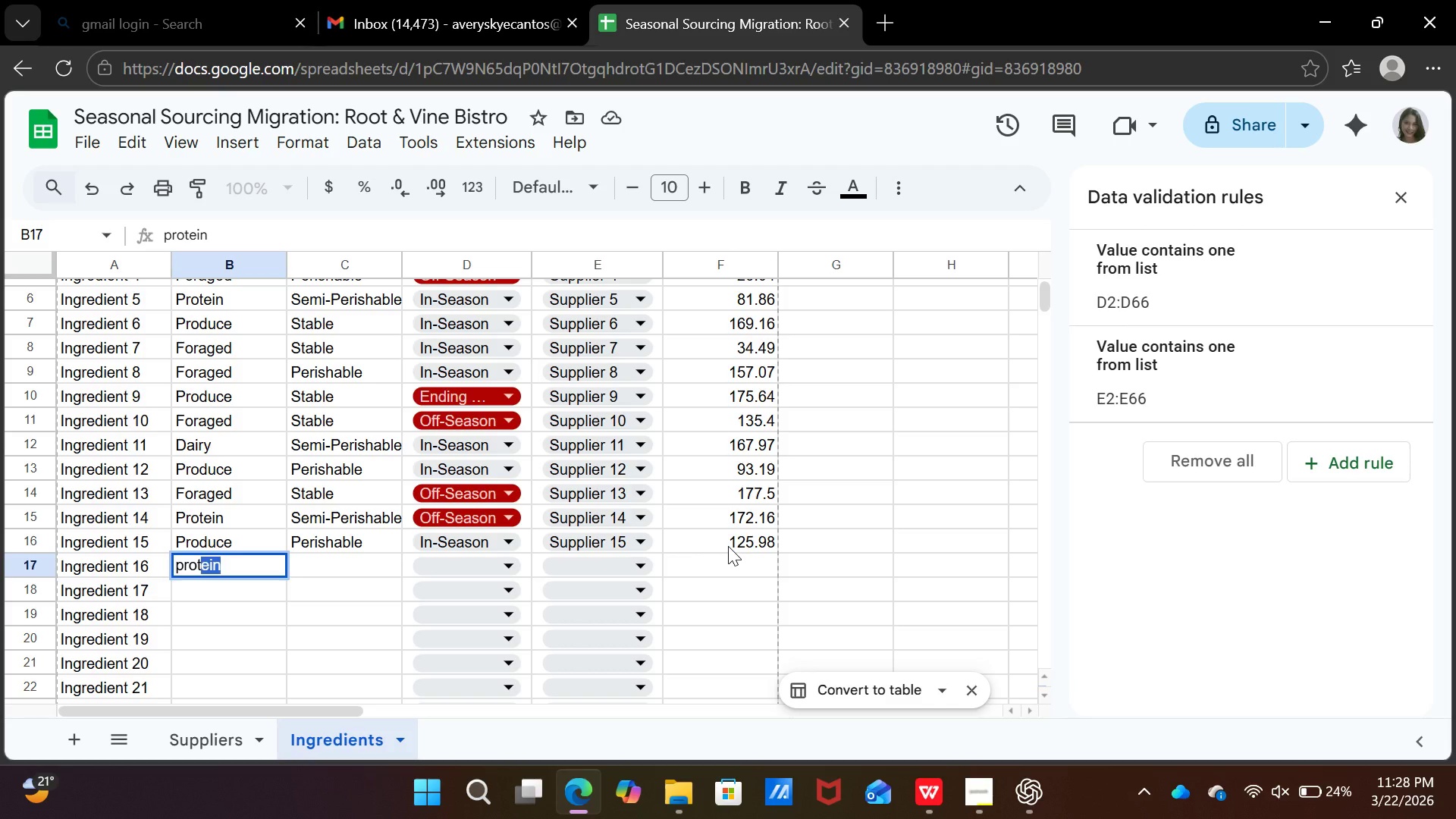 
key(ArrowRight)
 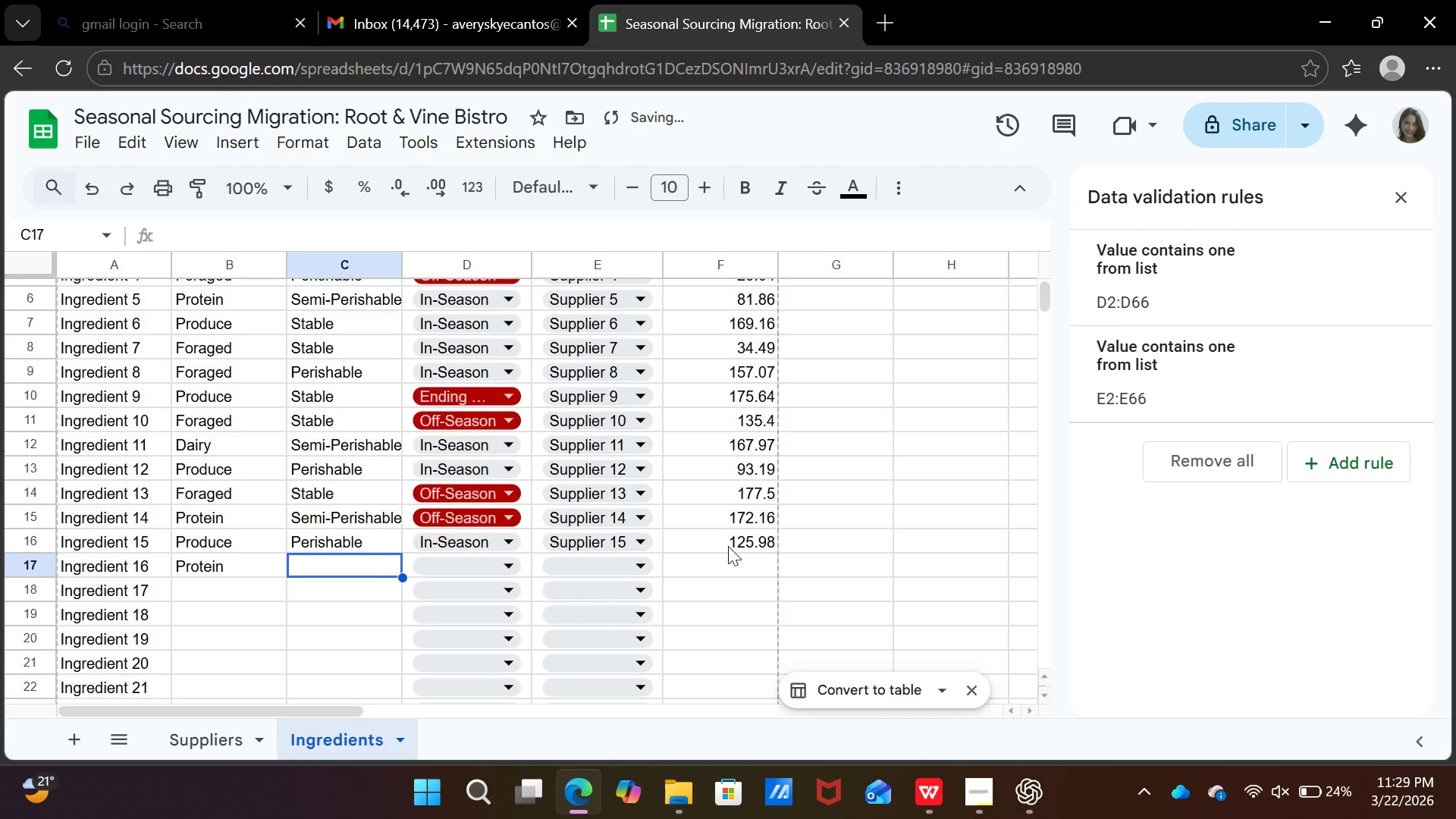 
type(st)
 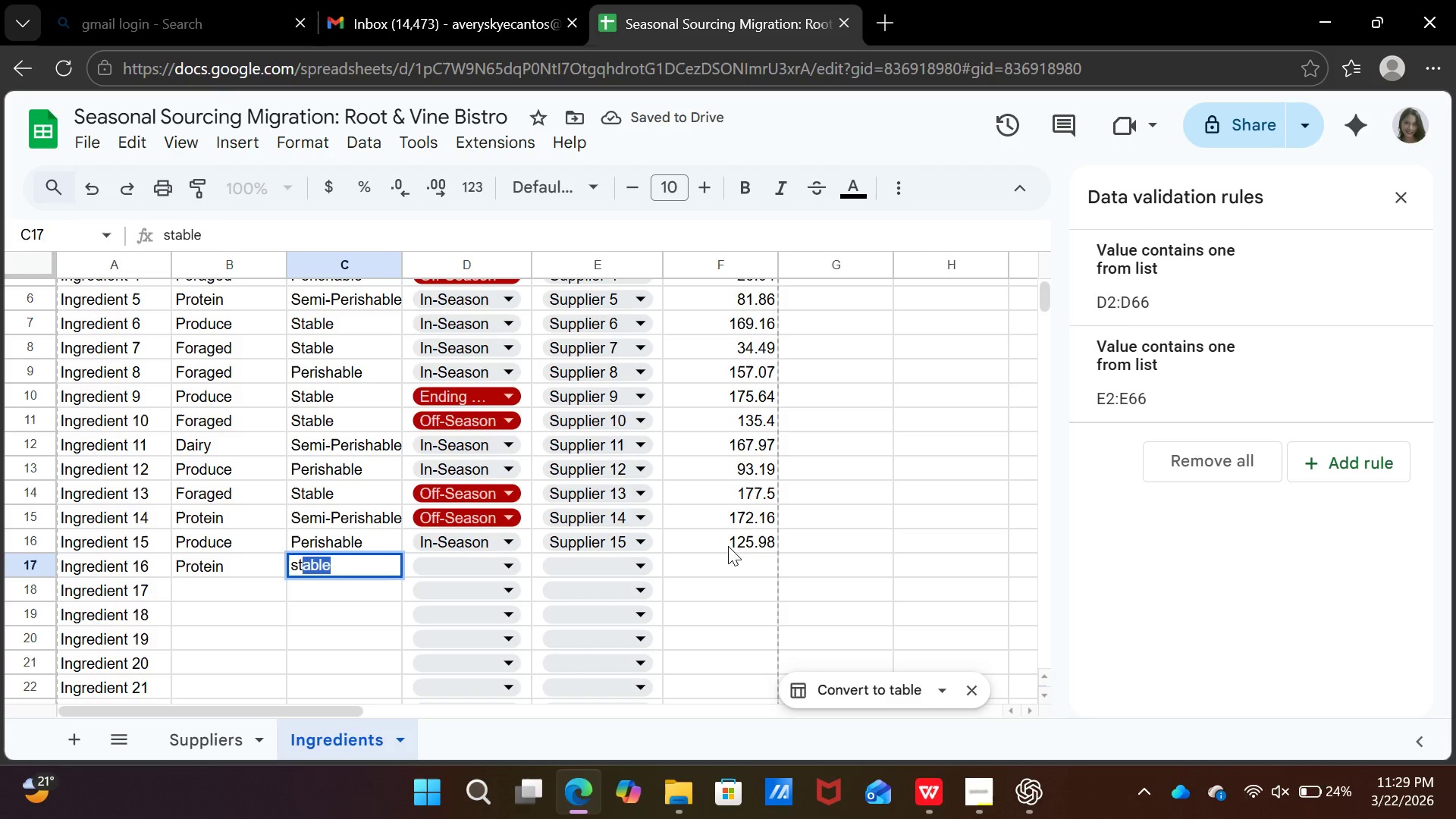 
key(ArrowRight)
 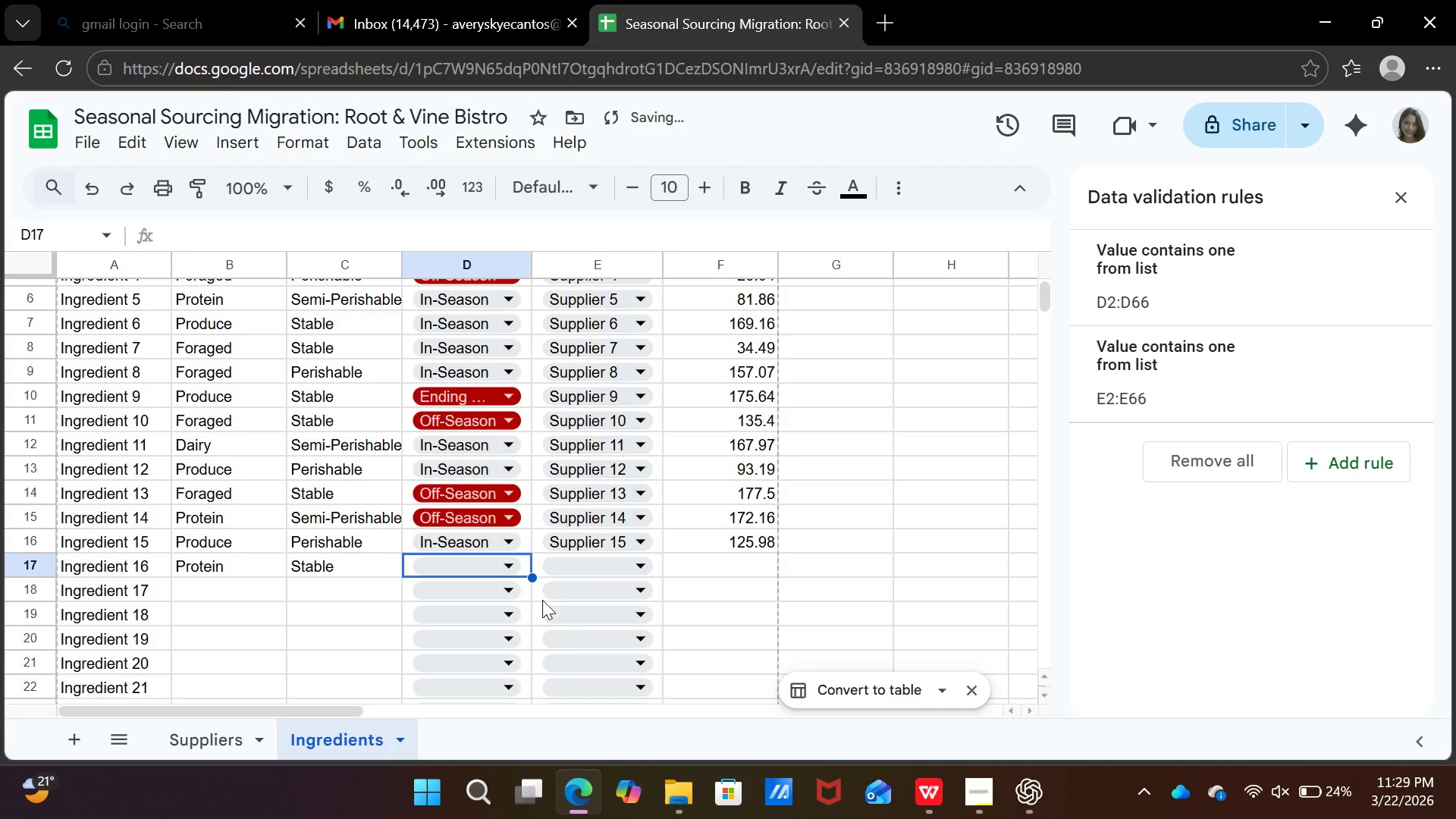 
left_click([497, 558])
 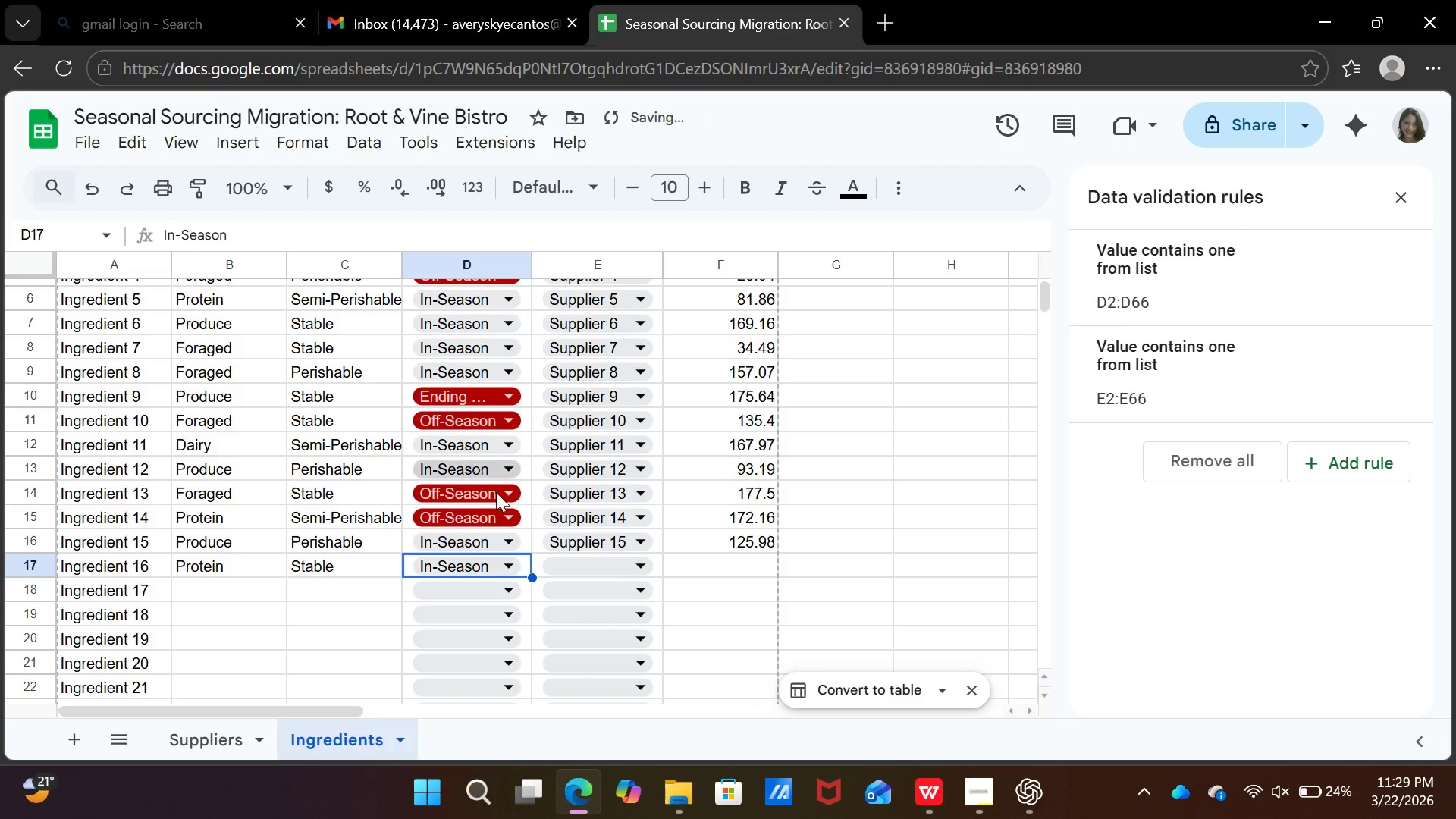 
left_click([597, 573])
 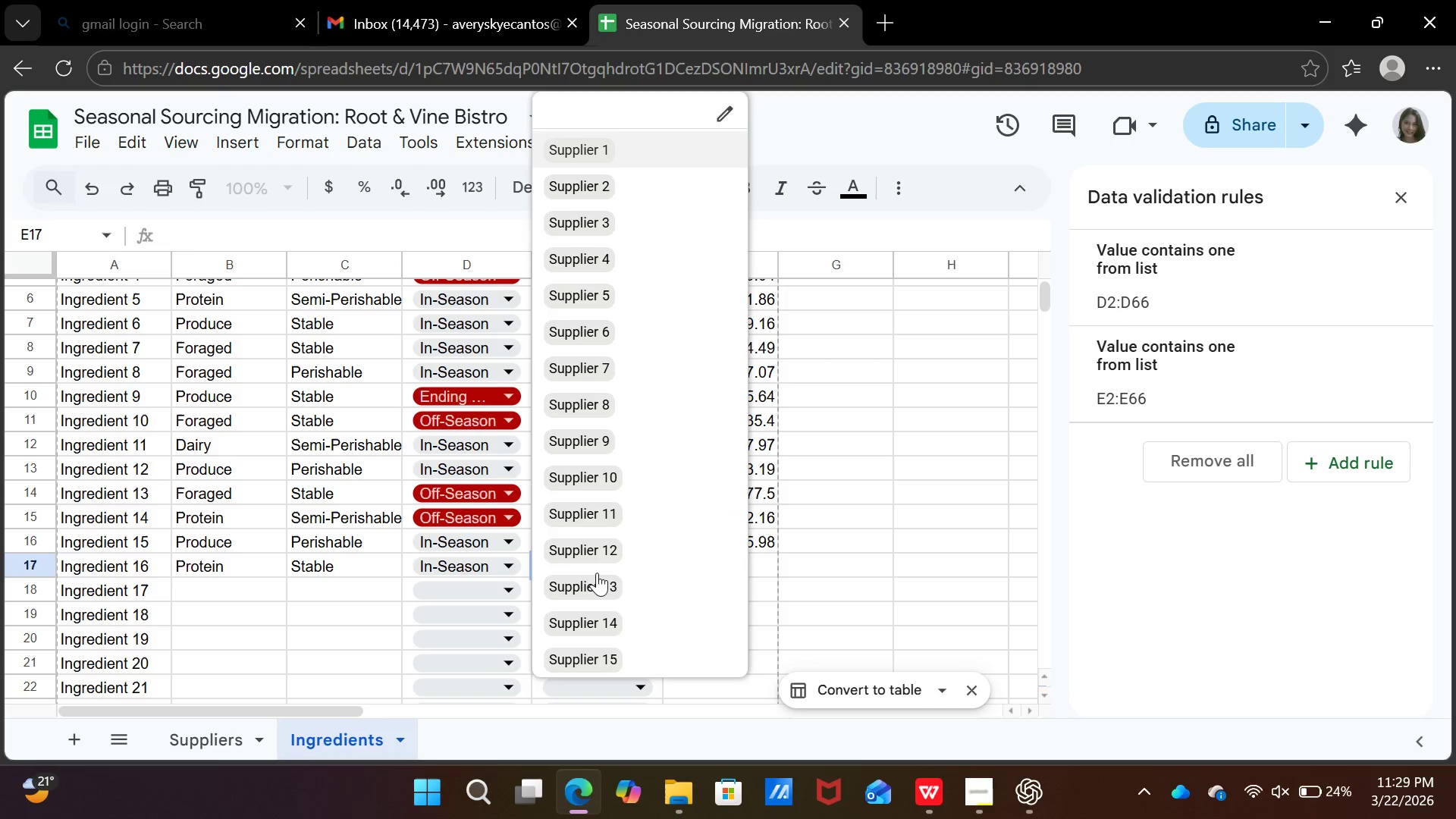 
scroll: coordinate [598, 573], scroll_direction: up, amount: 5.0
 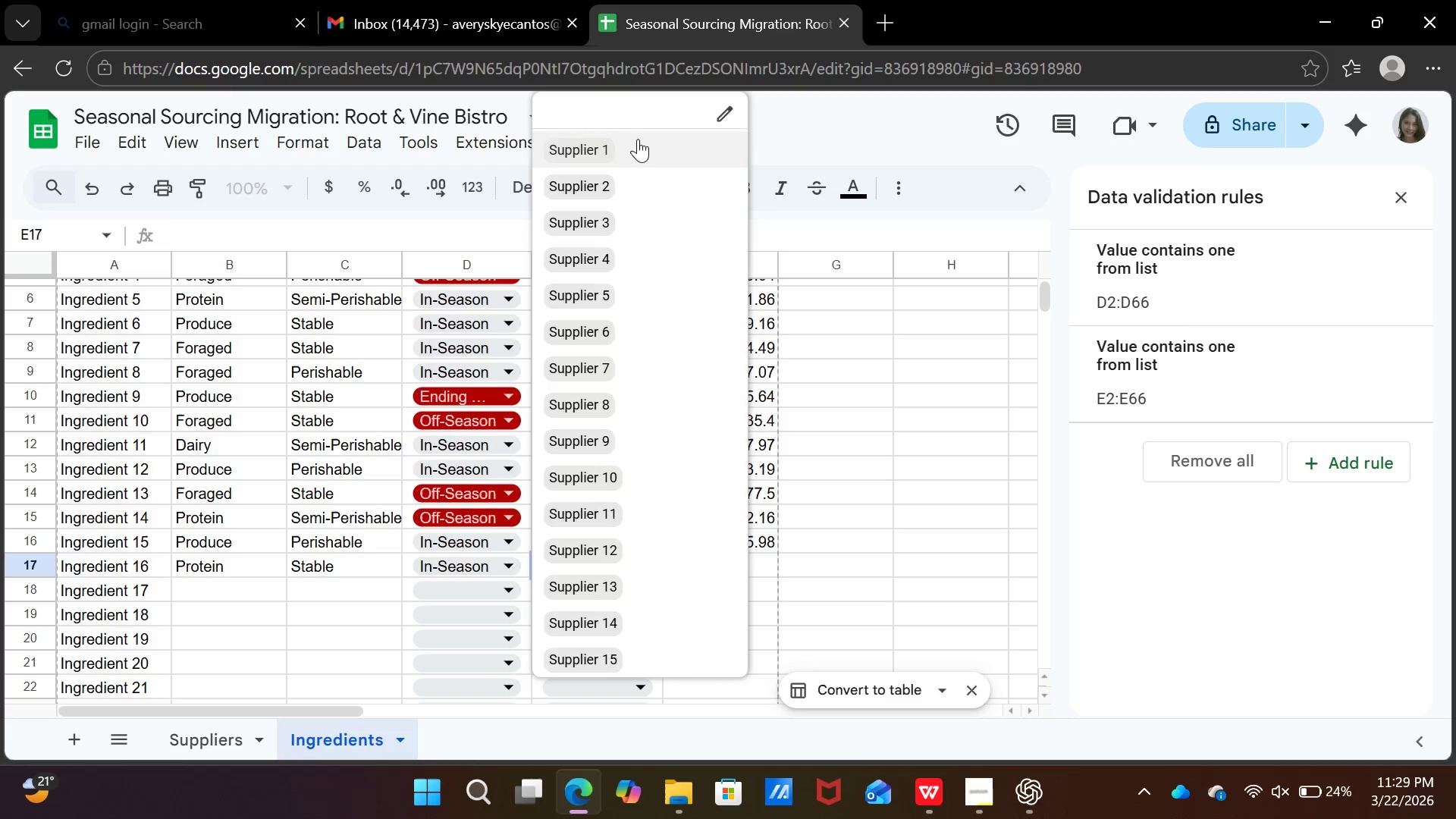 
left_click([638, 139])
 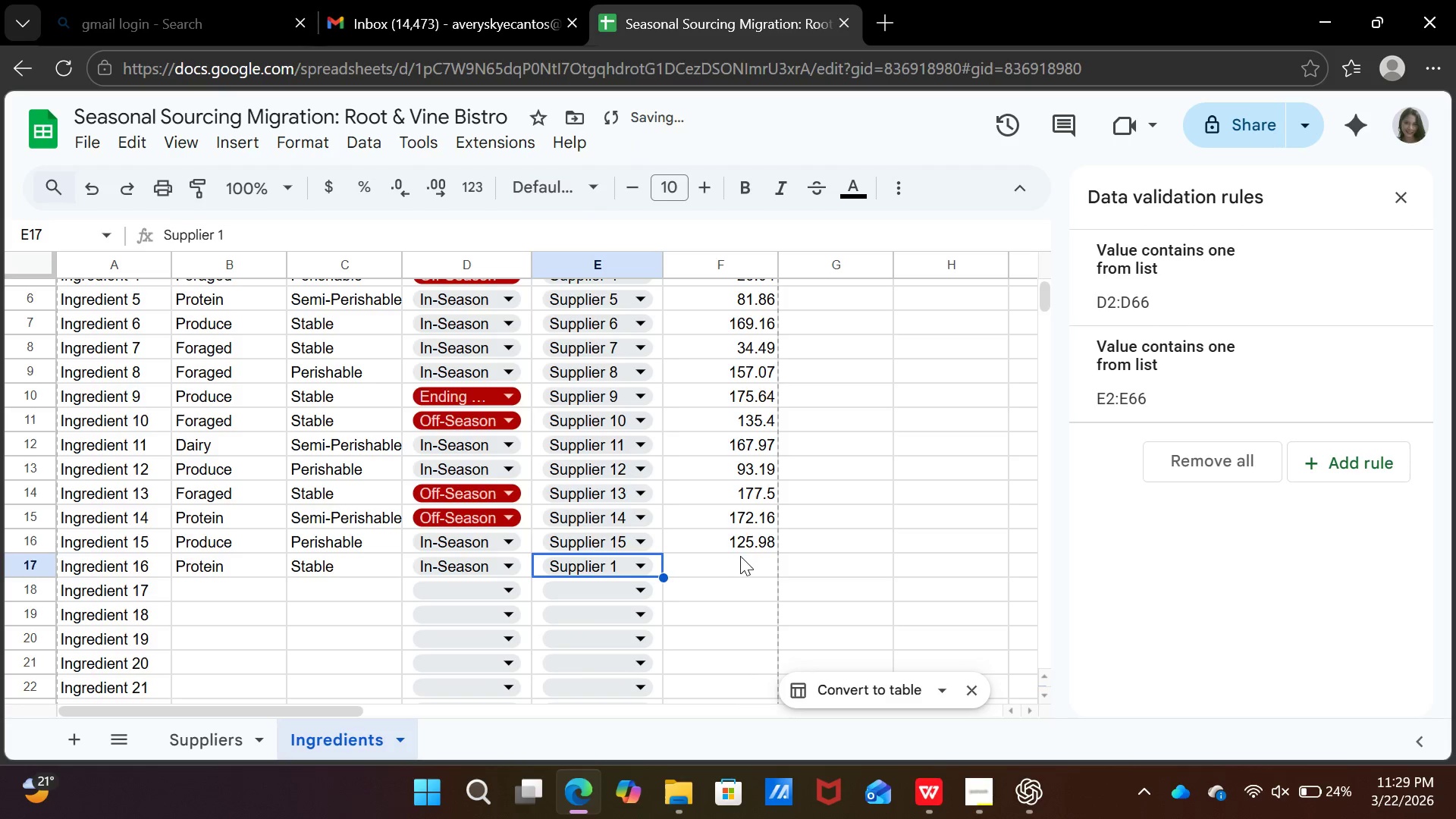 
left_click([740, 560])
 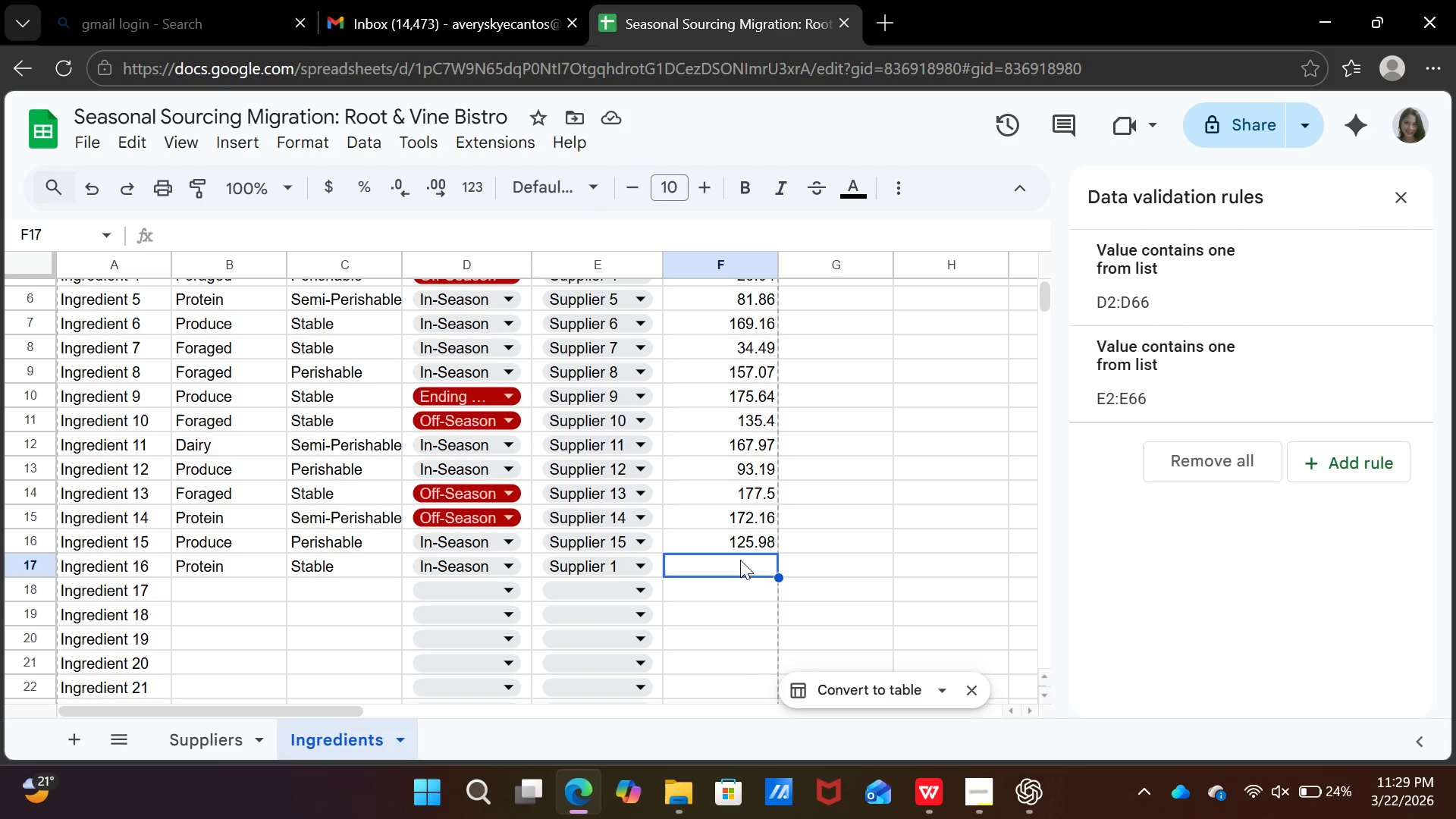 
wait(8.52)
 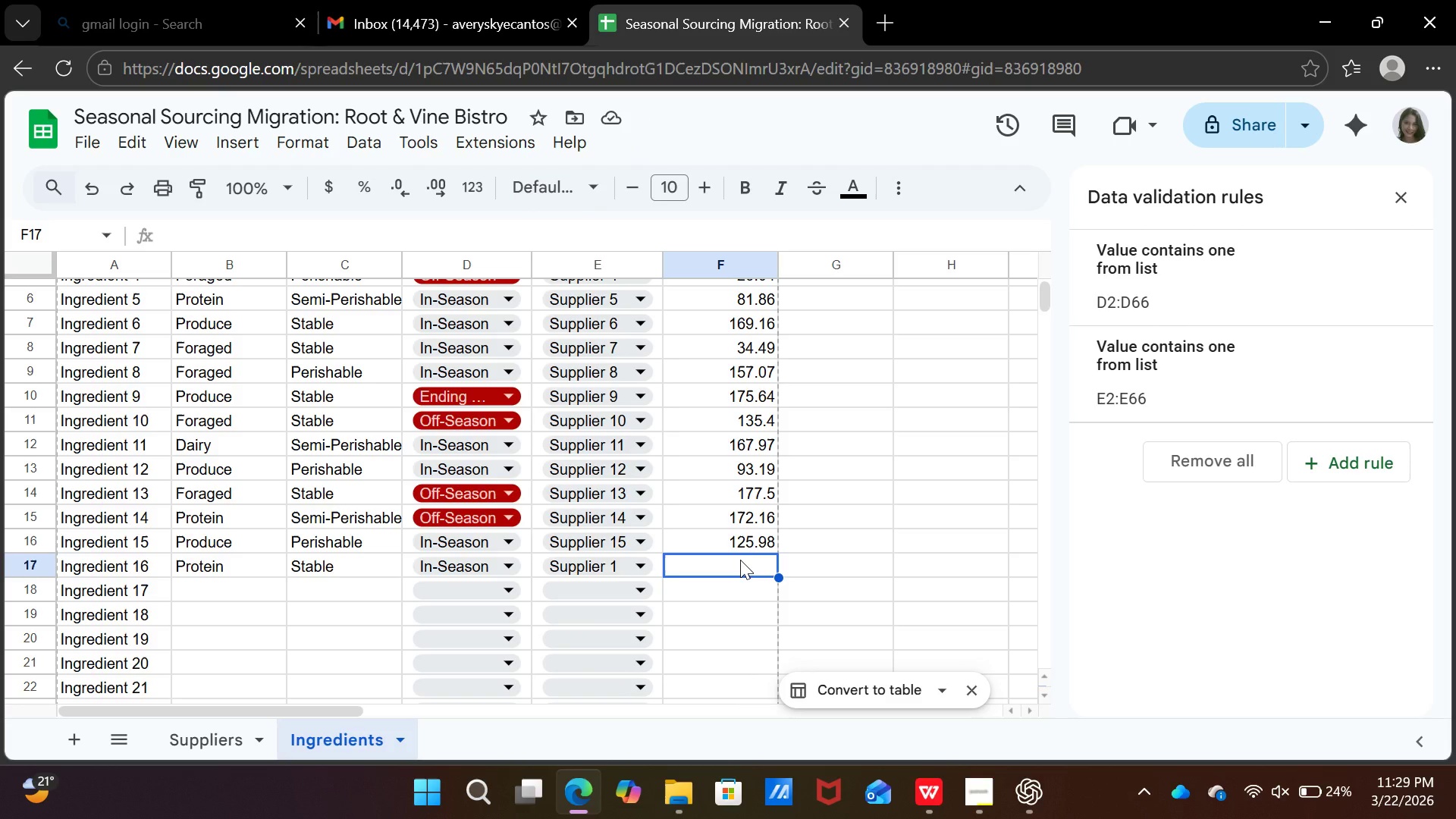 
type(34.45)
 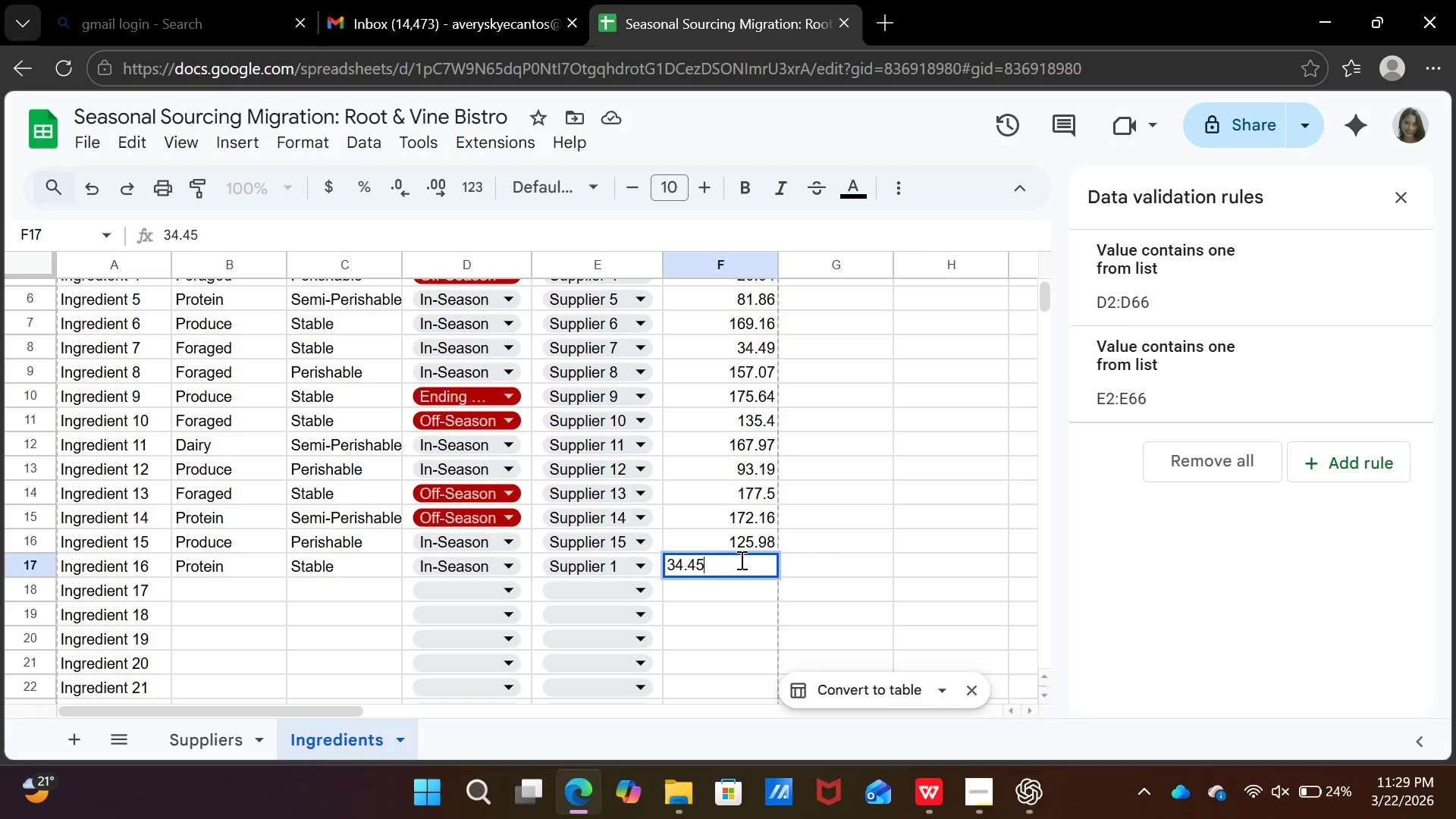 
key(ArrowDown)
 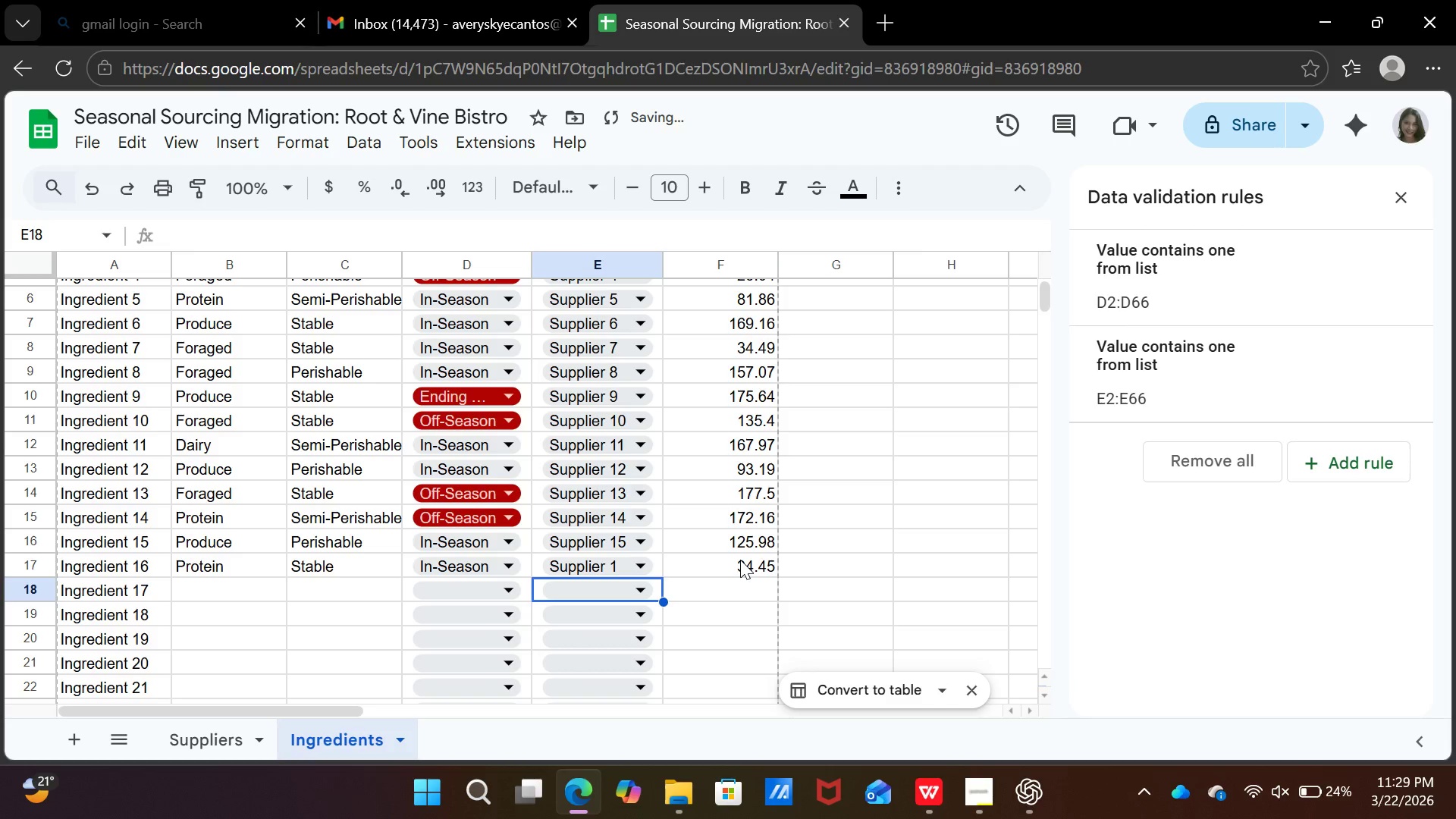 
key(ArrowLeft)
 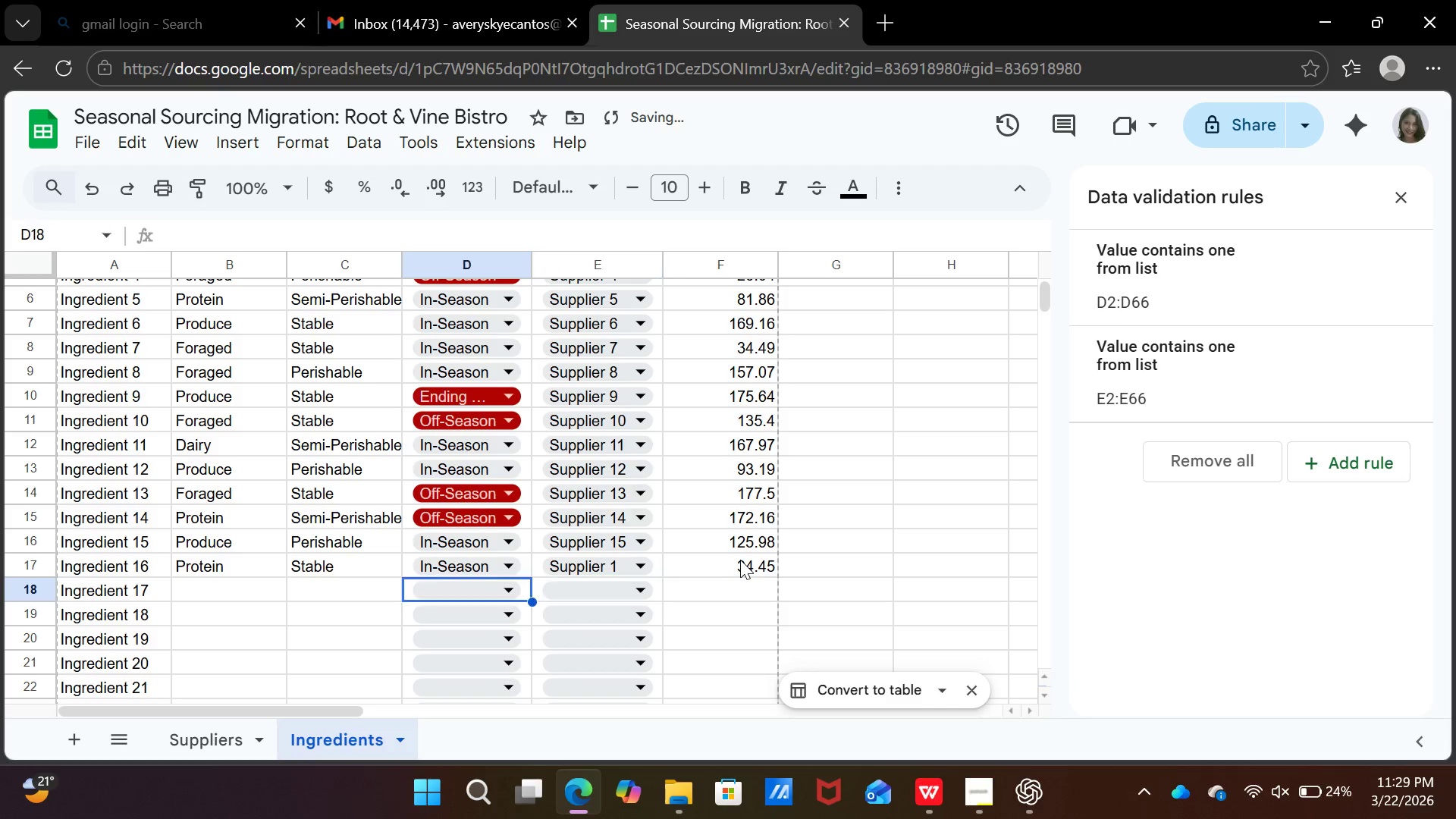 
key(ArrowLeft)
 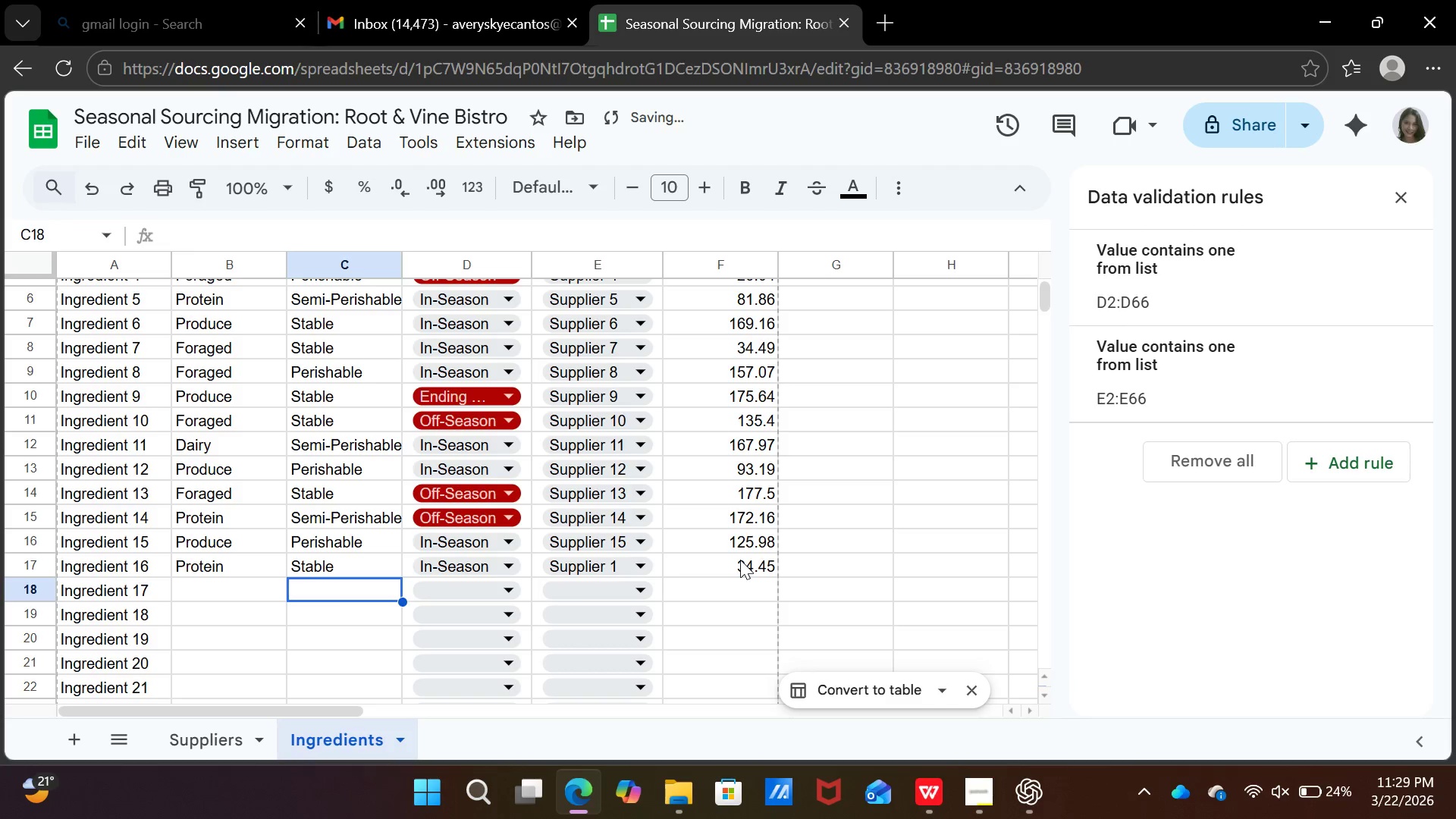 
key(ArrowLeft)
 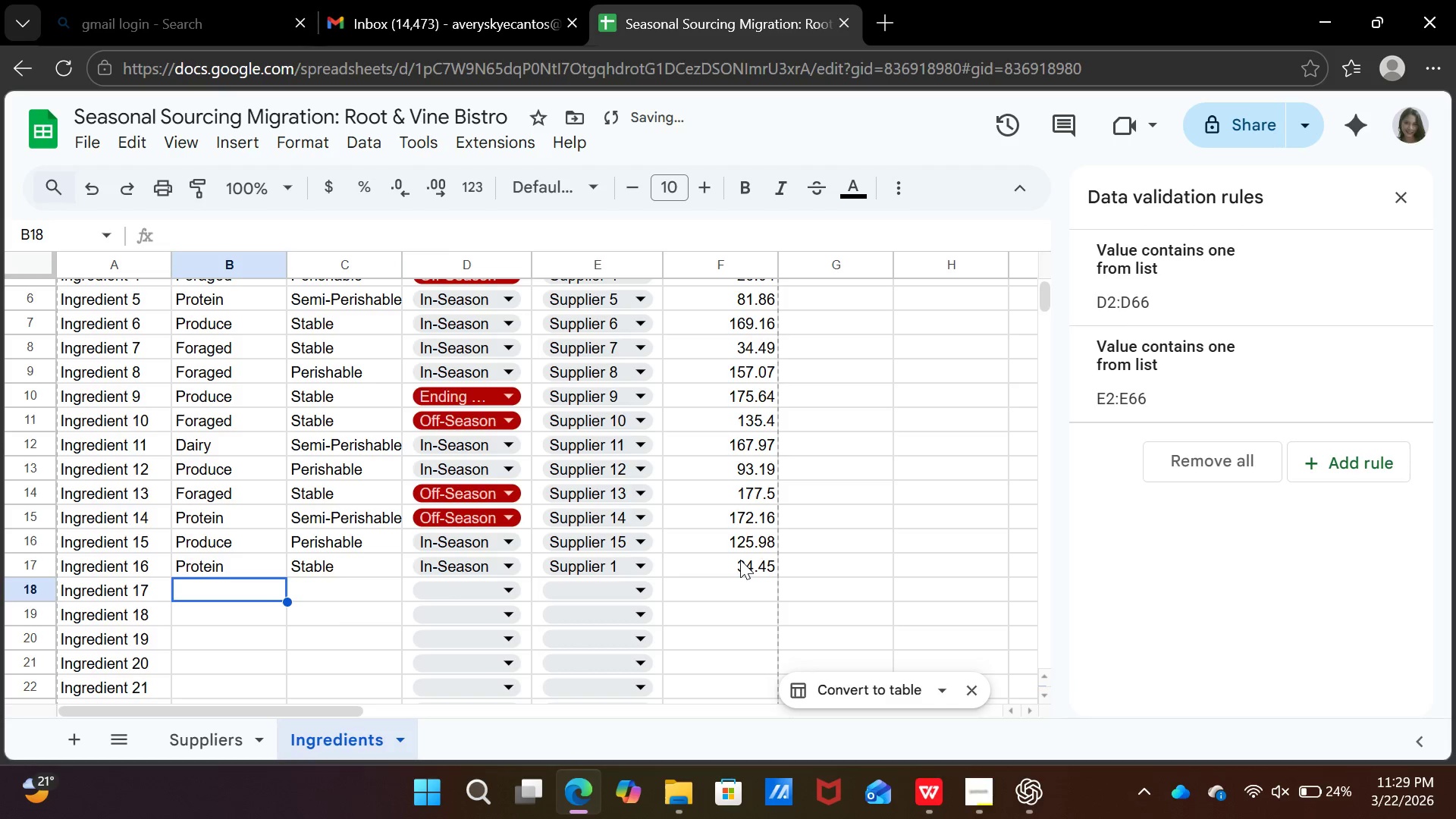 
key(ArrowLeft)
 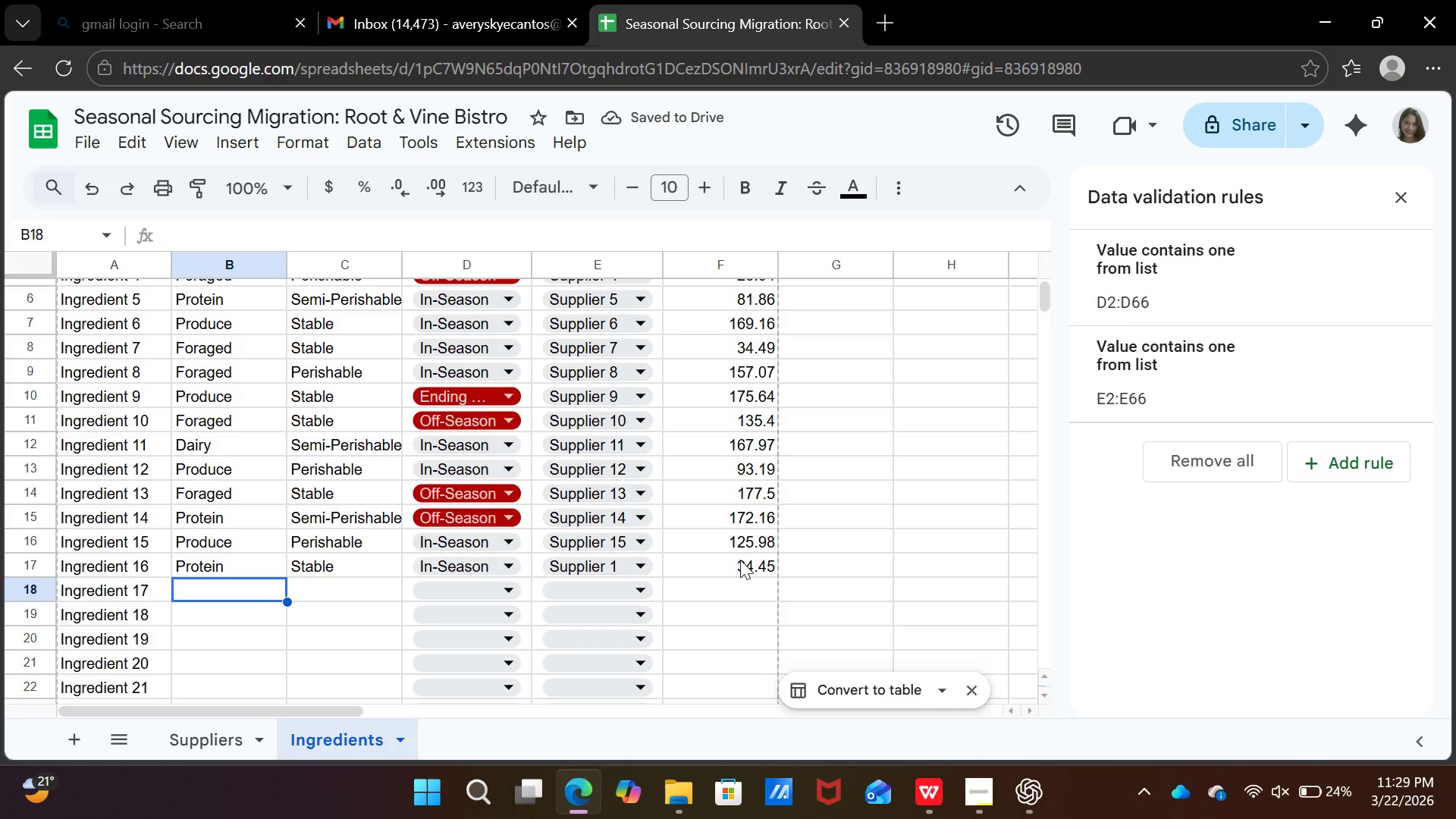 
scroll: coordinate [740, 560], scroll_direction: down, amount: 2.0
 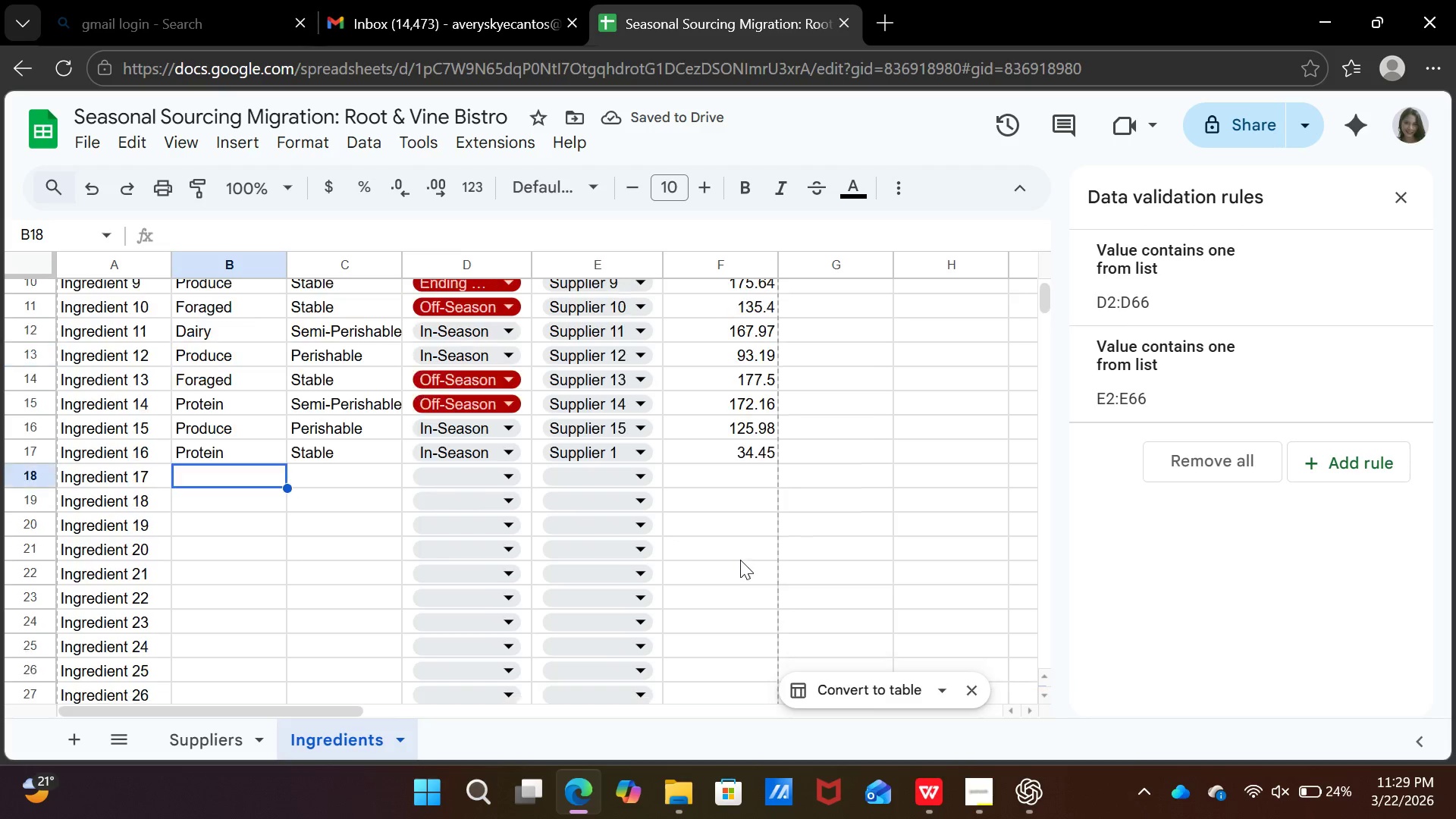 
scroll: coordinate [740, 560], scroll_direction: up, amount: 1.0
 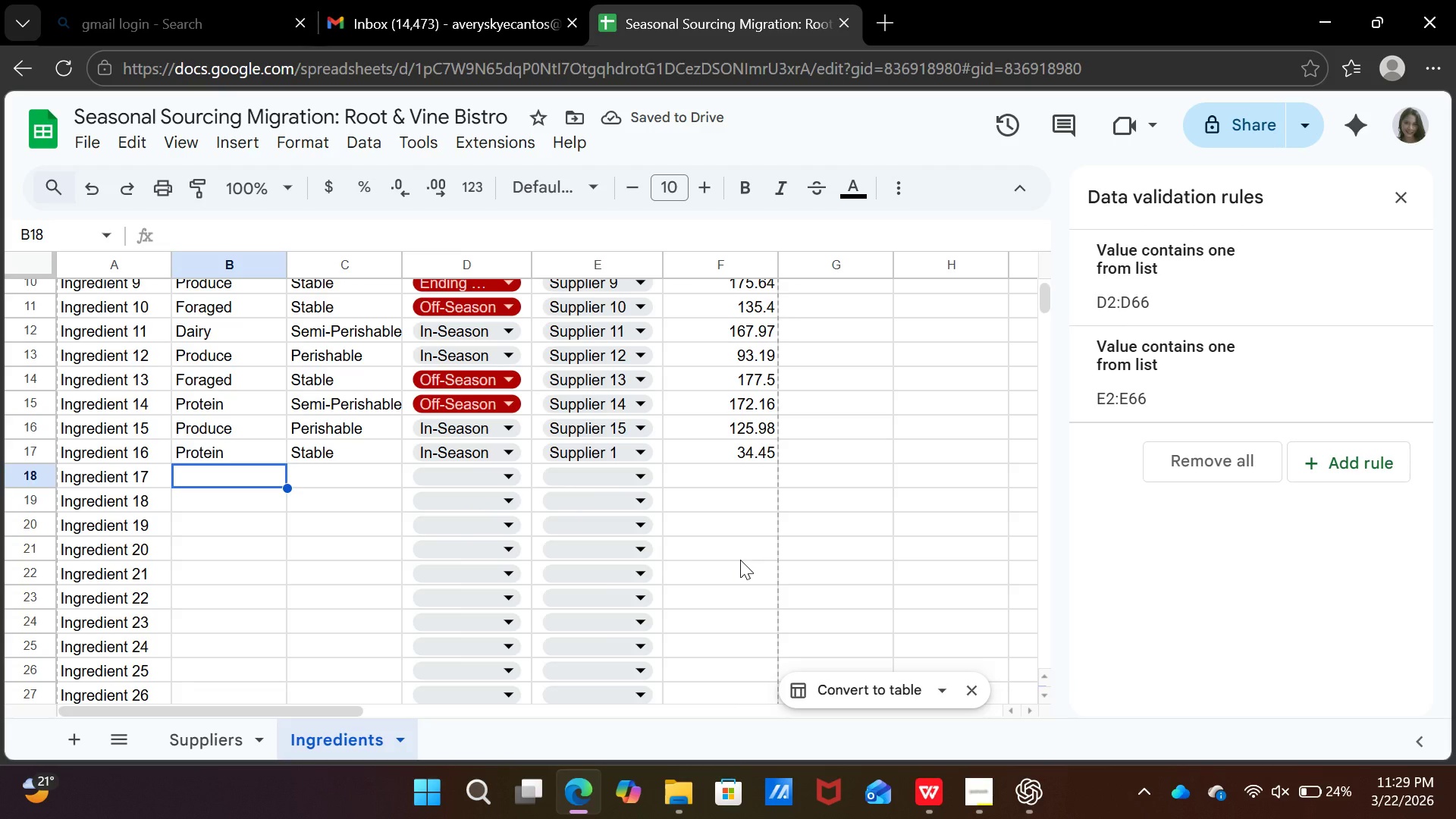 
type(fo)
 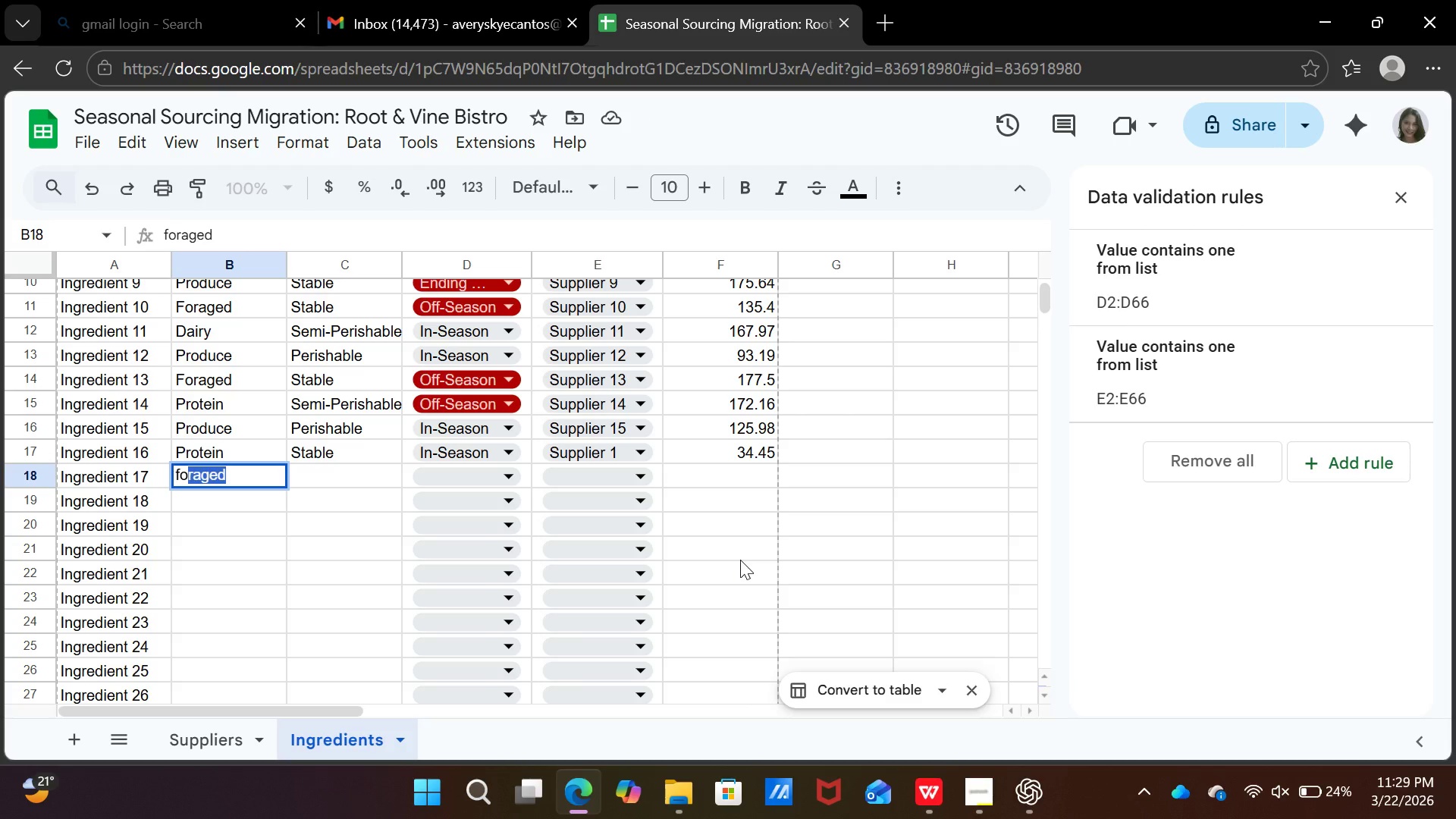 
key(ArrowRight)
 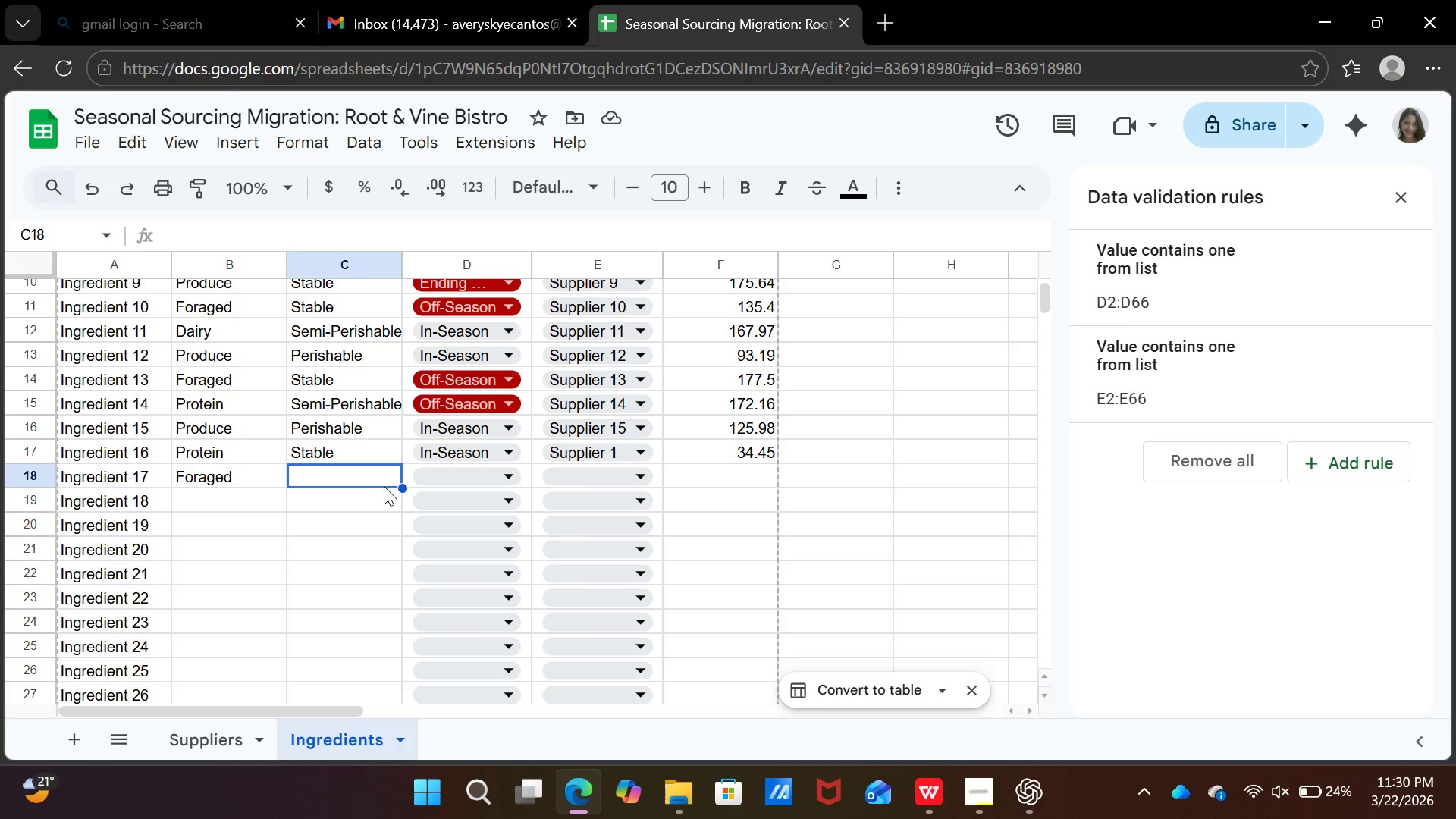 
wait(50.3)
 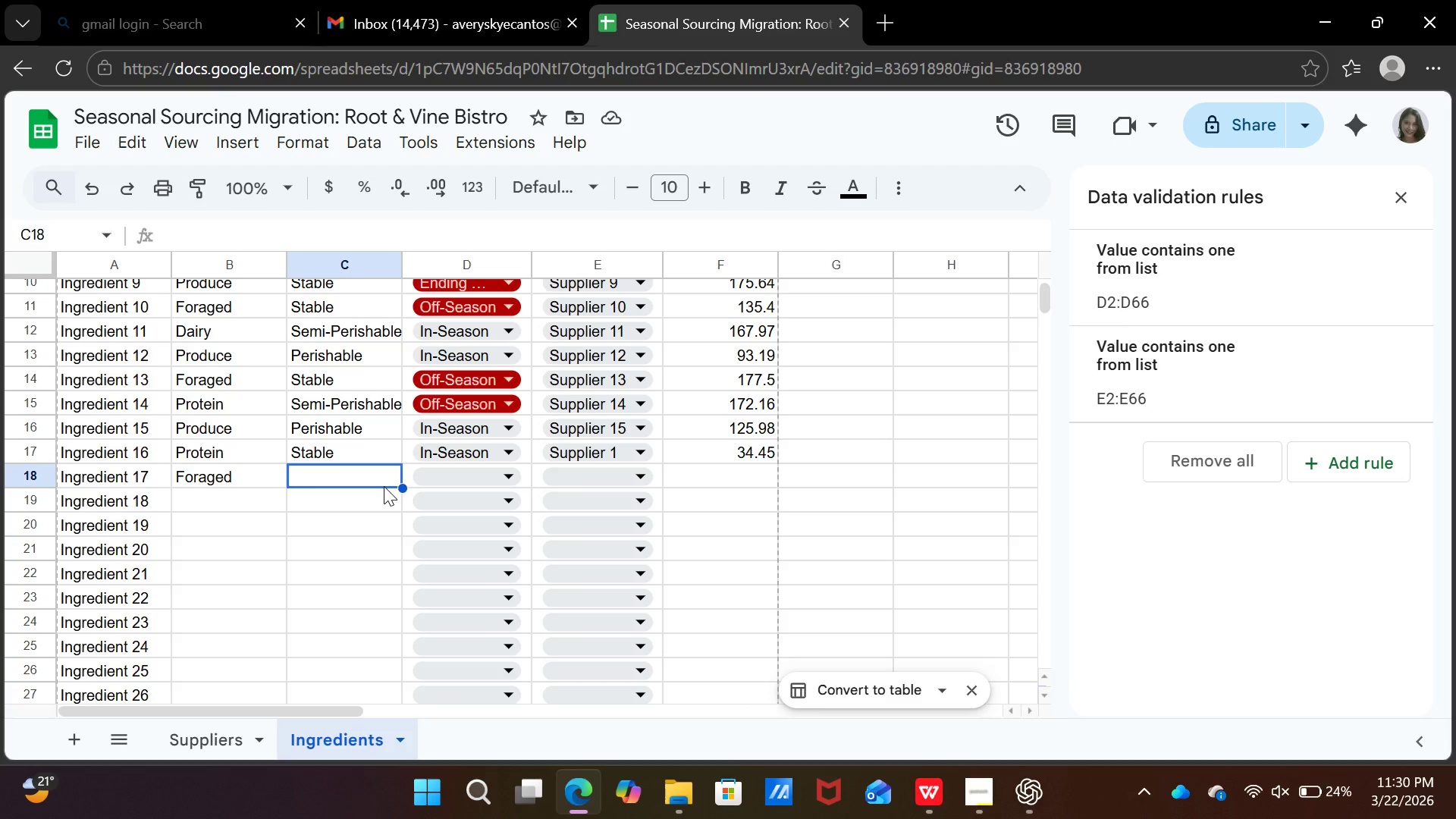 
type(se)
 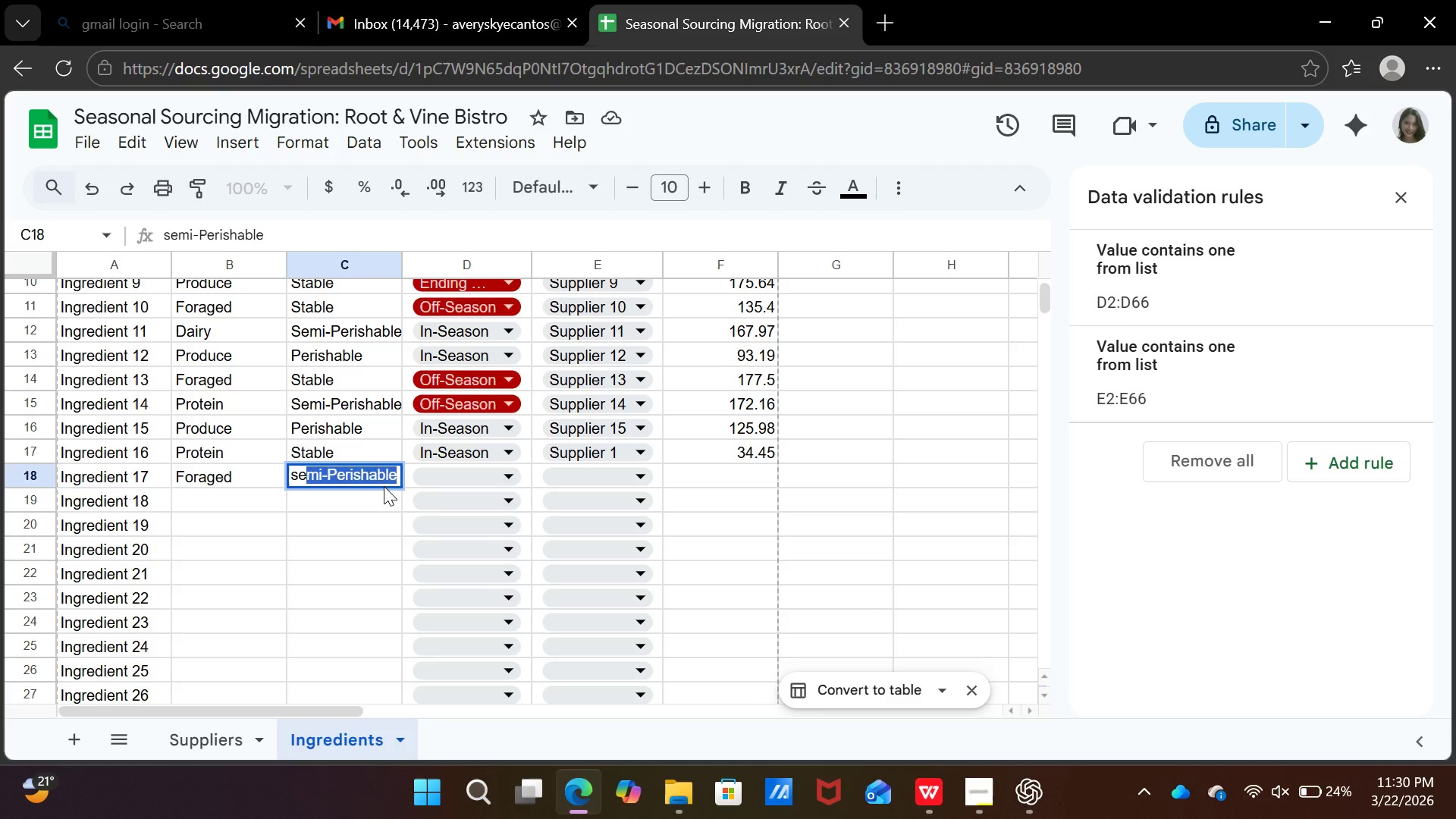 
key(ArrowRight)
 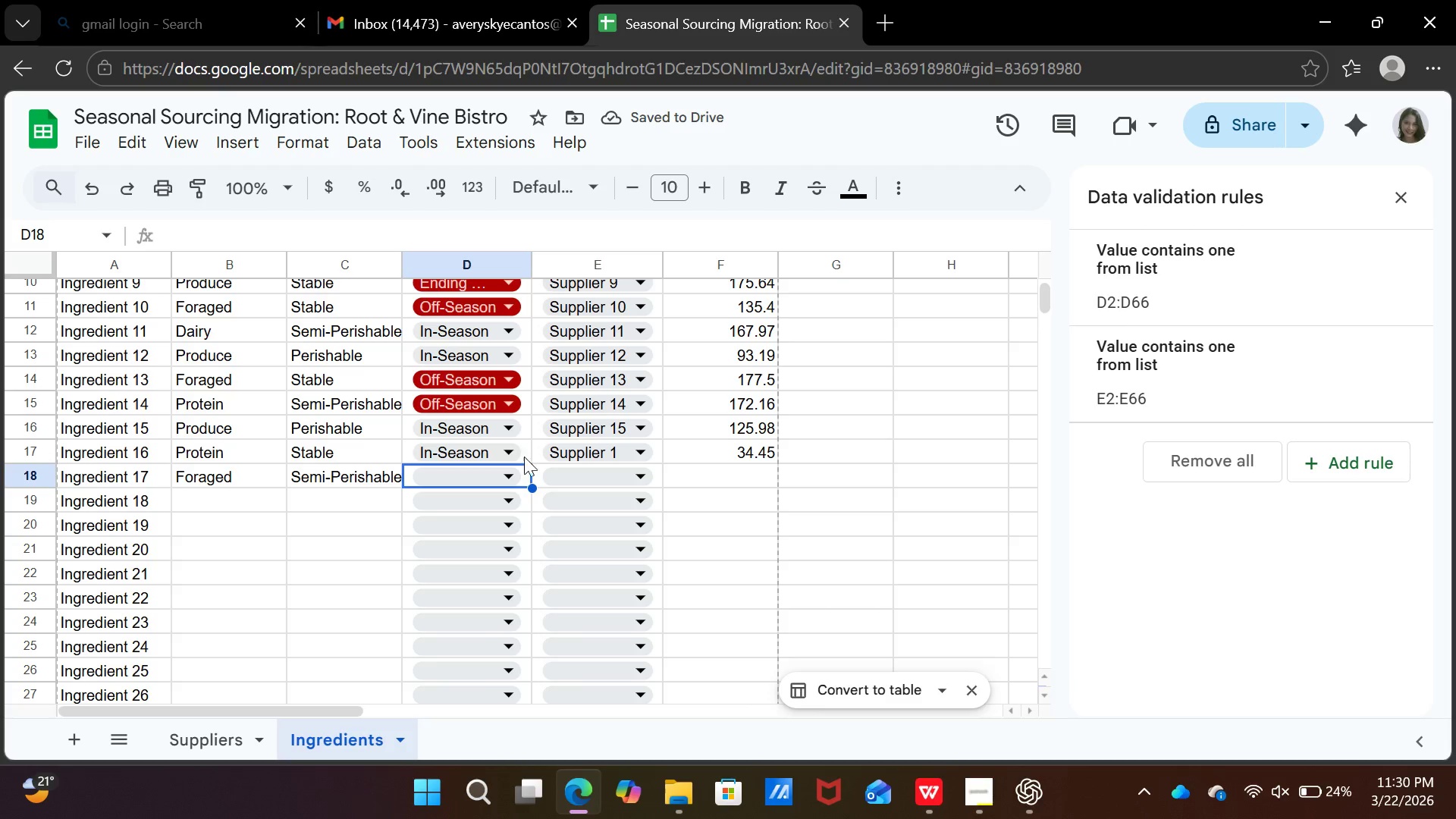 
wait(5.03)
 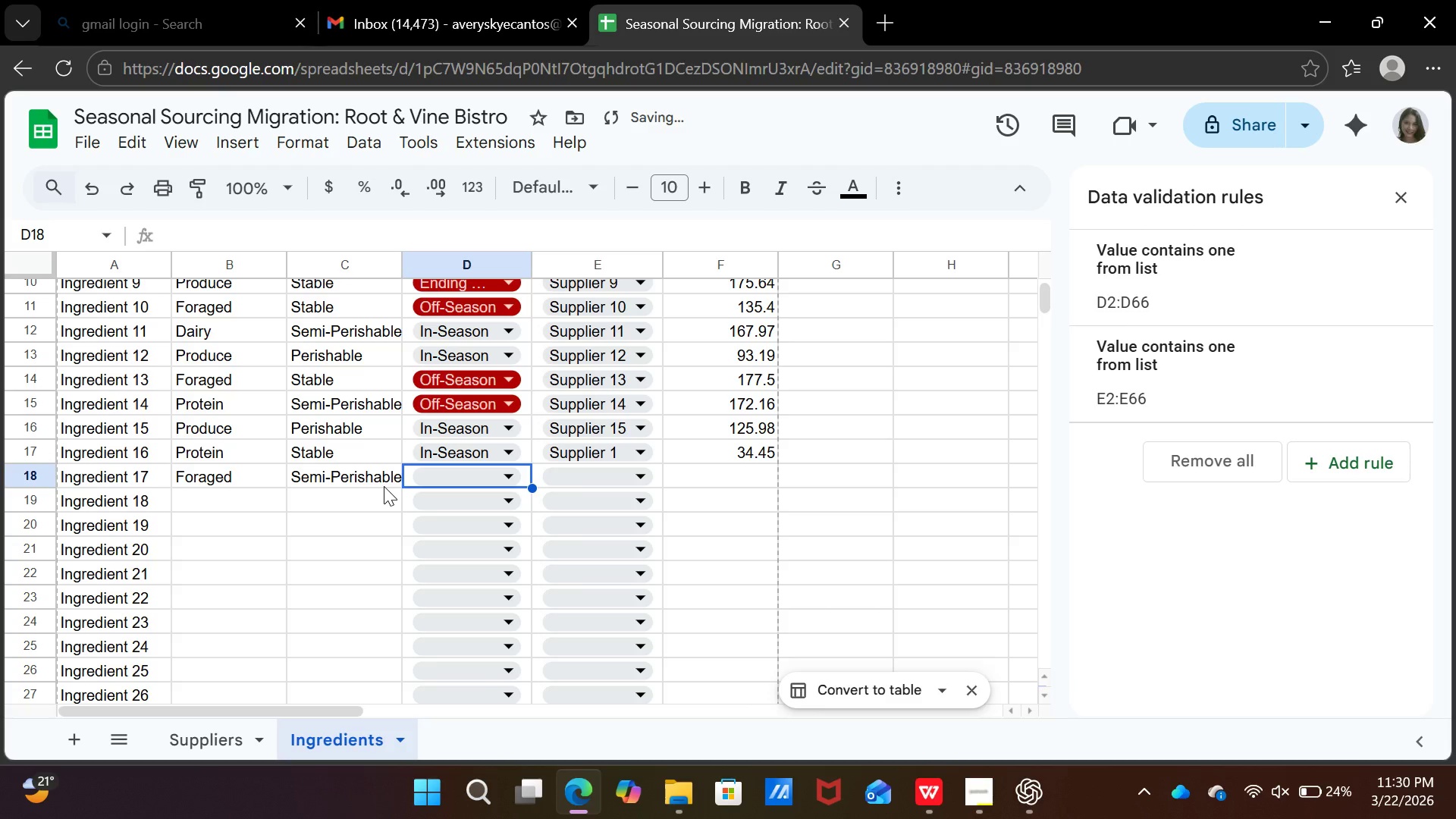 
double_click([516, 472])
 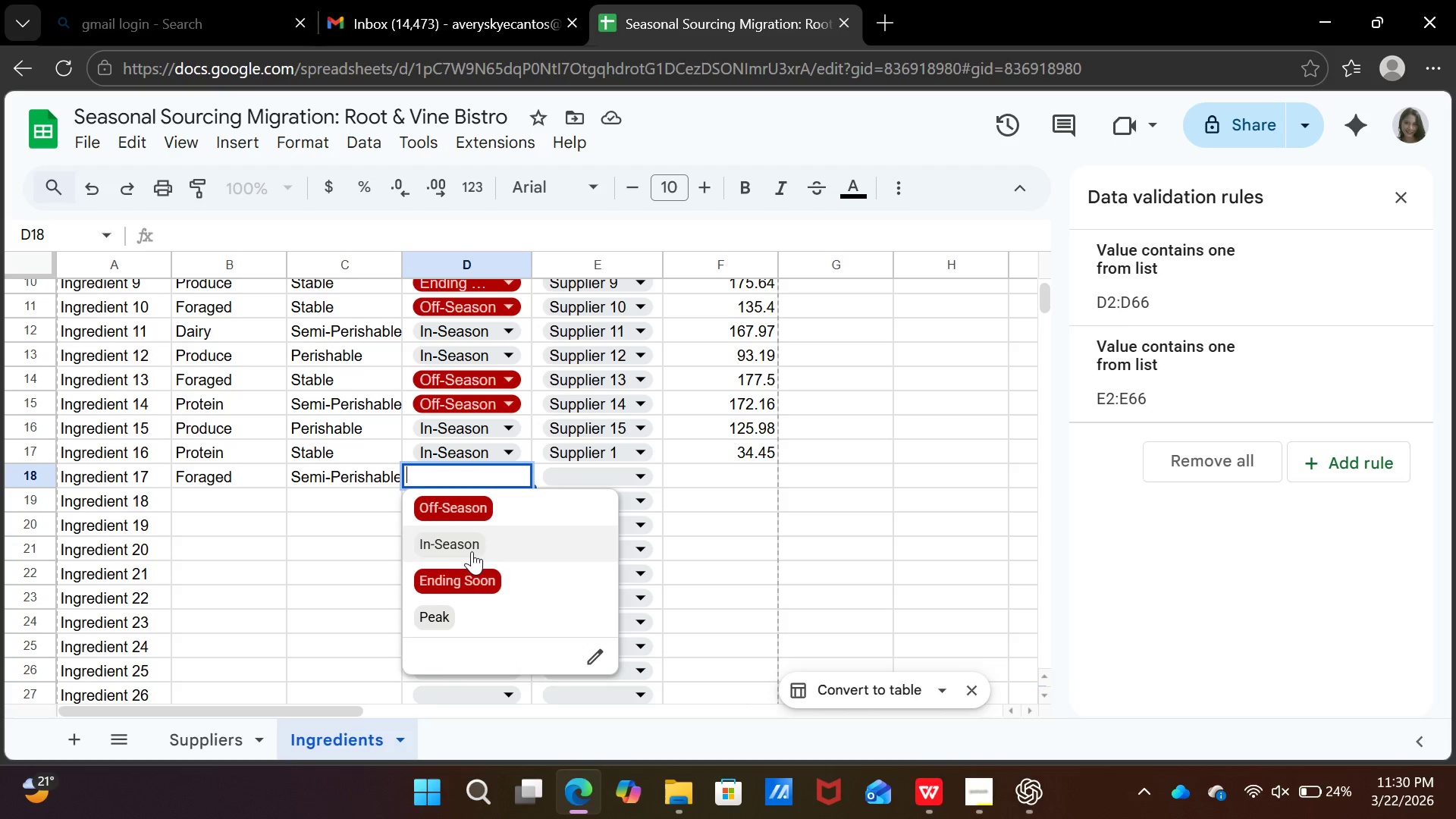 
left_click([472, 551])
 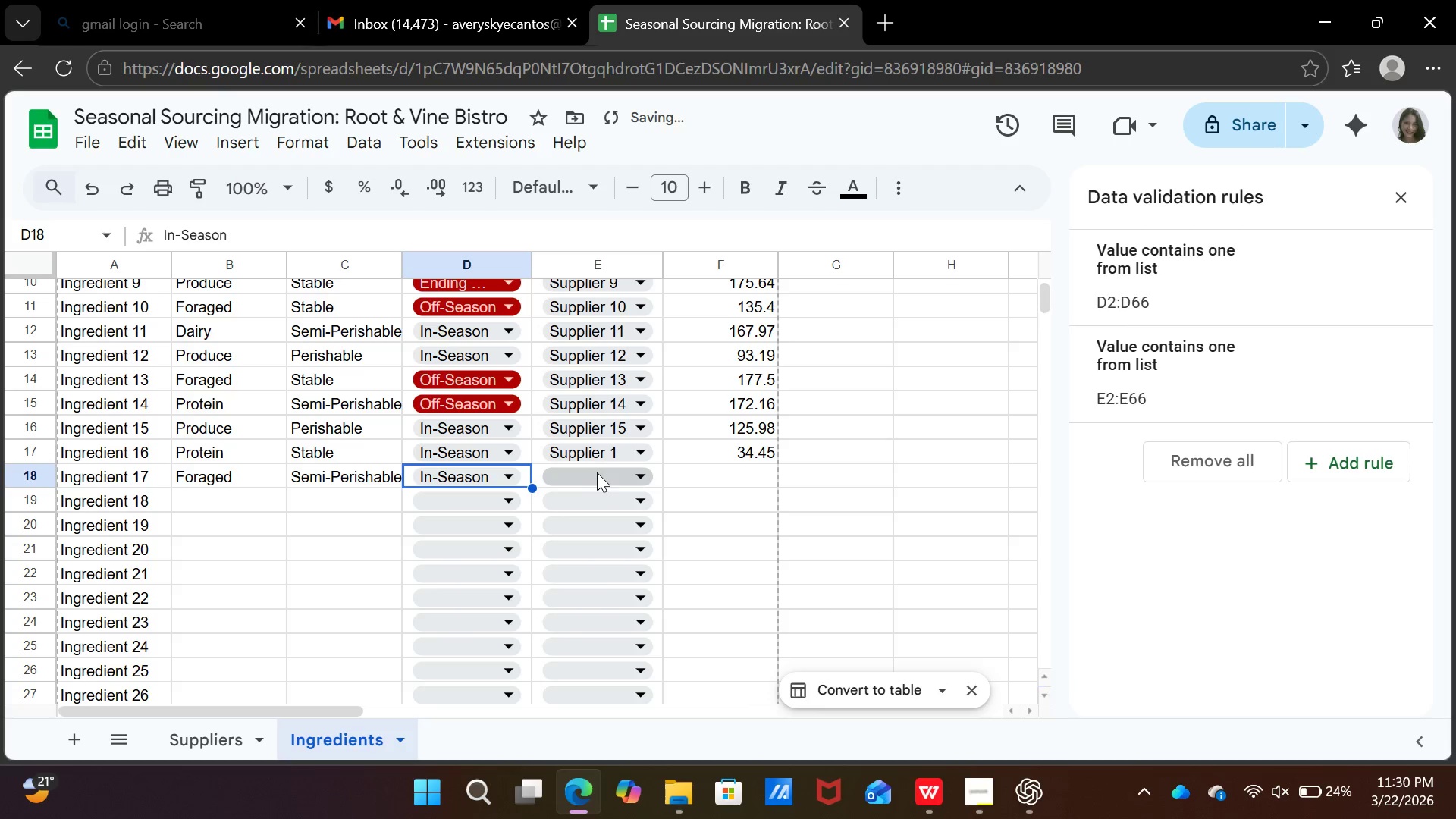 
left_click([595, 478])
 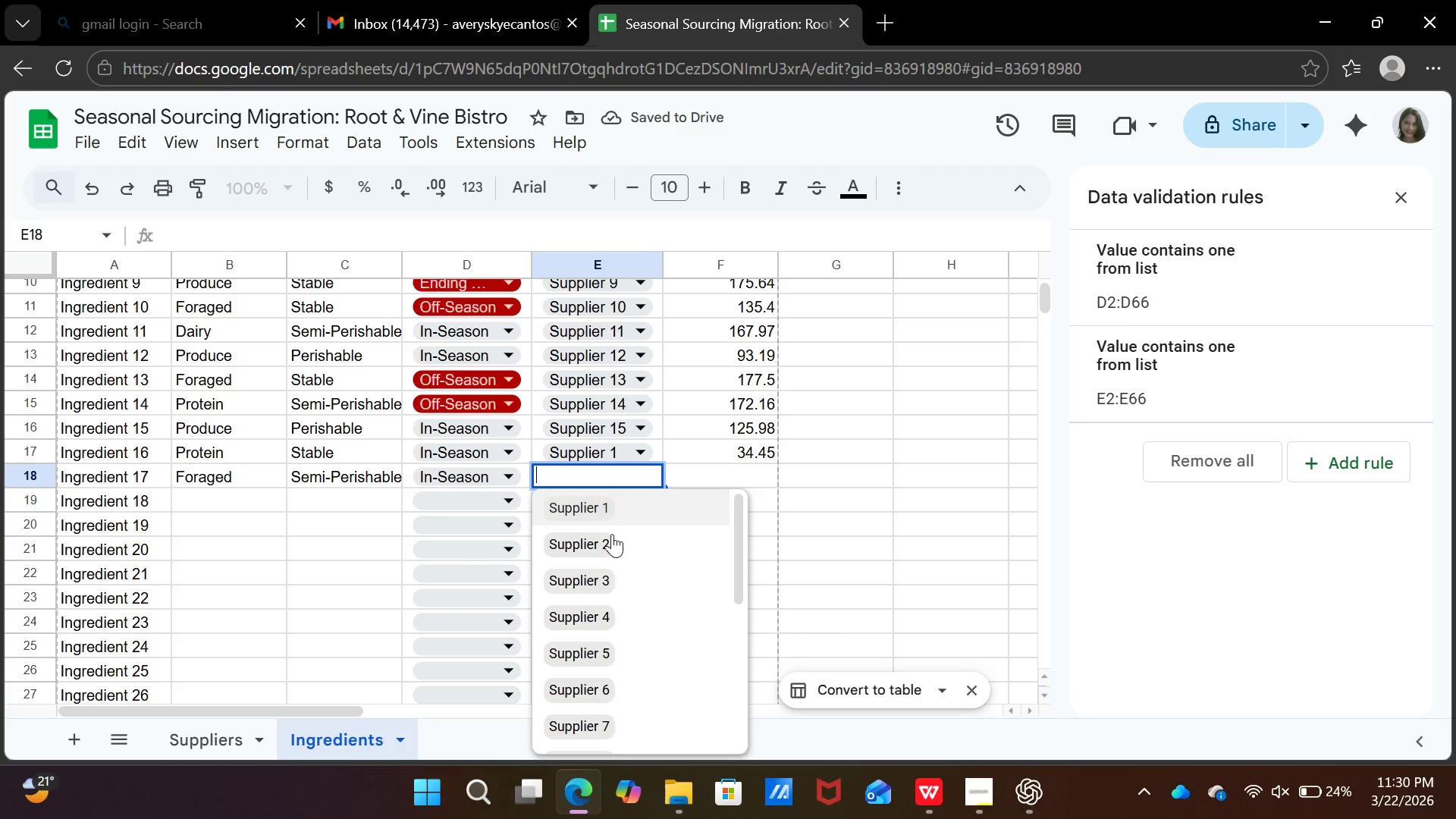 
left_click([617, 543])
 